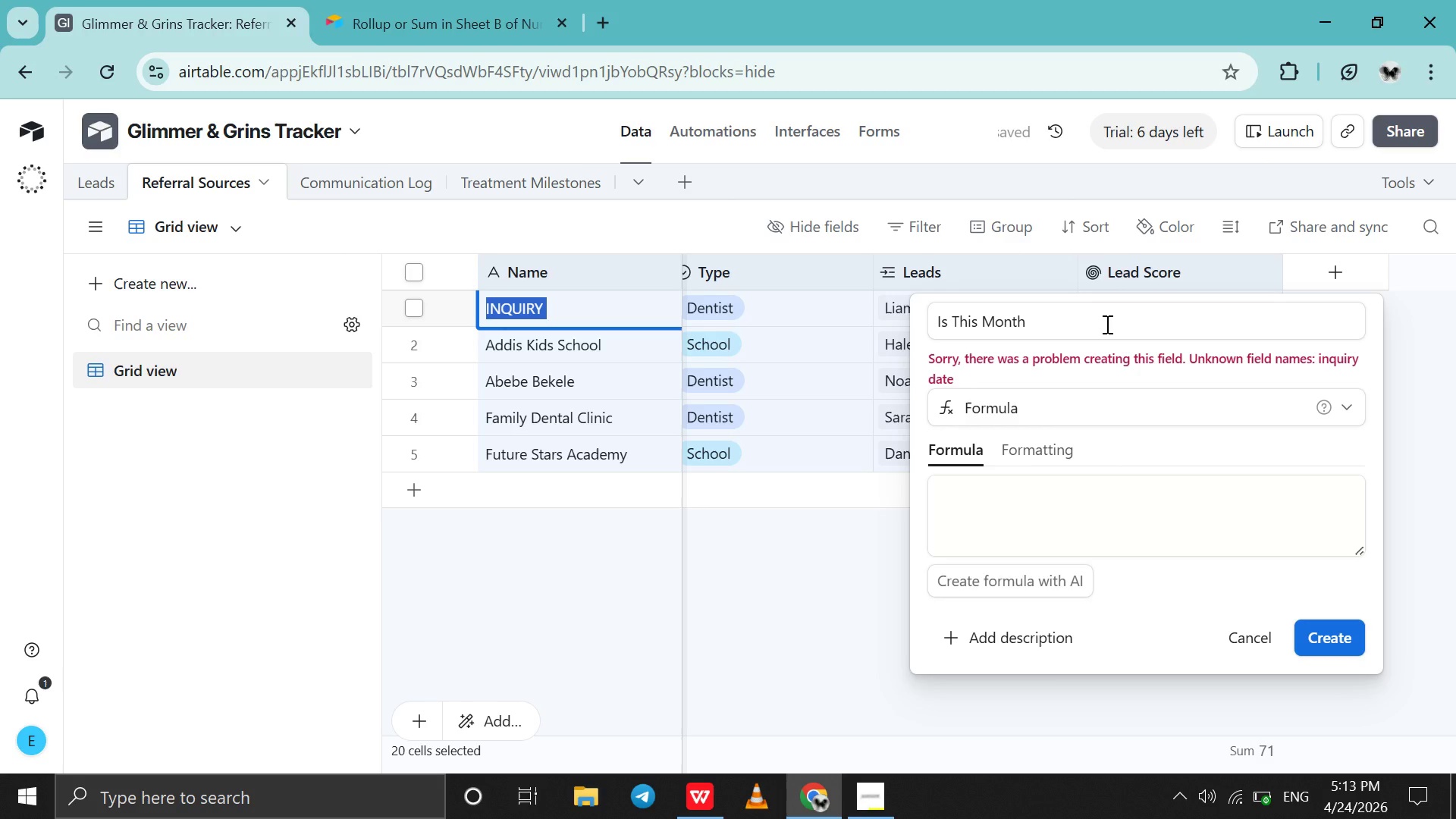 
key(Control+Z)
 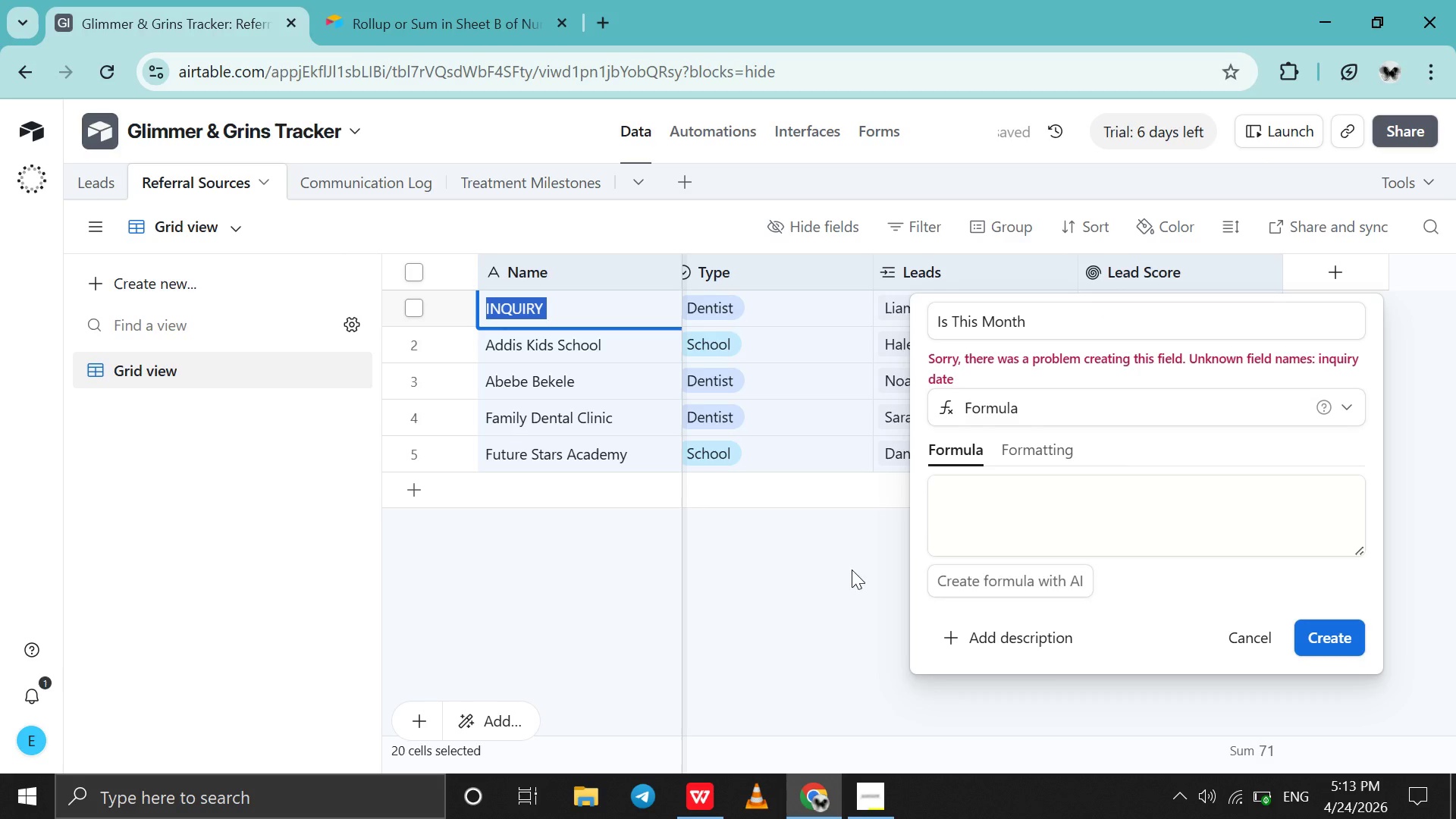 
left_click([833, 582])
 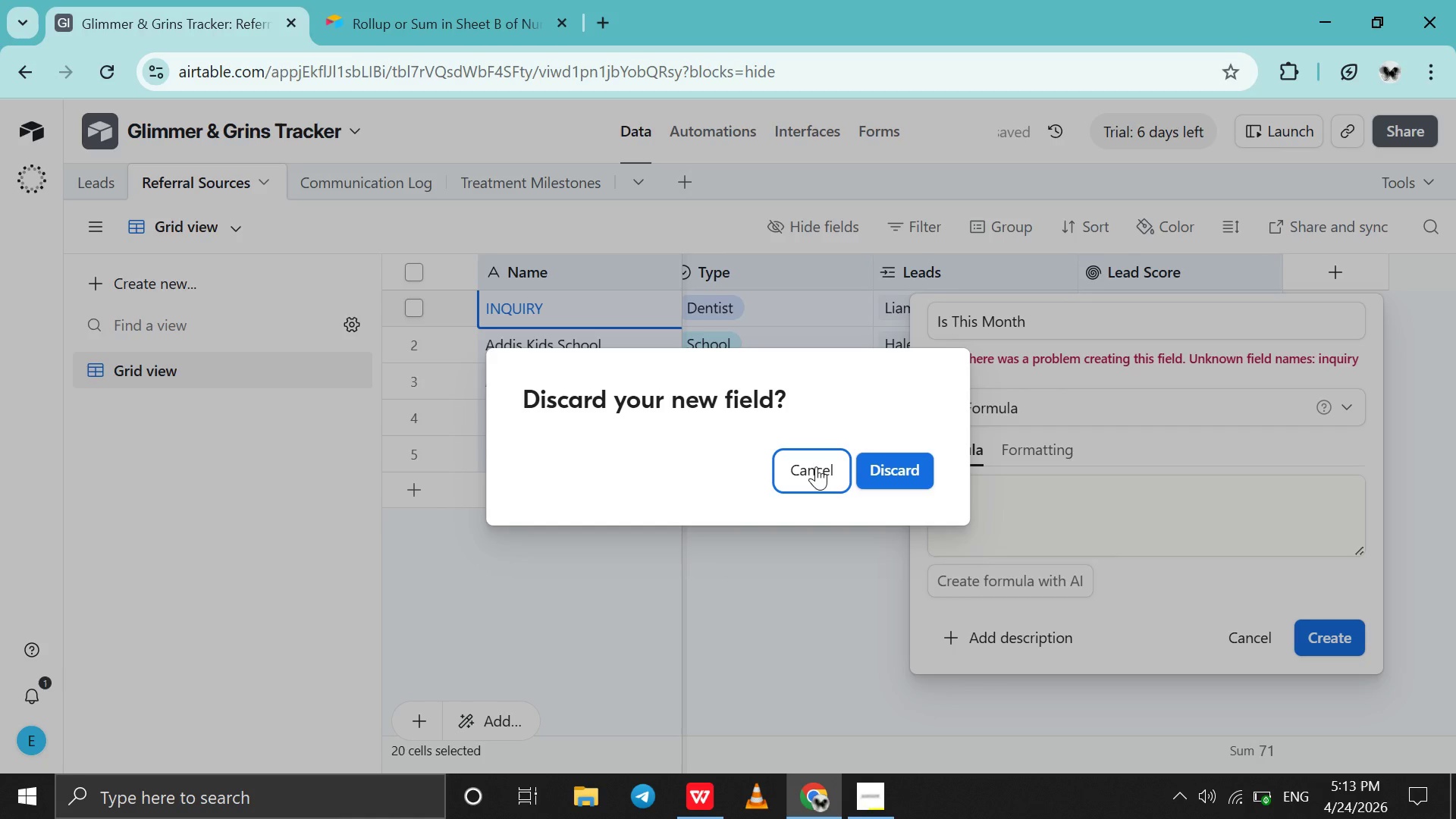 
left_click([815, 465])
 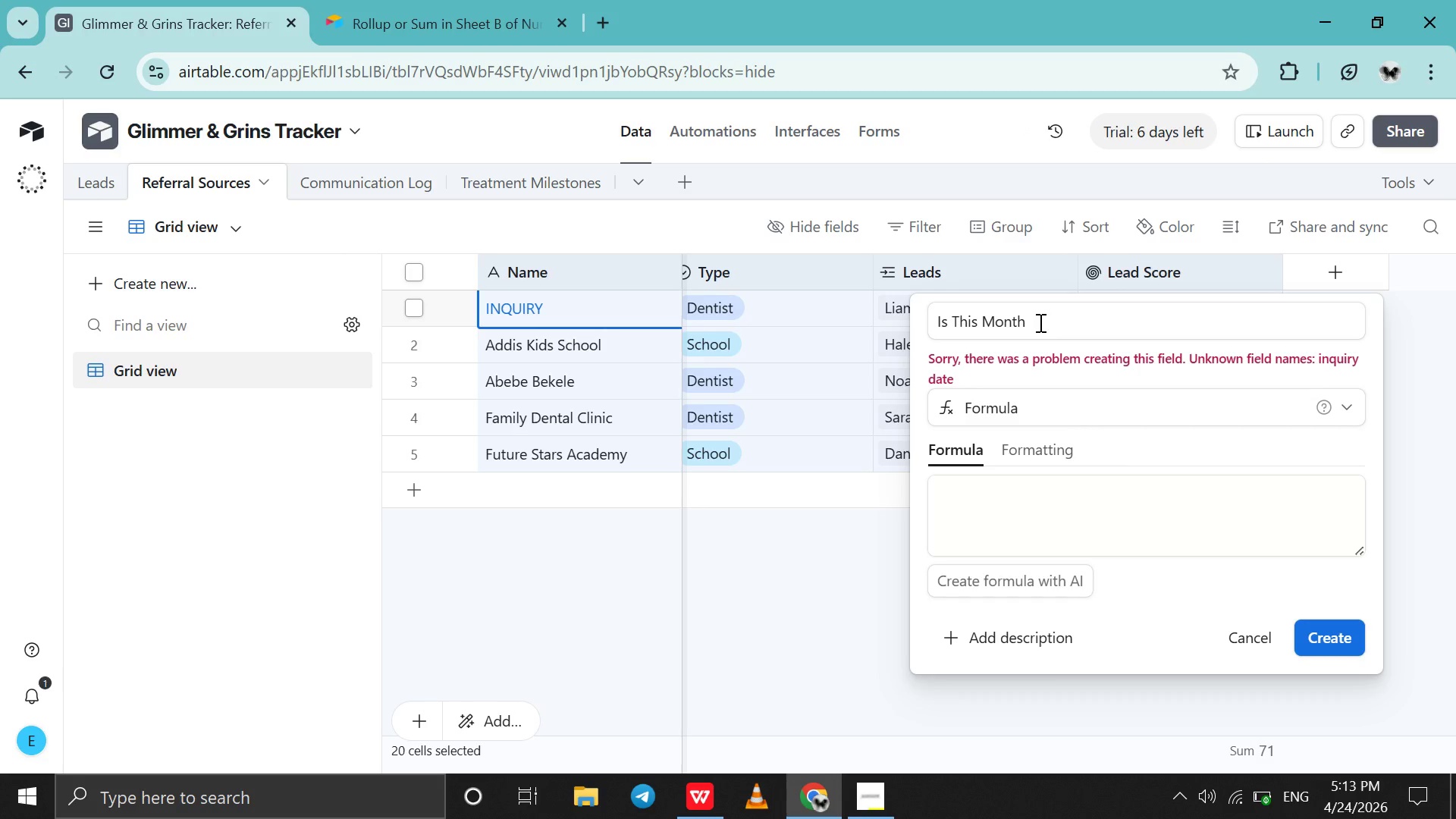 
double_click([1039, 322])
 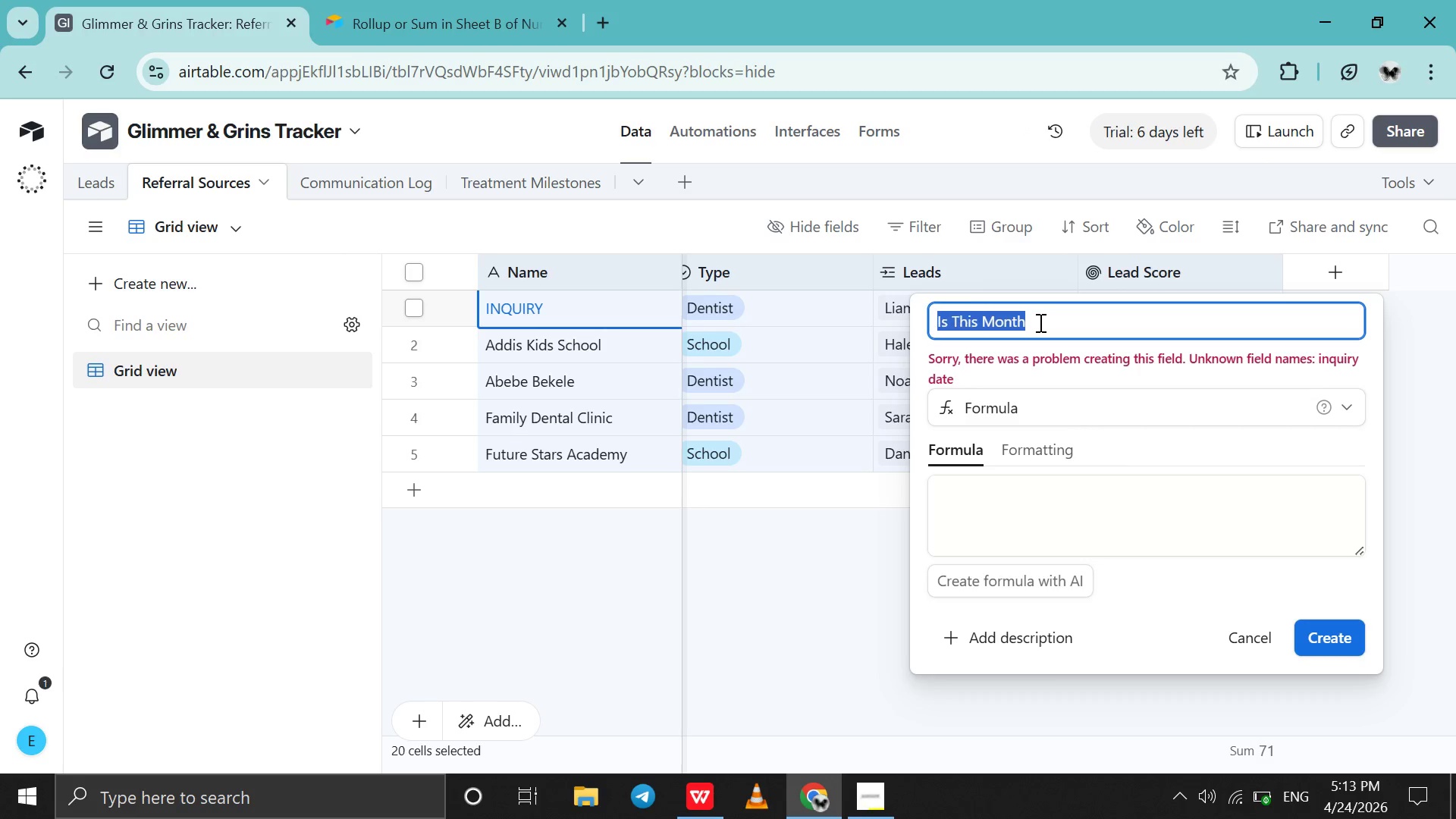 
triple_click([1039, 322])
 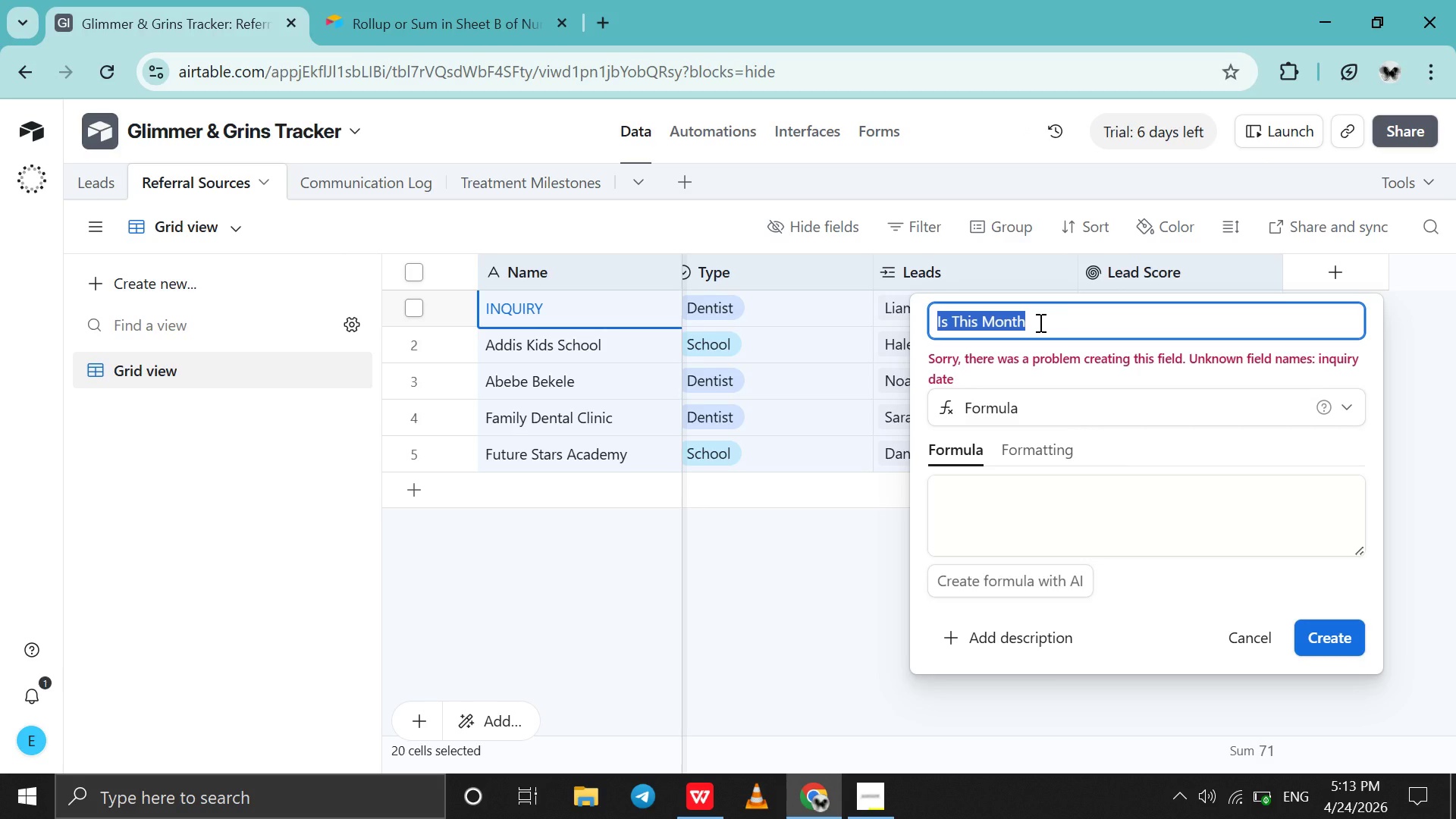 
triple_click([1039, 322])
 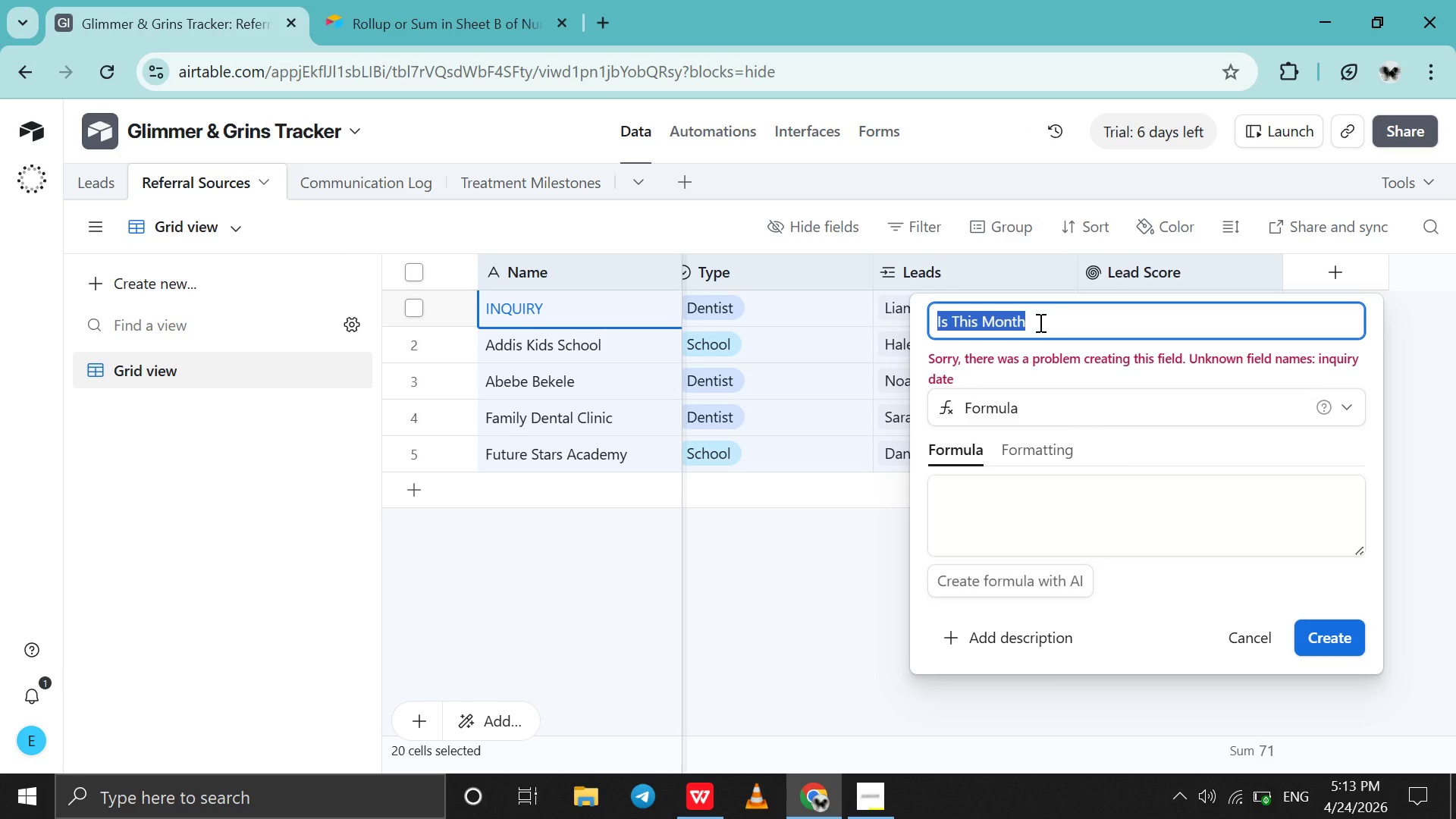 
key(I)
 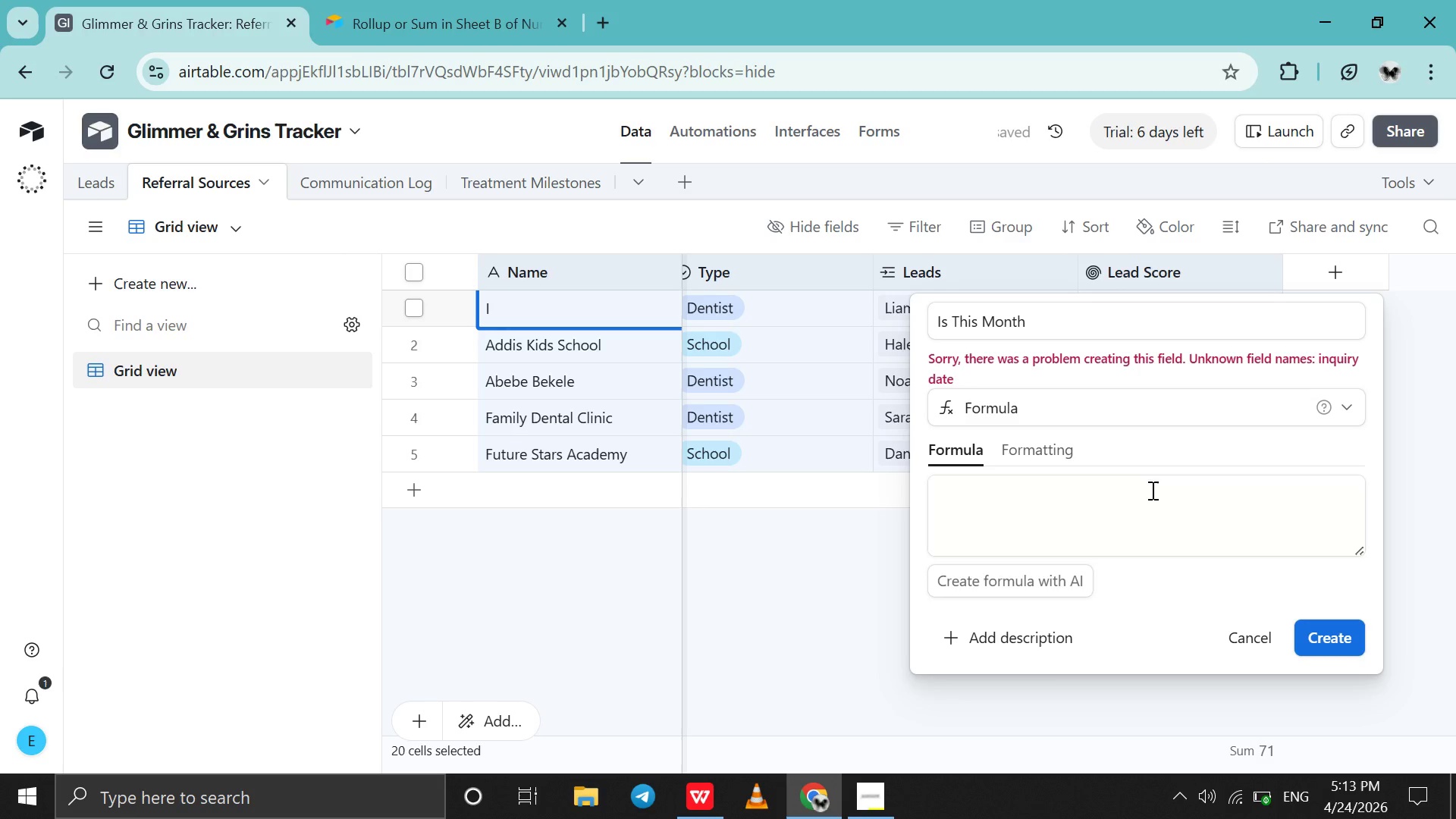 
double_click([1153, 500])
 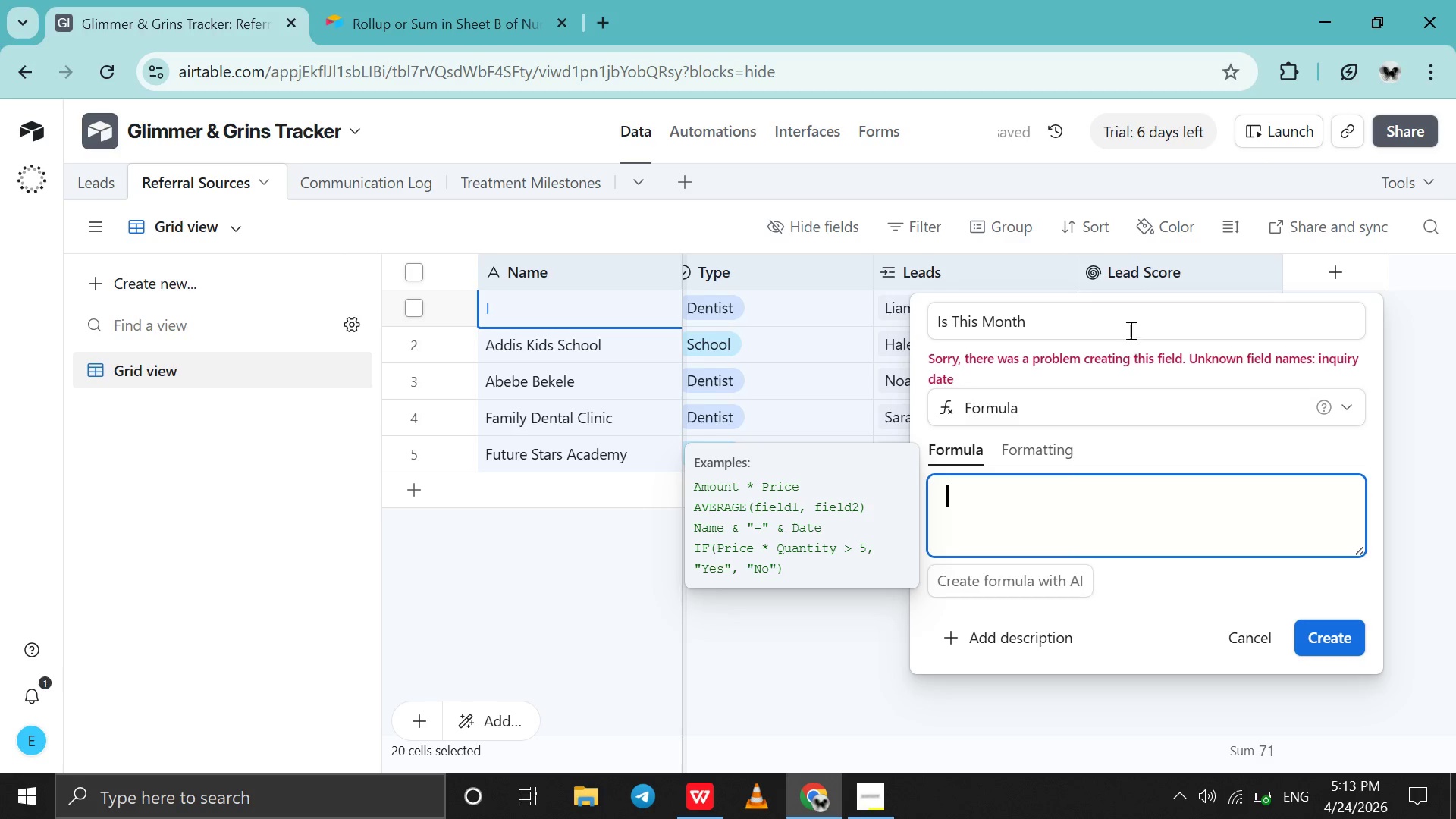 
double_click([1144, 318])
 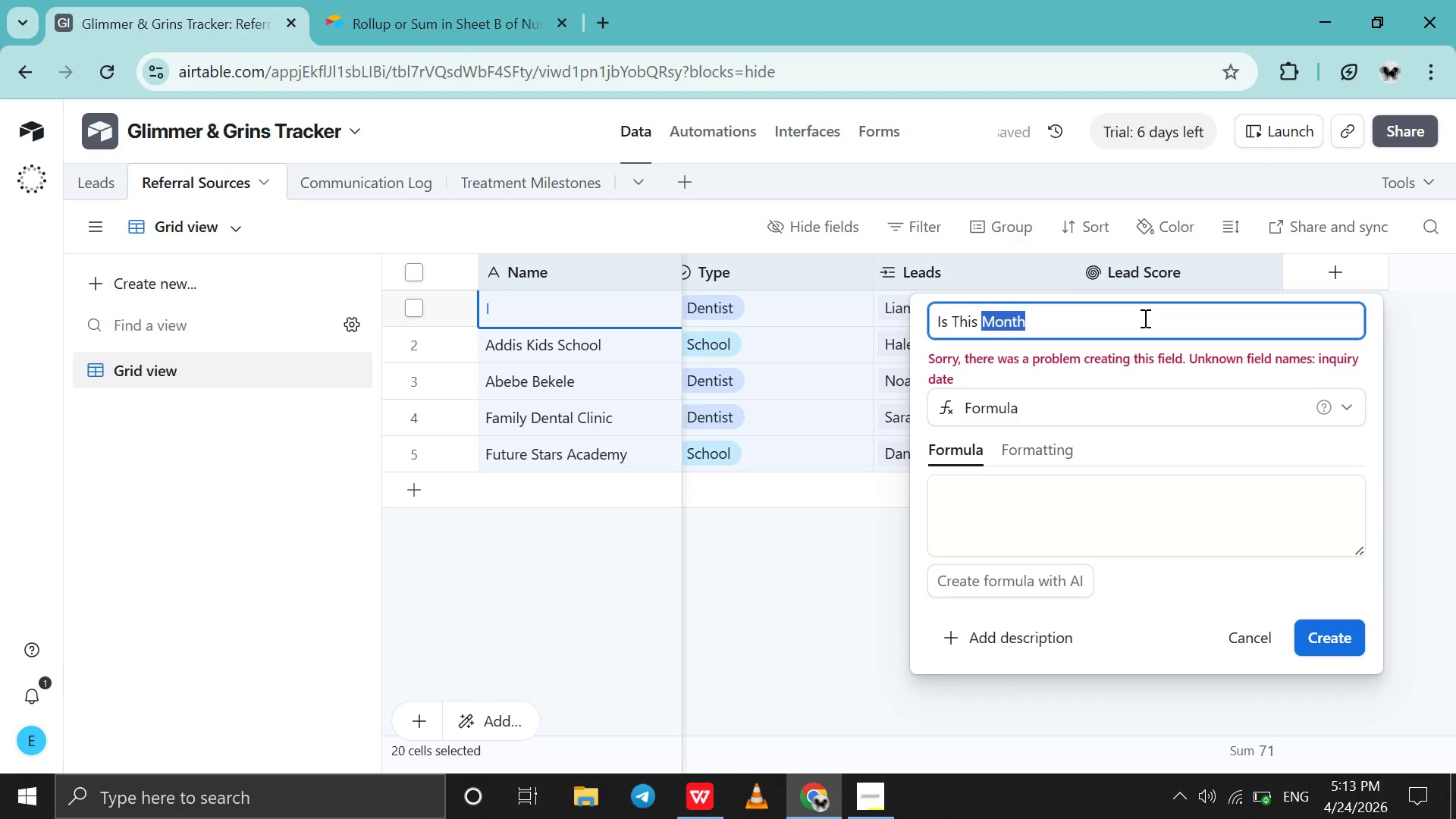 
double_click([1144, 318])
 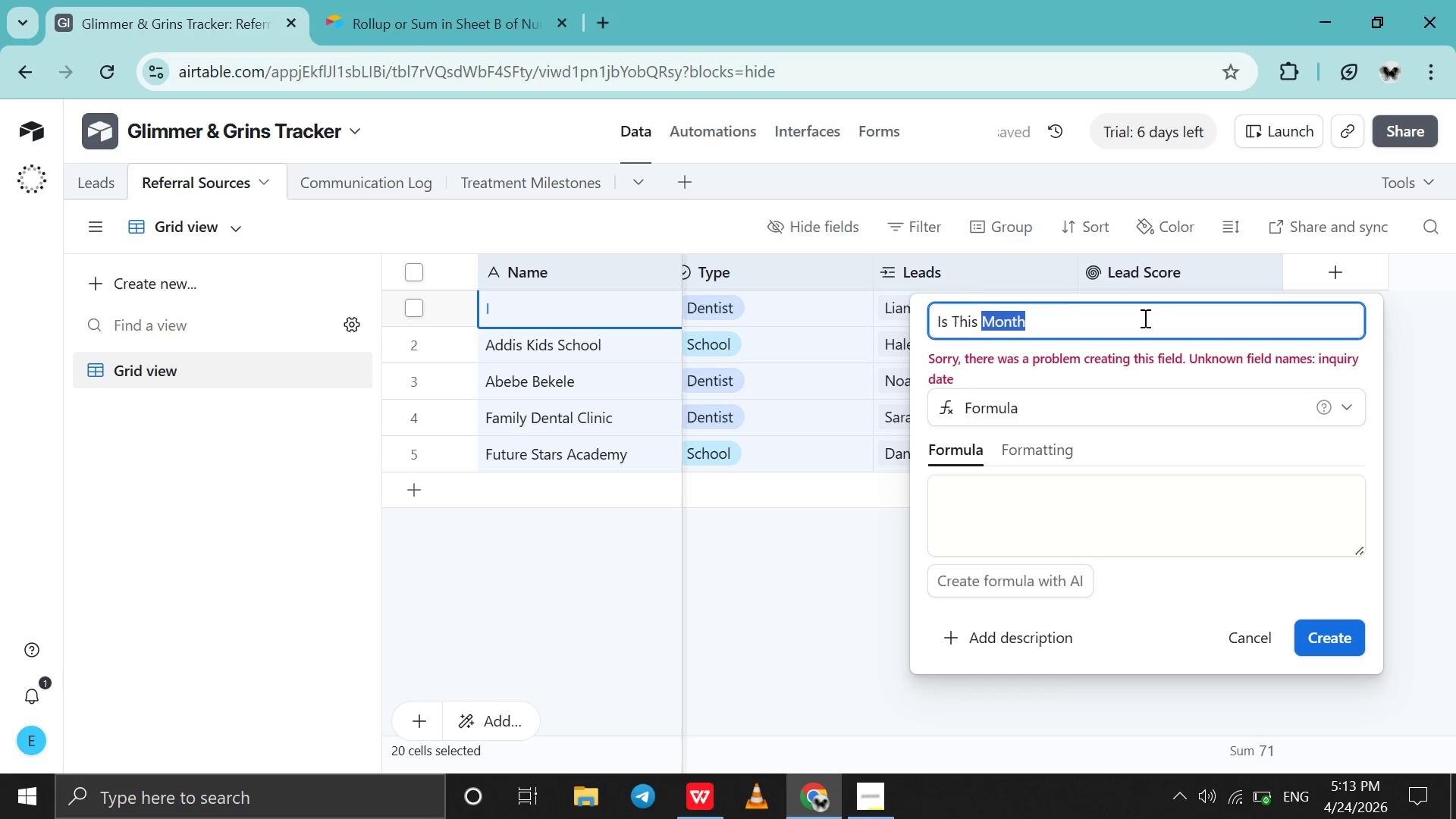 
triple_click([1144, 318])
 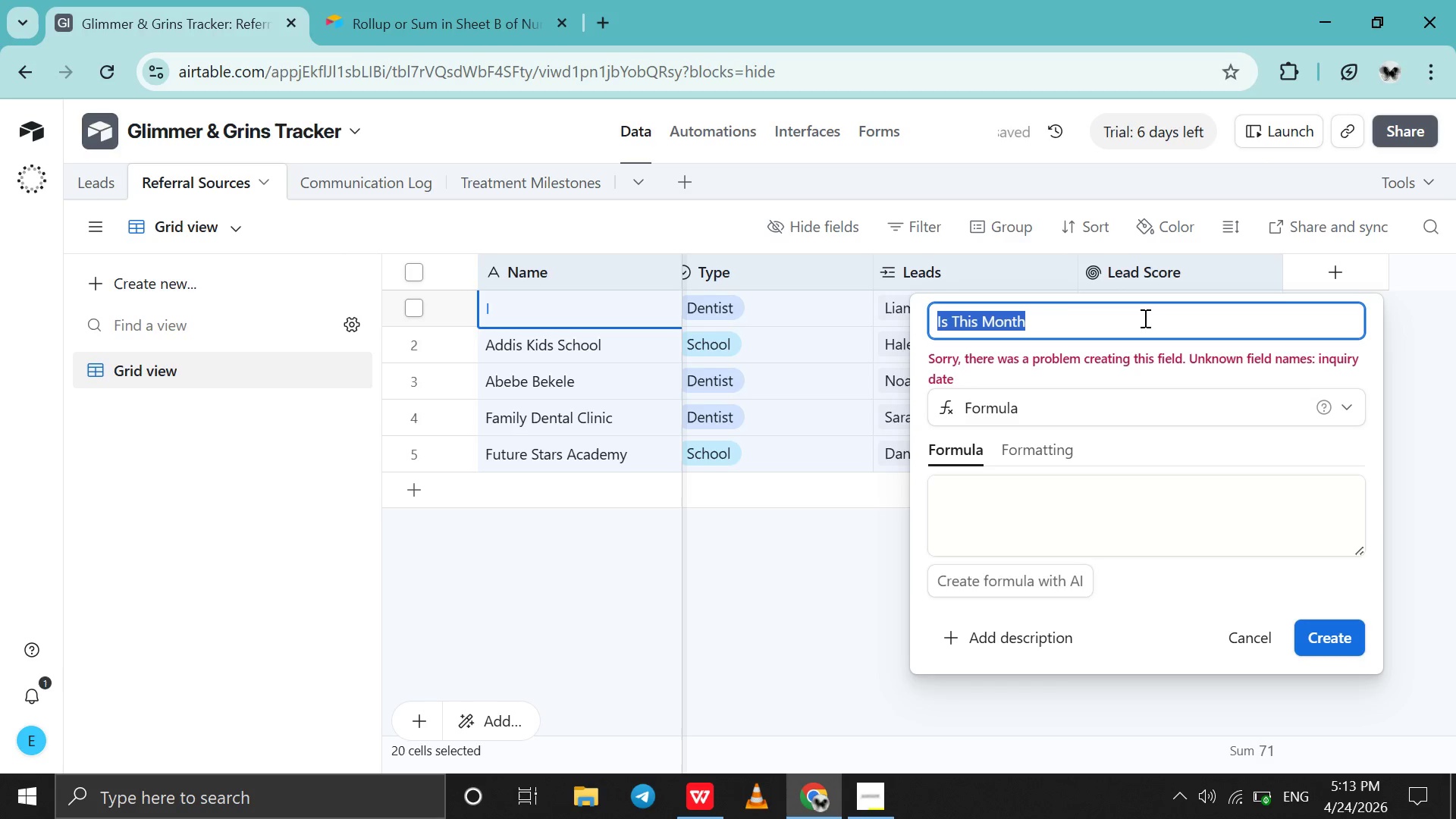 
triple_click([1144, 318])
 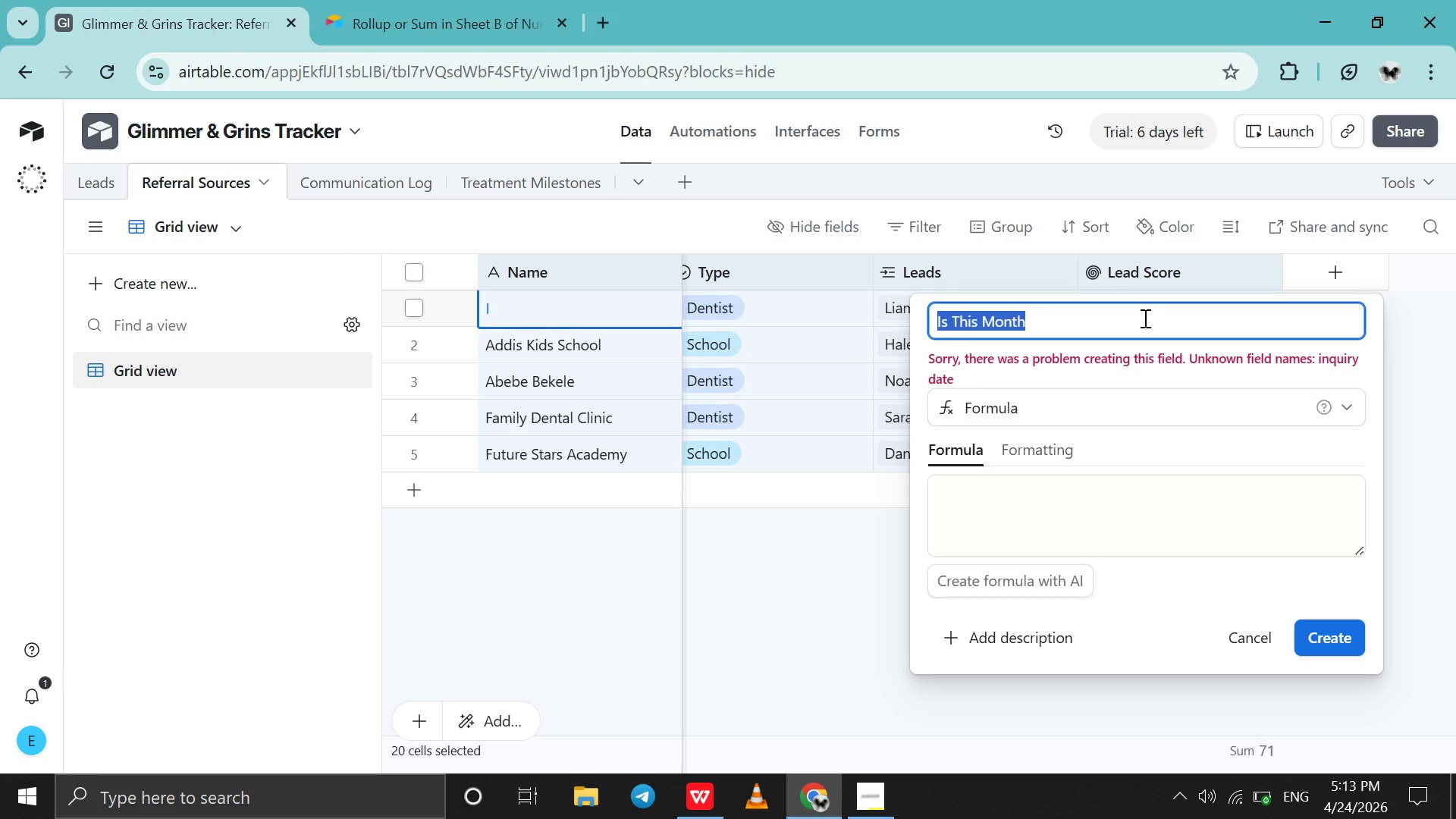 
key(Backspace)
 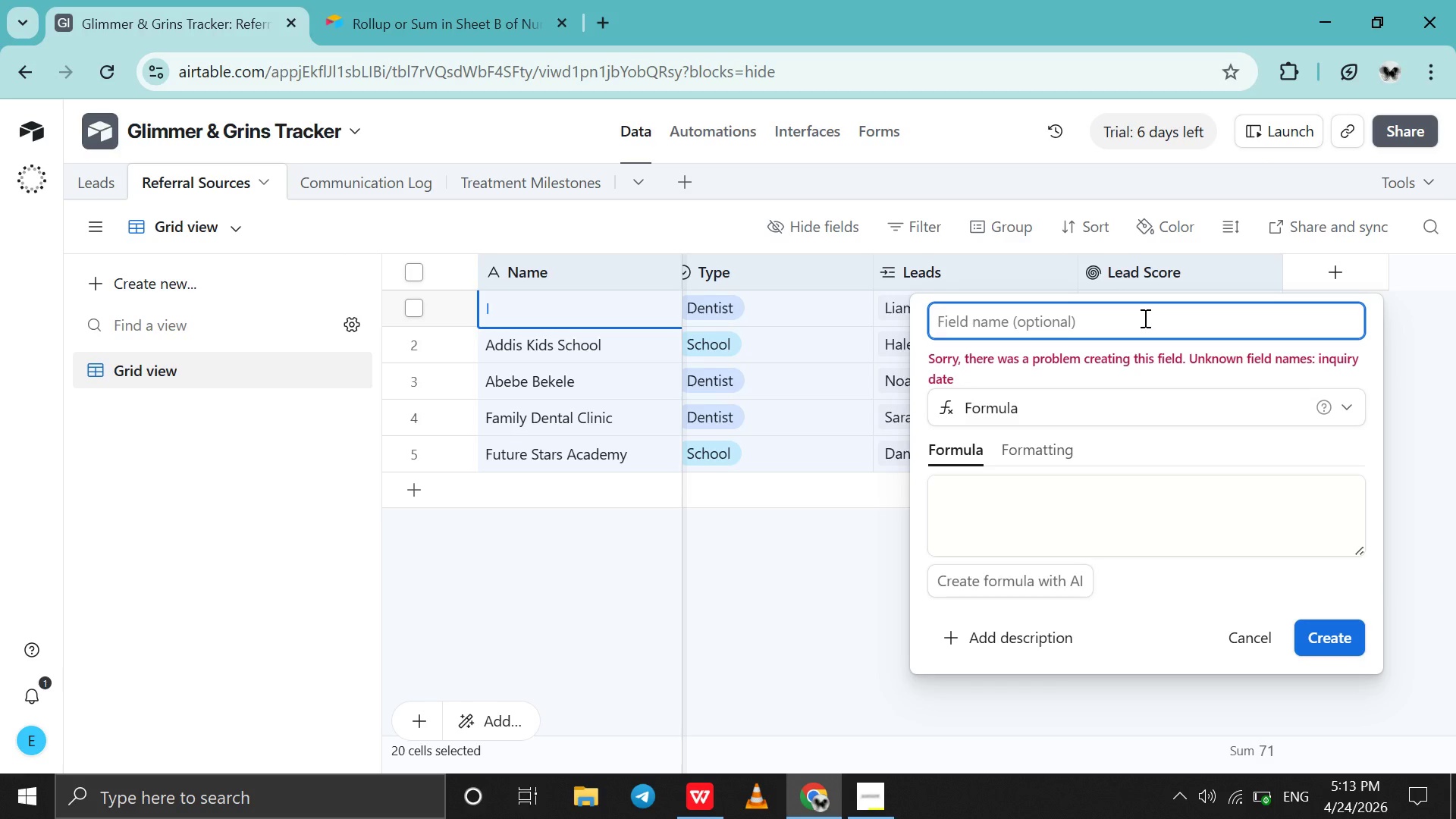 
key(I)
 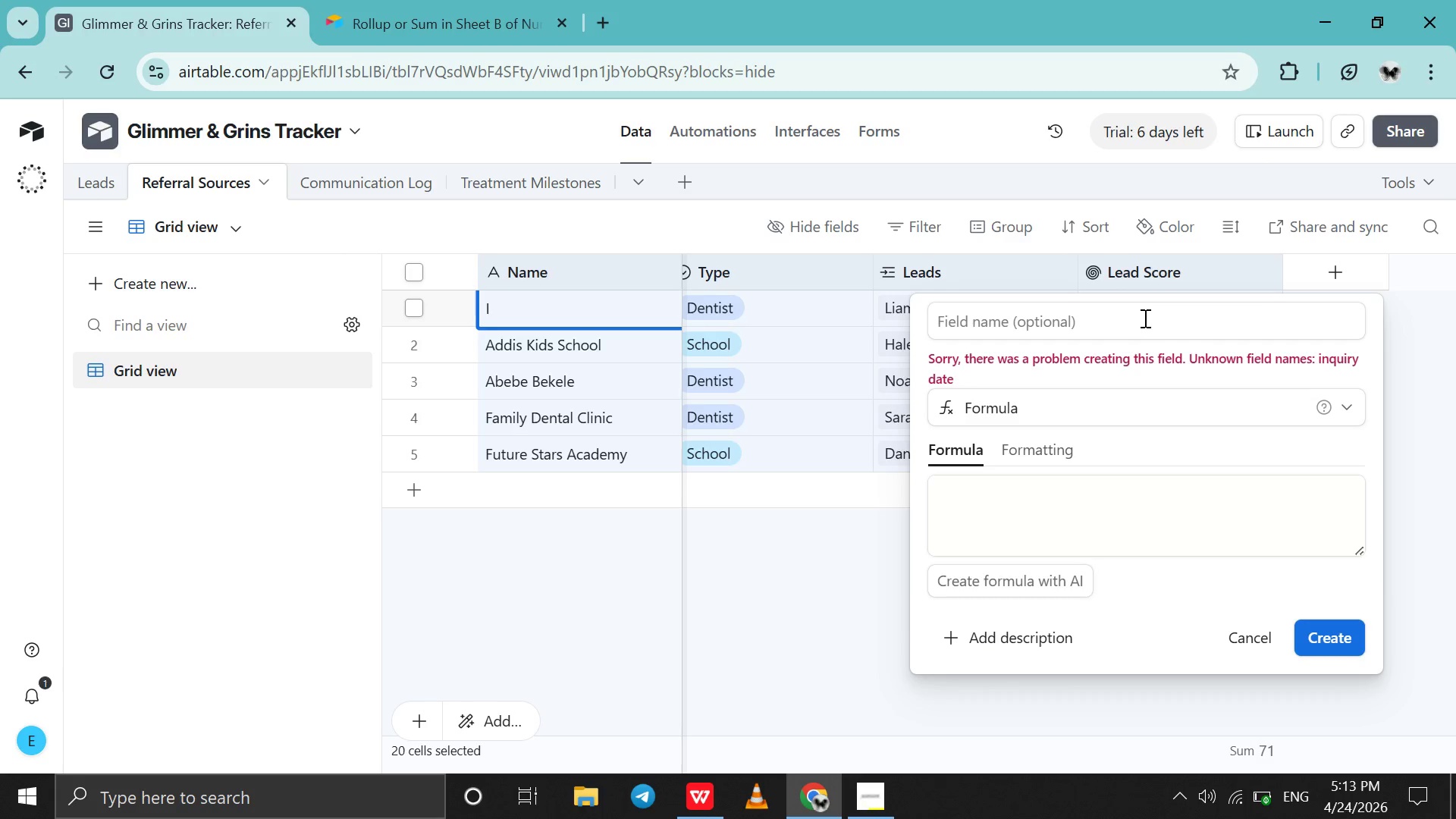 
double_click([1144, 318])
 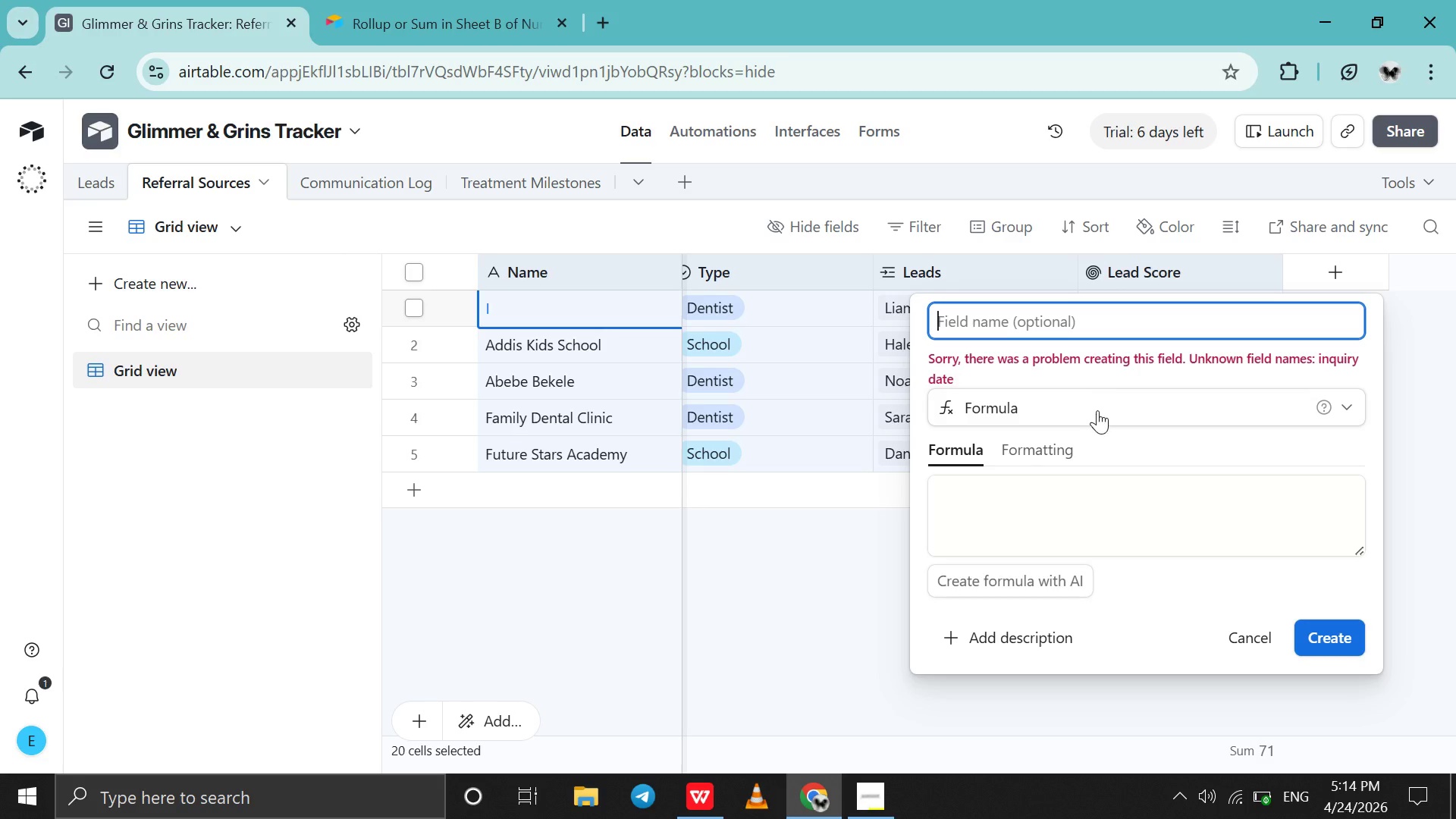 
left_click([1097, 410])
 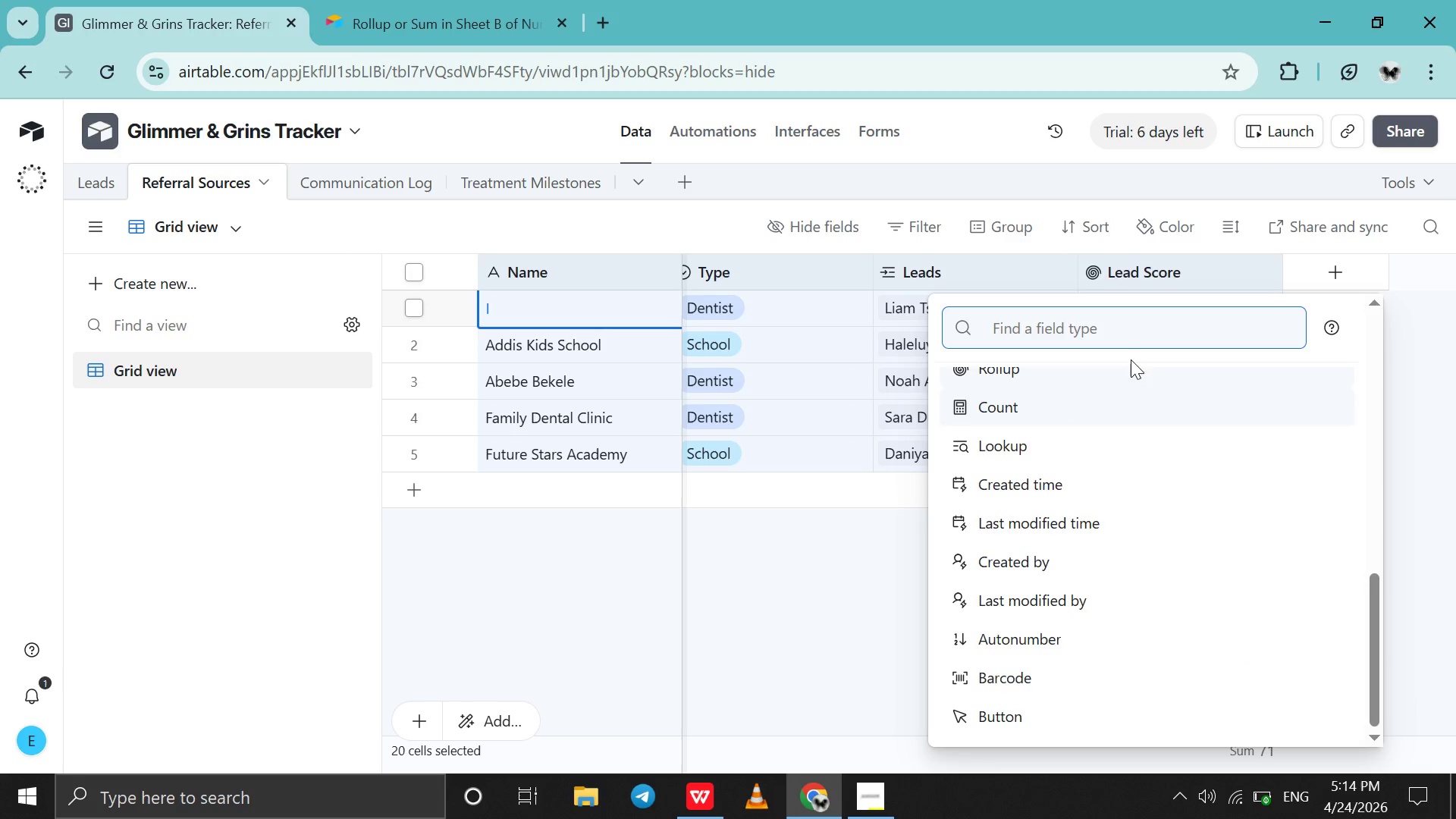 
left_click([1134, 357])
 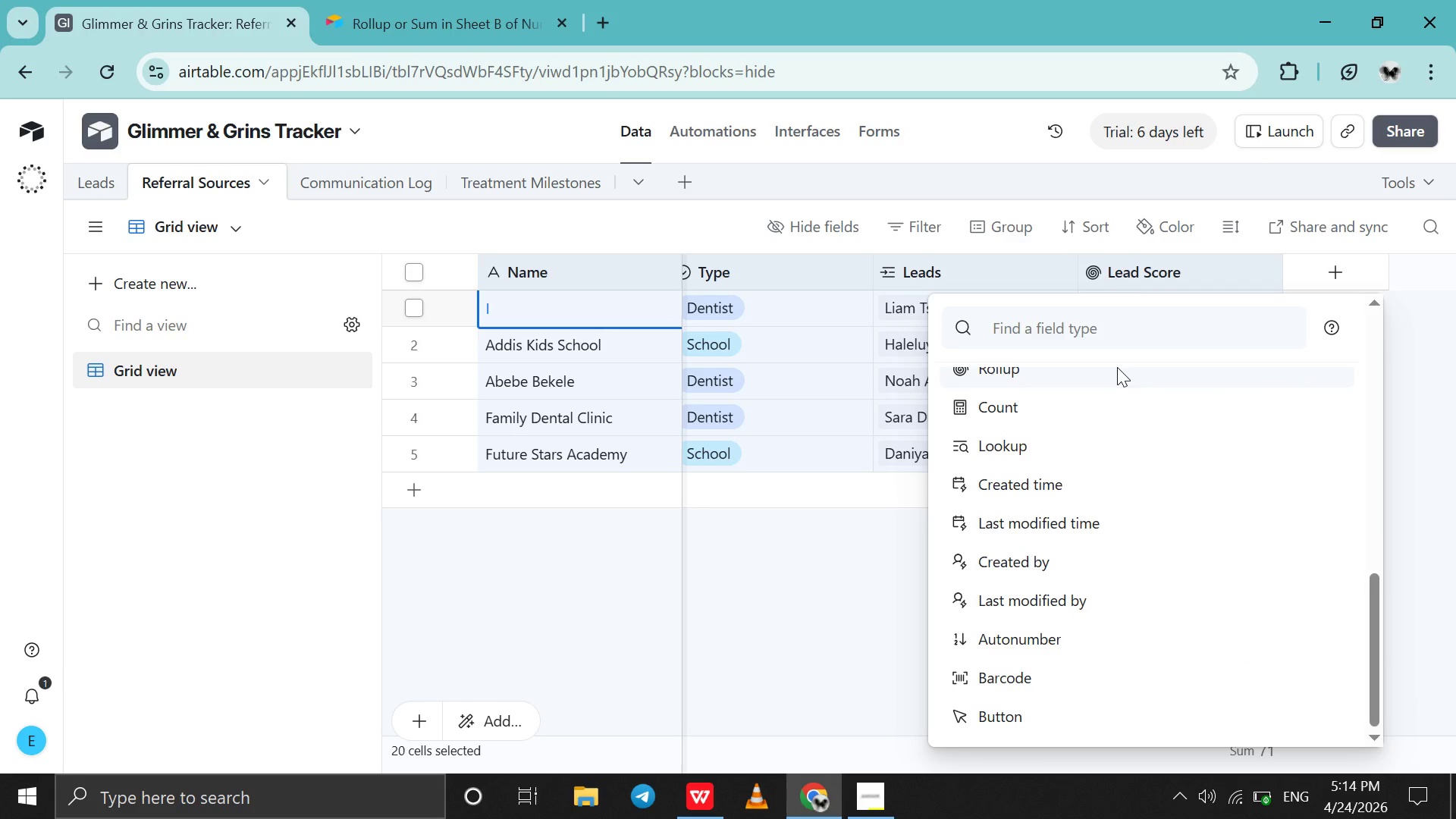 
left_click([1117, 367])
 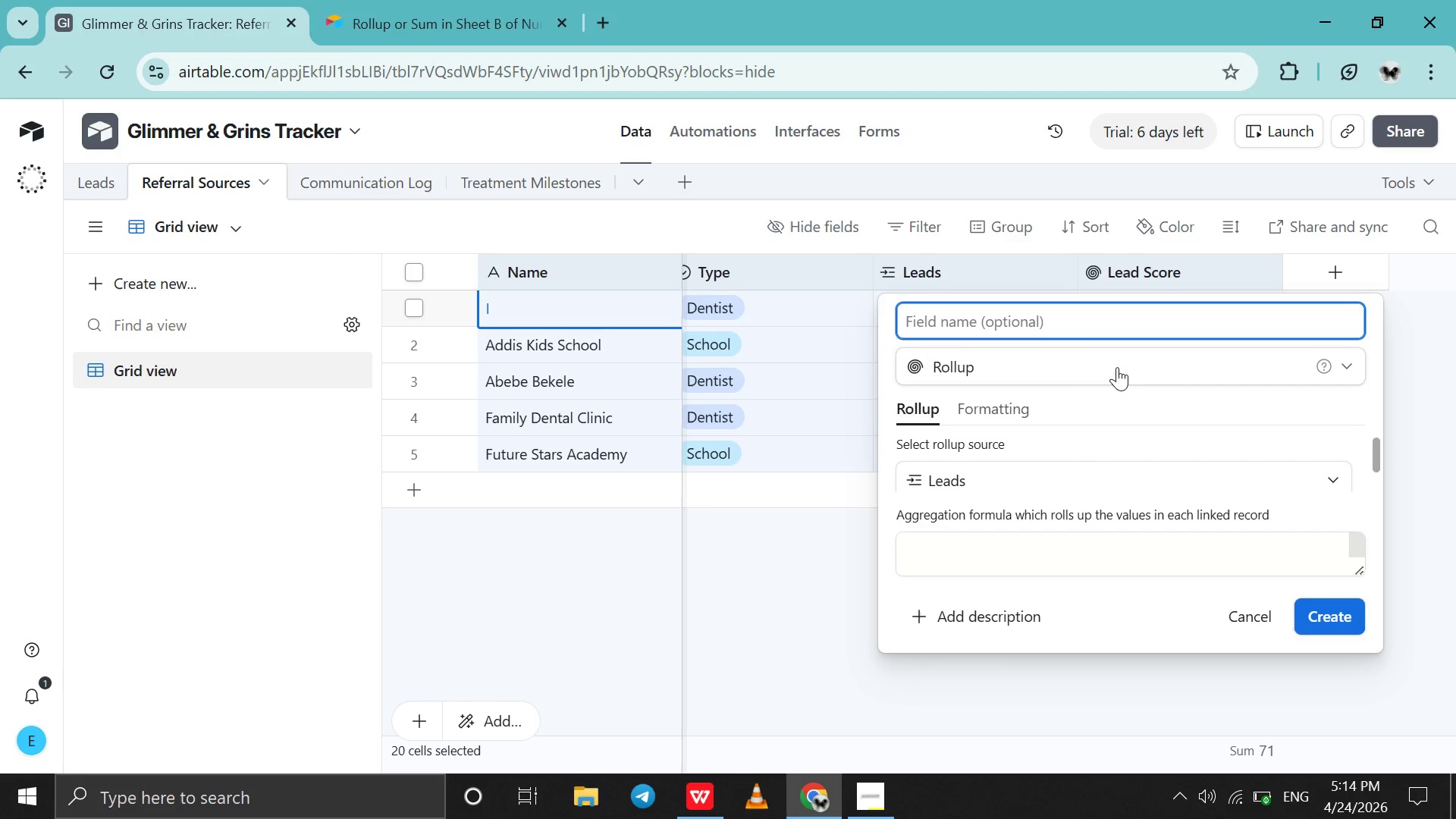 
key(I)
 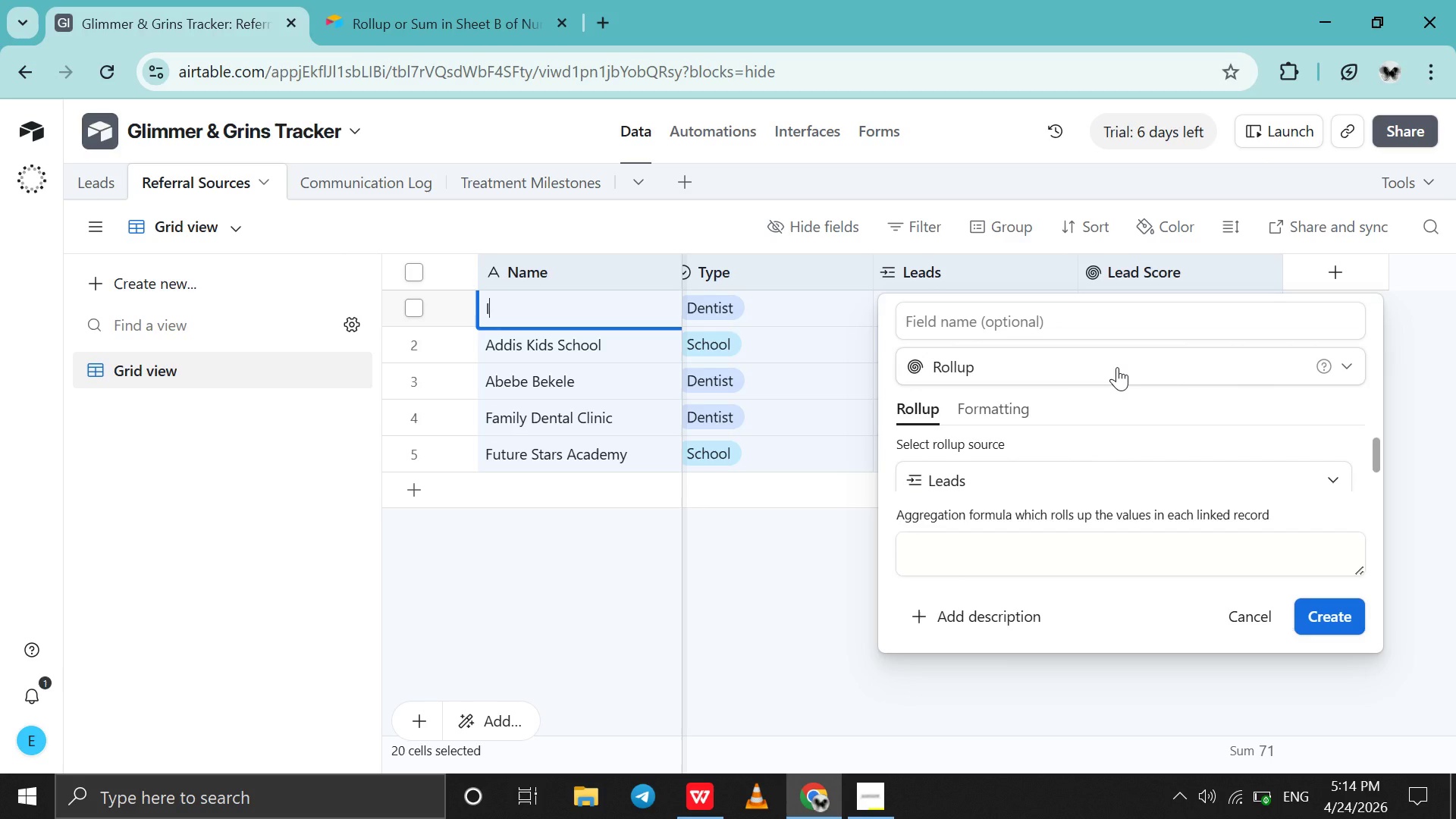 
key(CapsLock)
 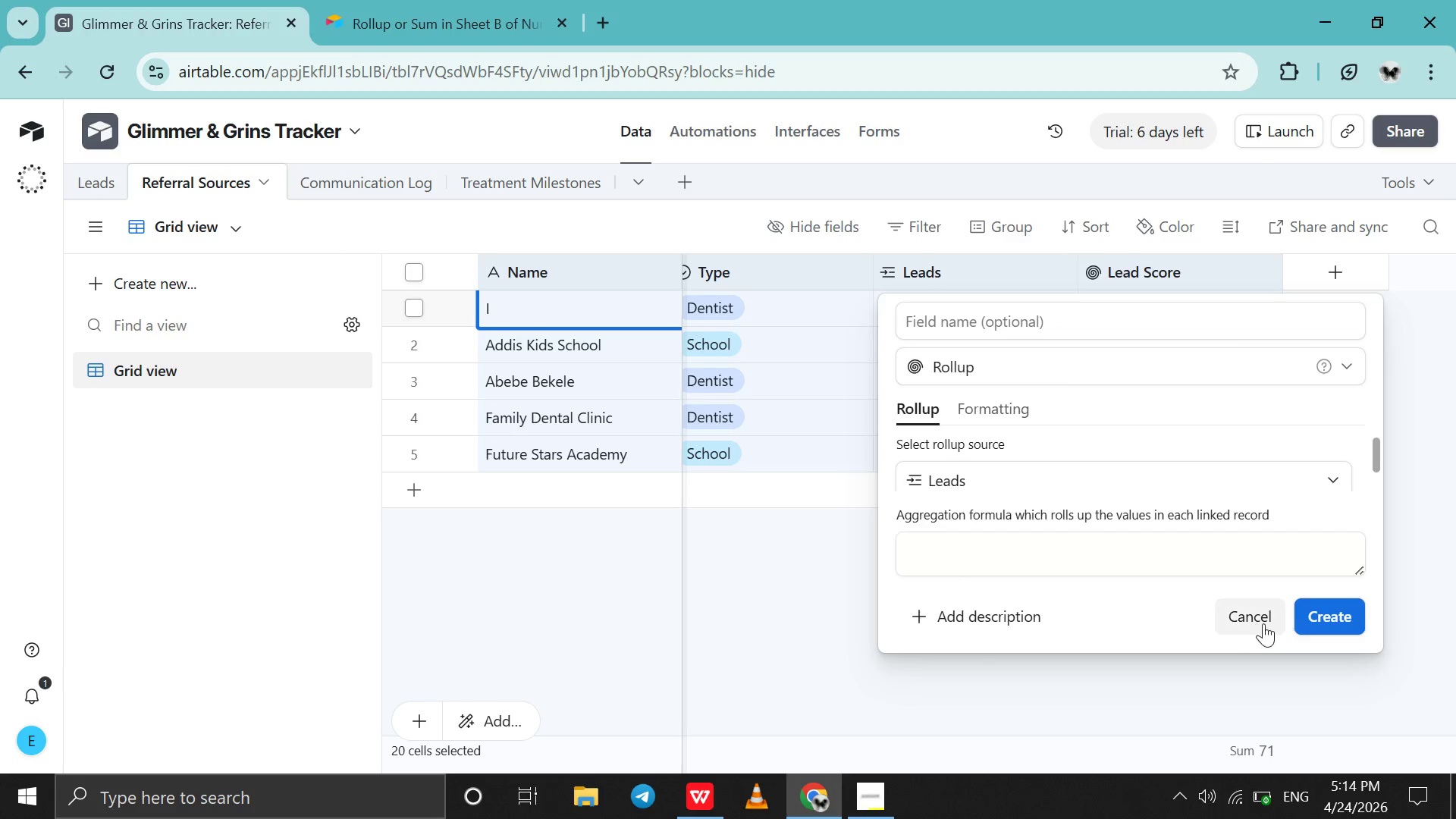 
left_click([1263, 623])
 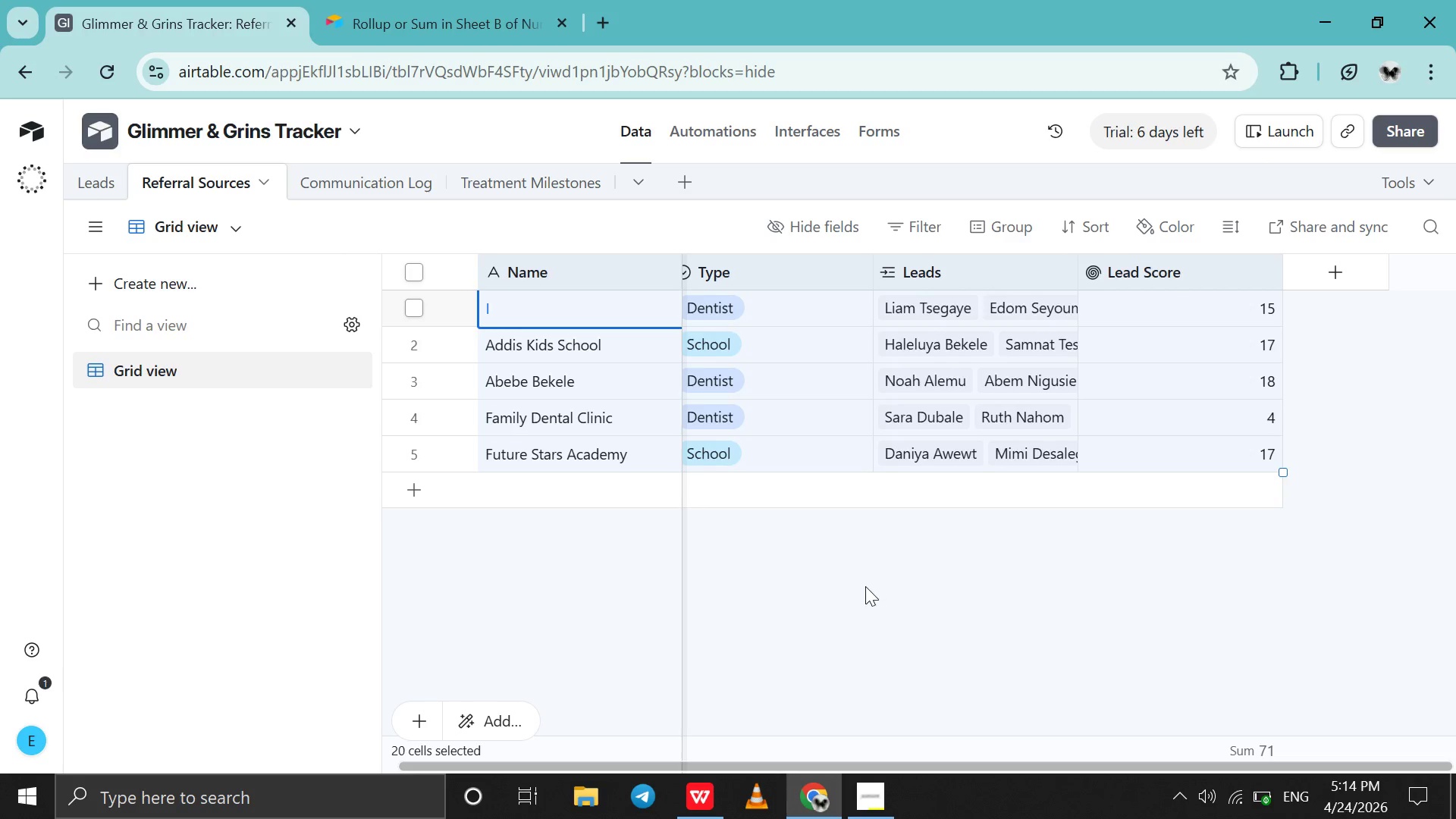 
left_click([865, 586])
 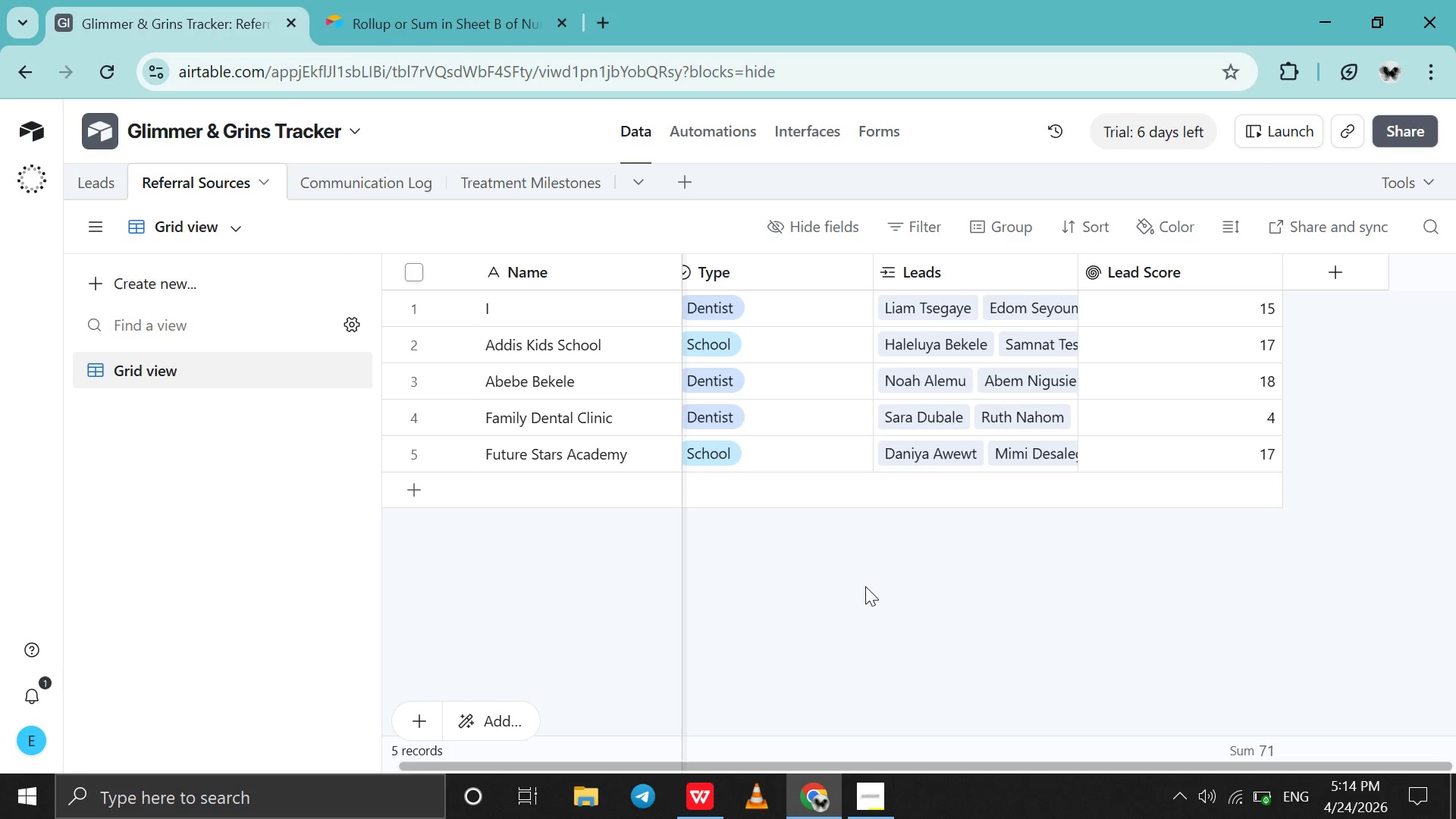 
scroll: coordinate [865, 586], scroll_direction: up, amount: 37.0
 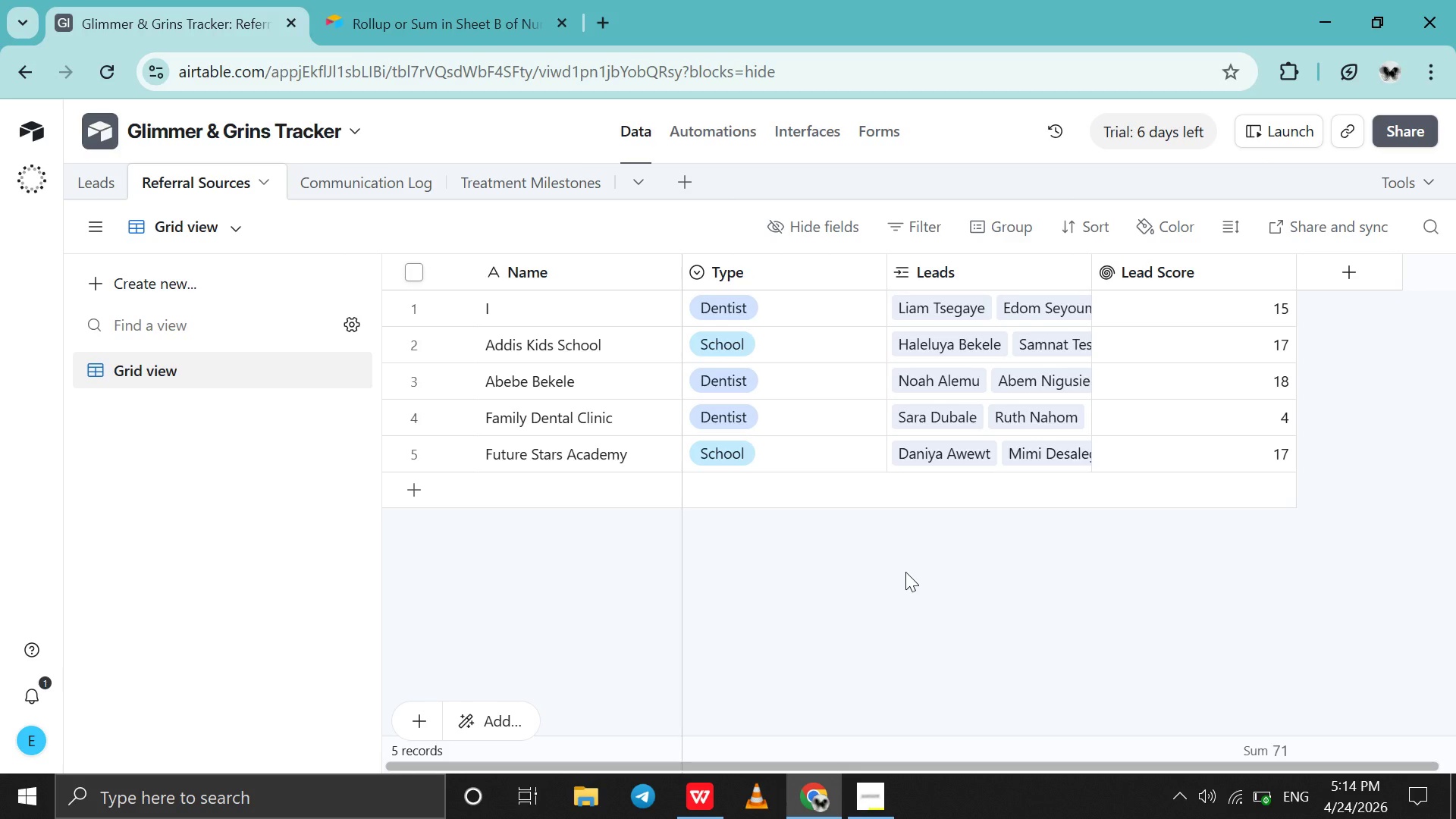 
key(Control+Z)
 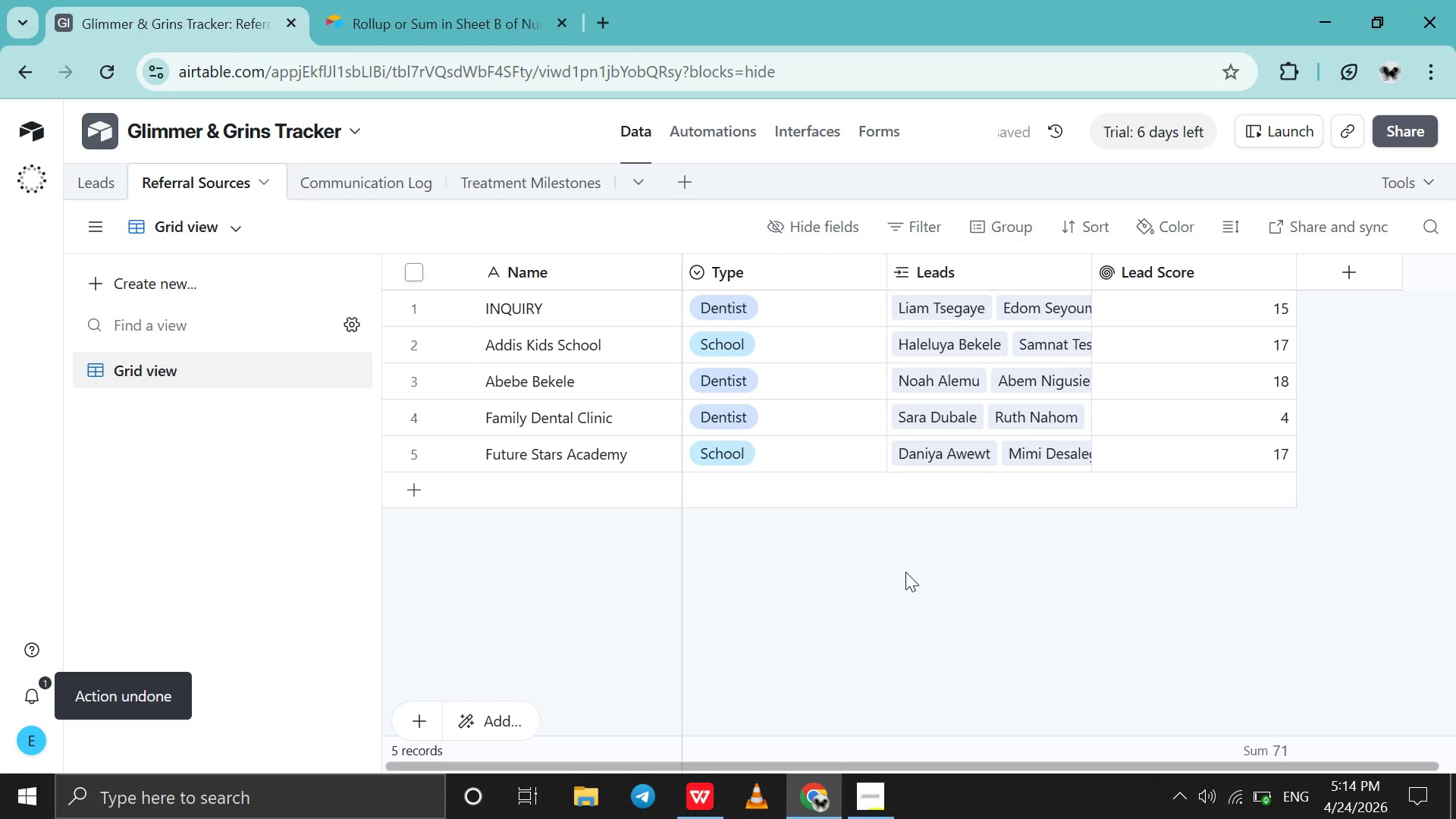 
key(Control+Z)
 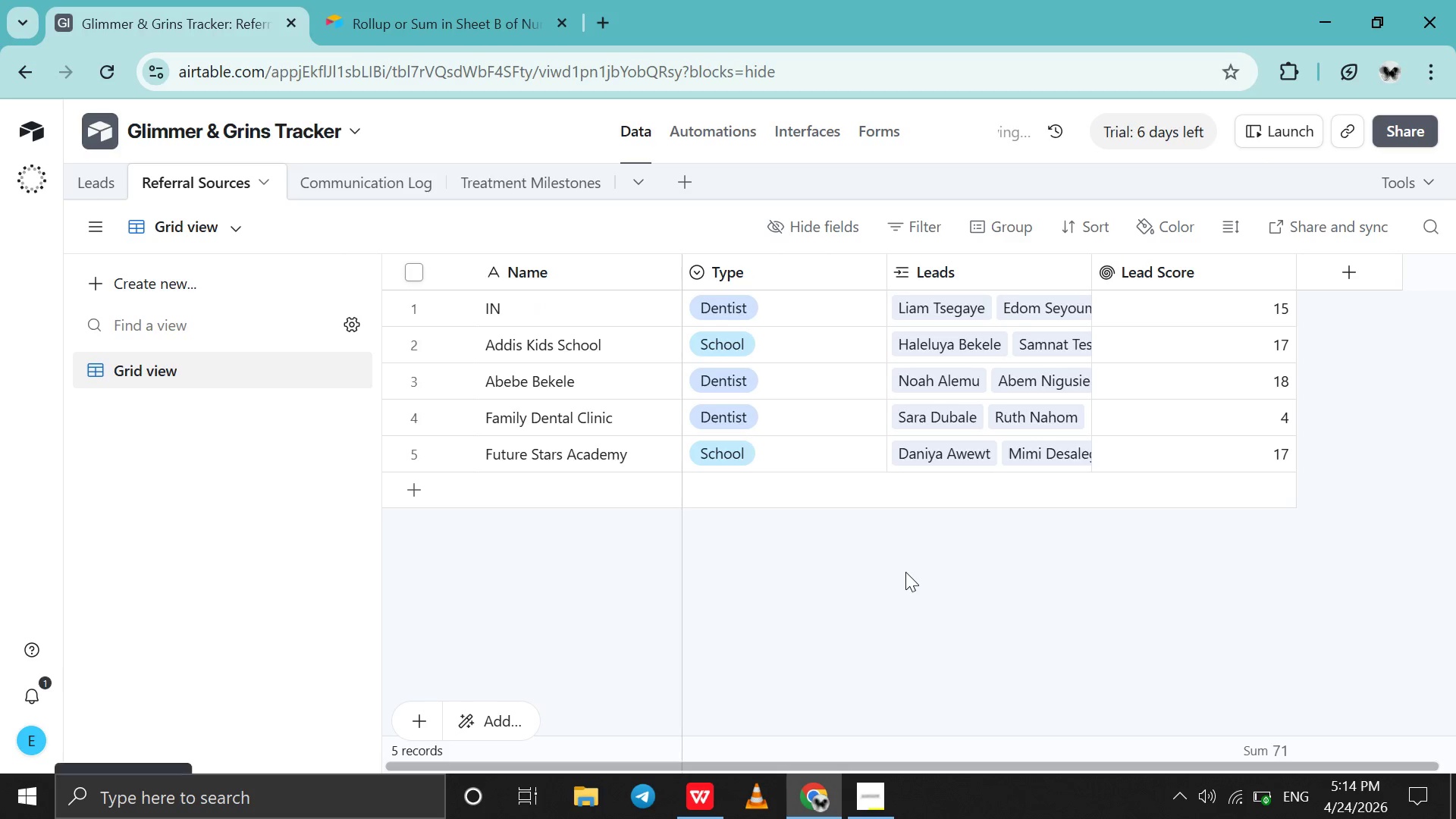 
key(Control+Z)
 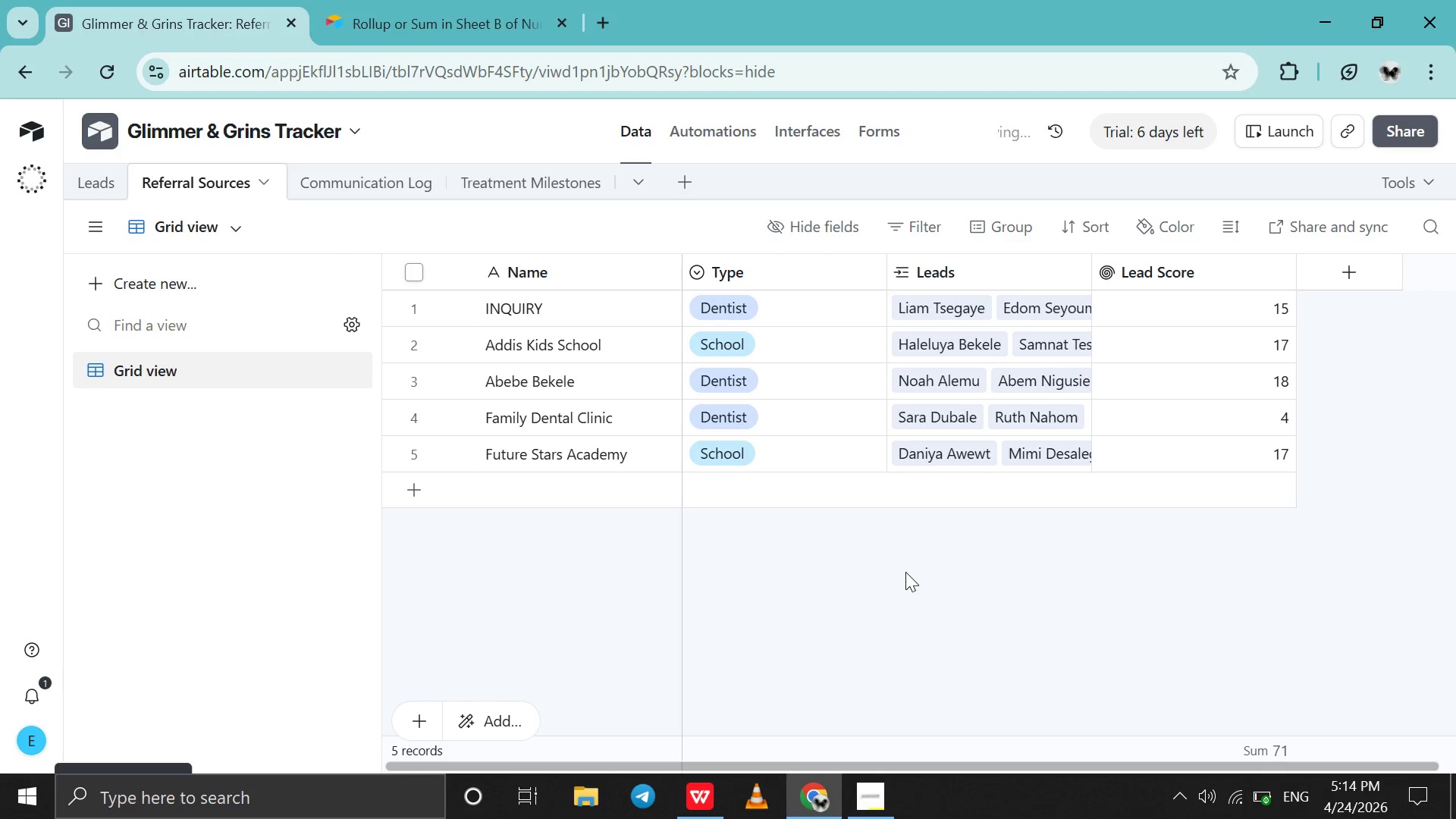 
key(Control+Z)
 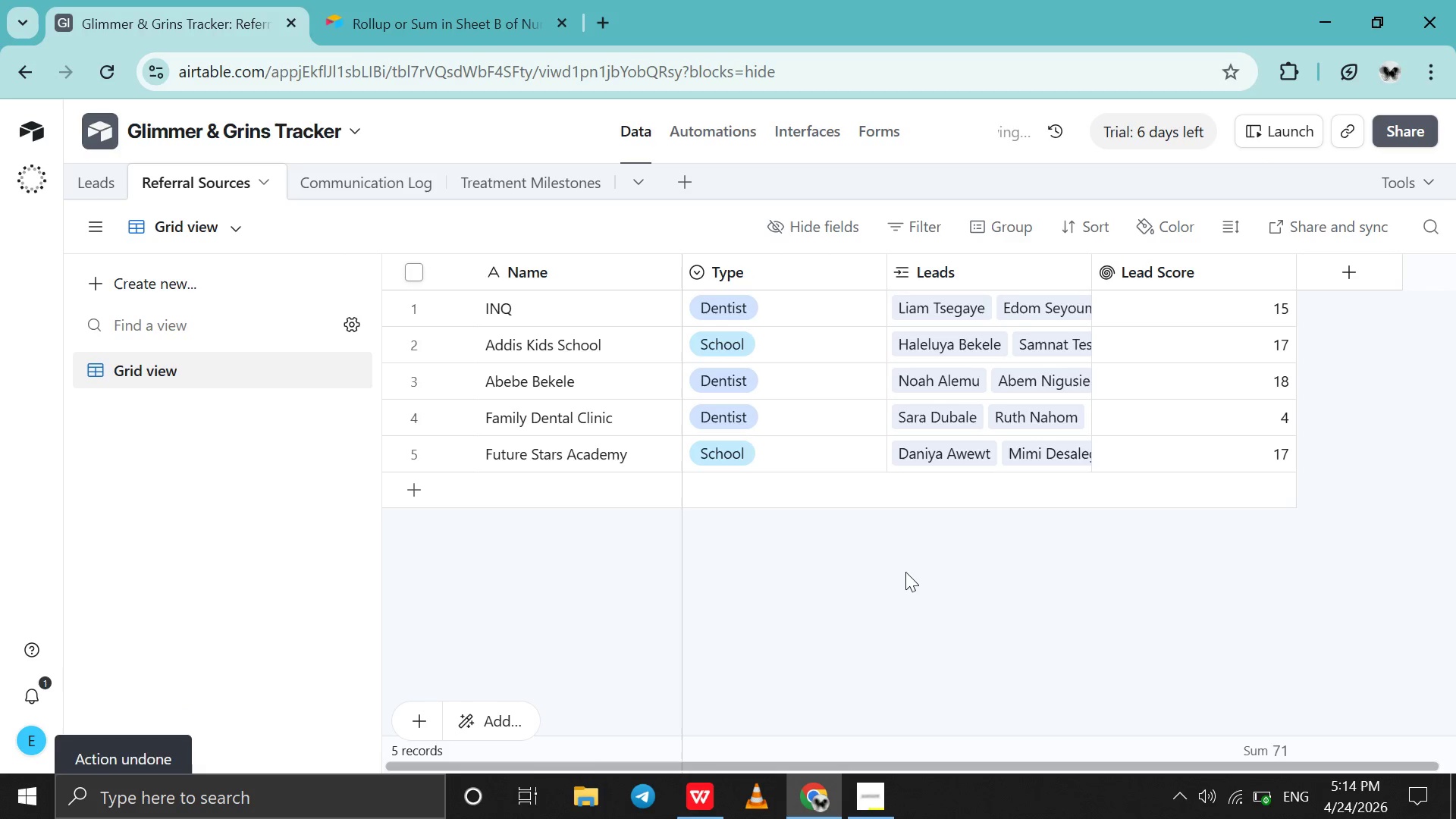 
key(Control+Z)
 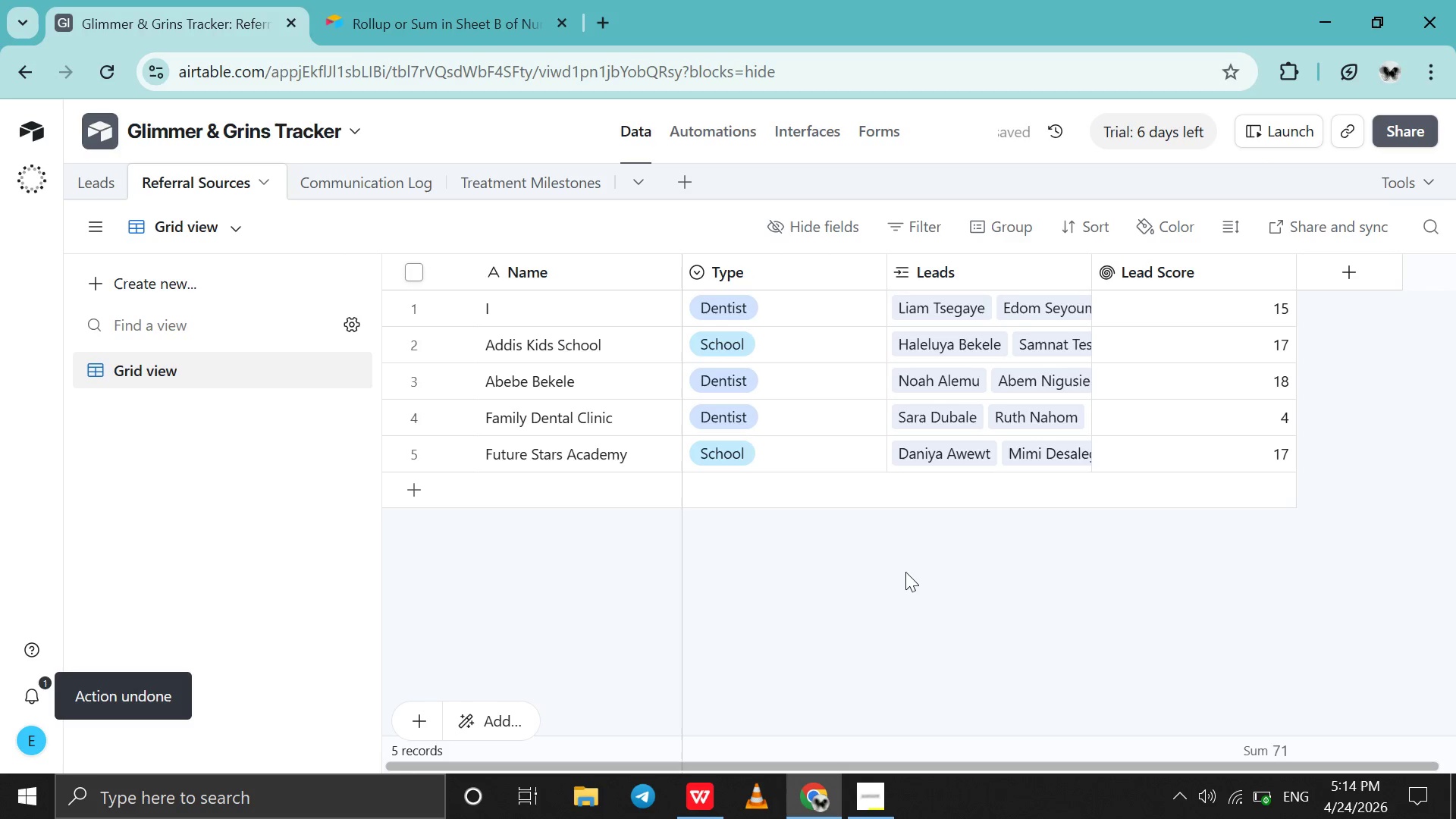 
key(Control+Z)
 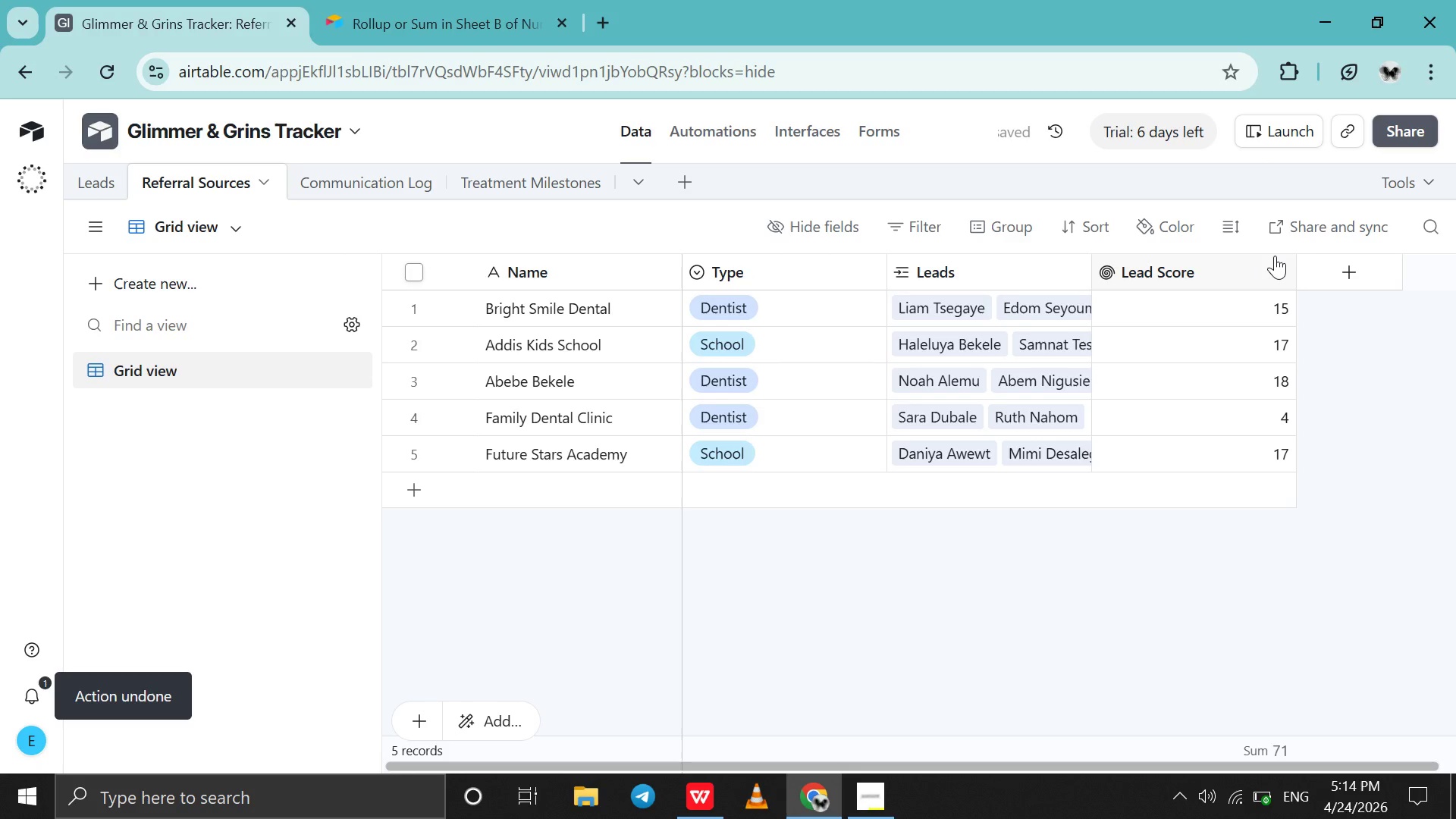 
left_click([1344, 280])
 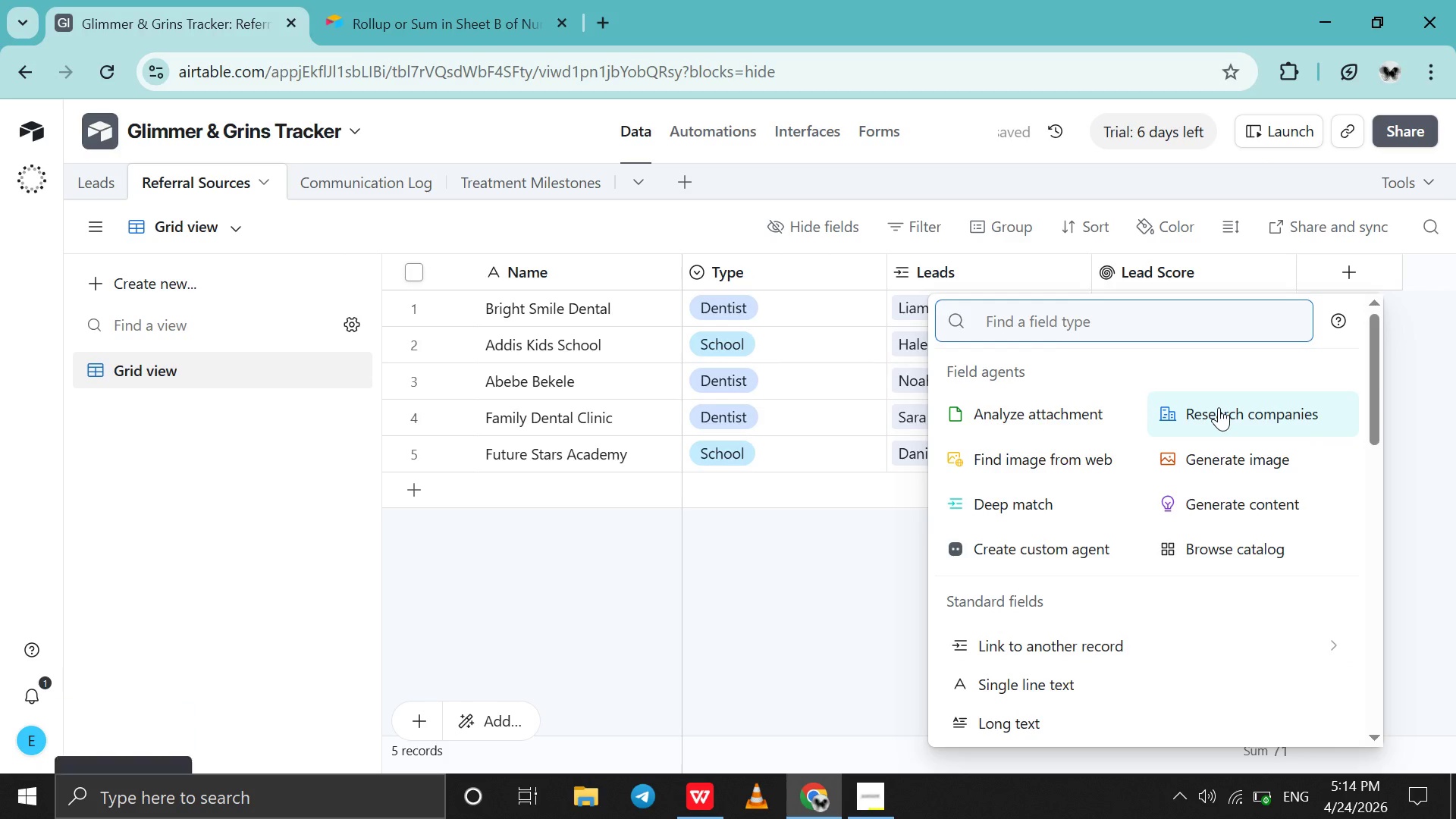 
type(rol)
 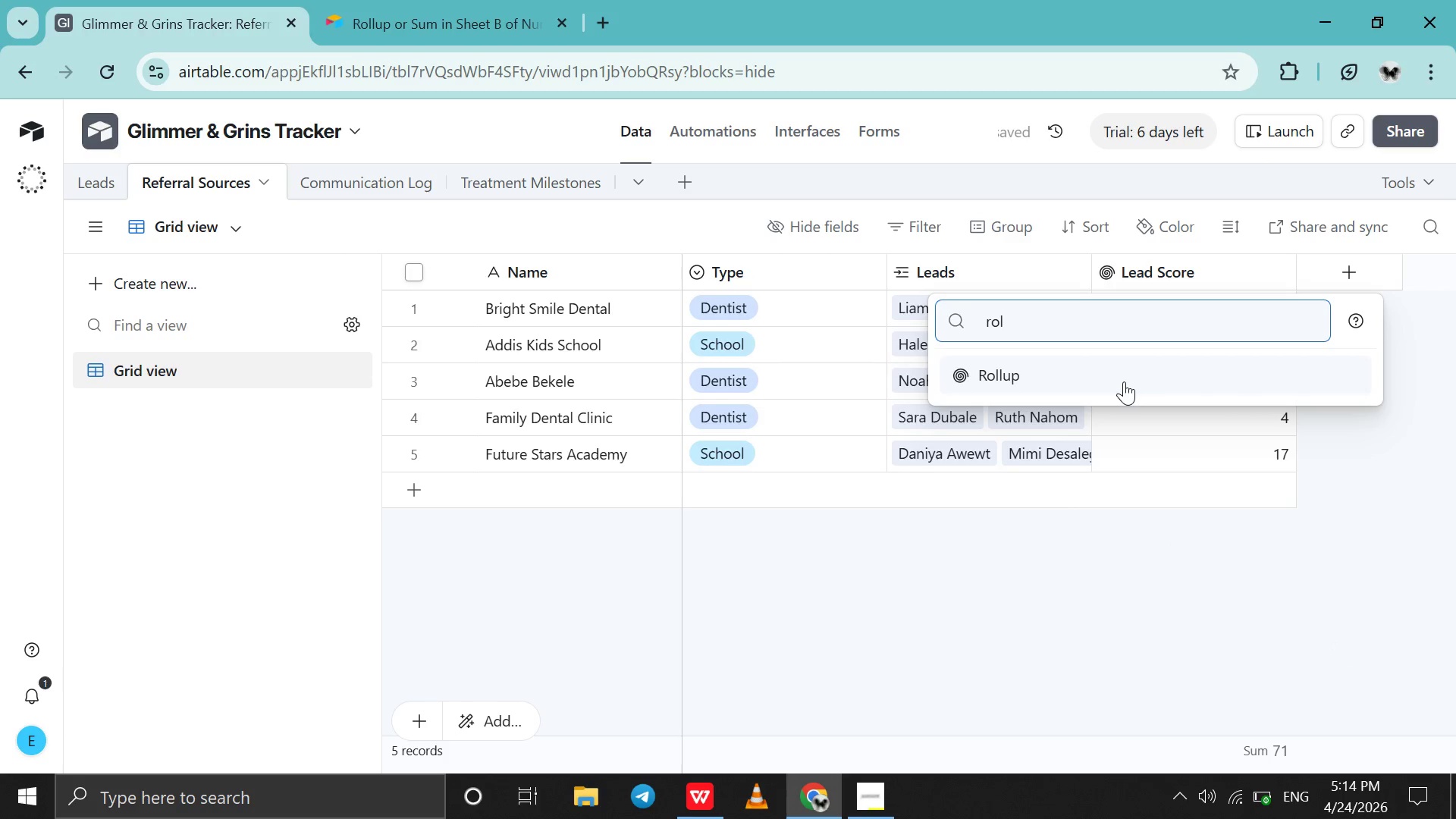 
left_click([1124, 381])
 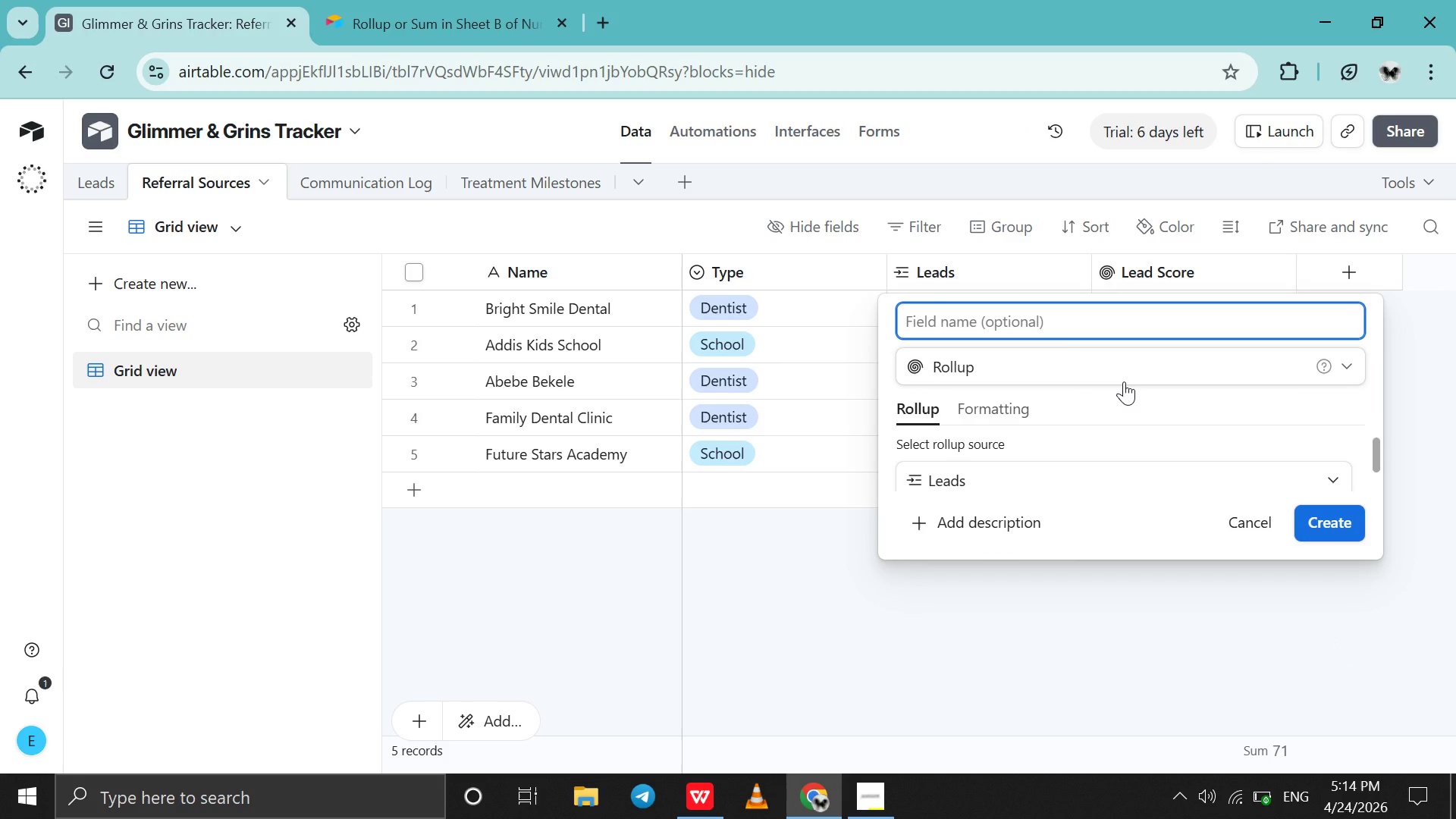 
type(inquiry date)
 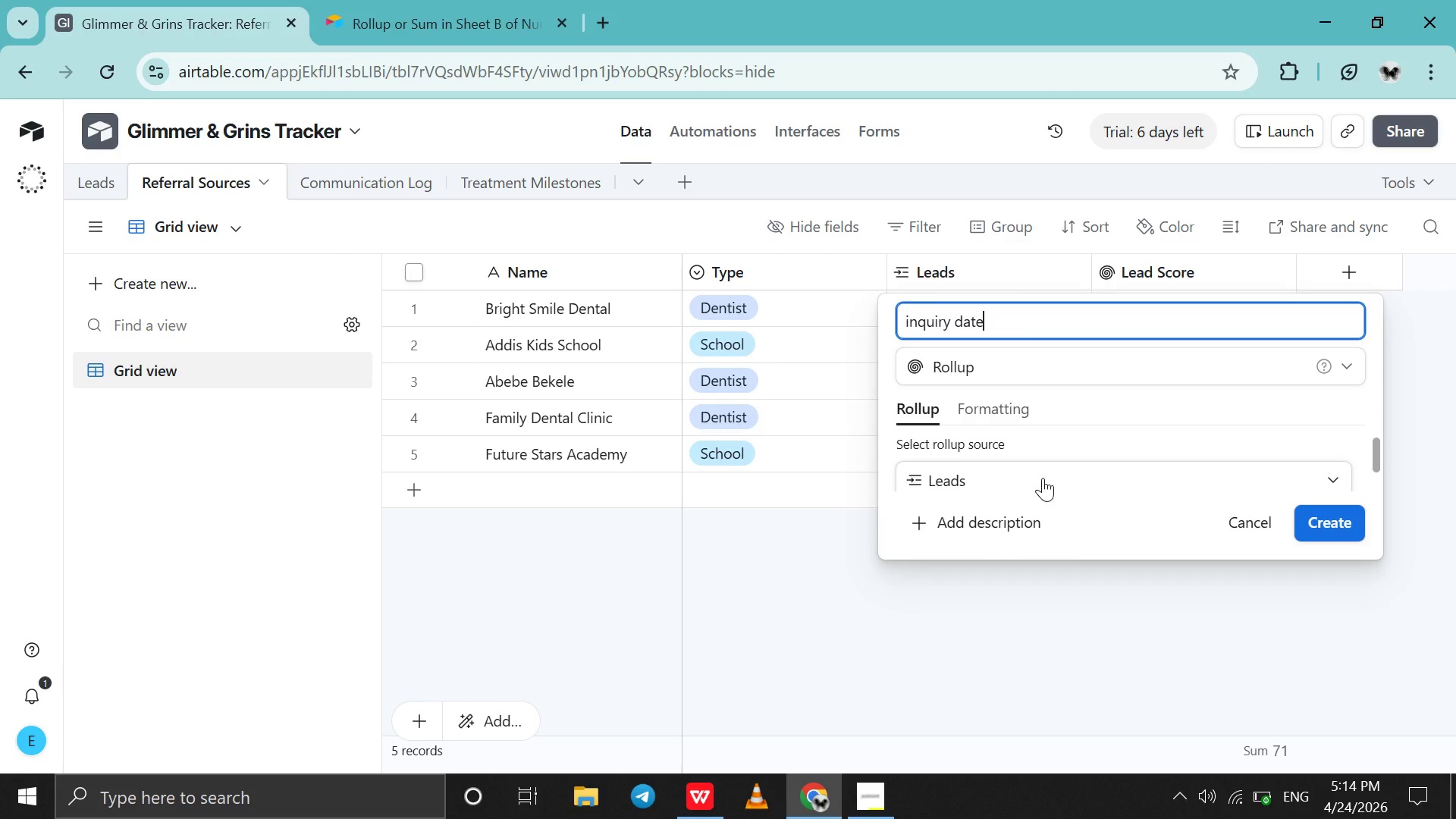 
scroll: coordinate [1043, 478], scroll_direction: none, amount: 0.0
 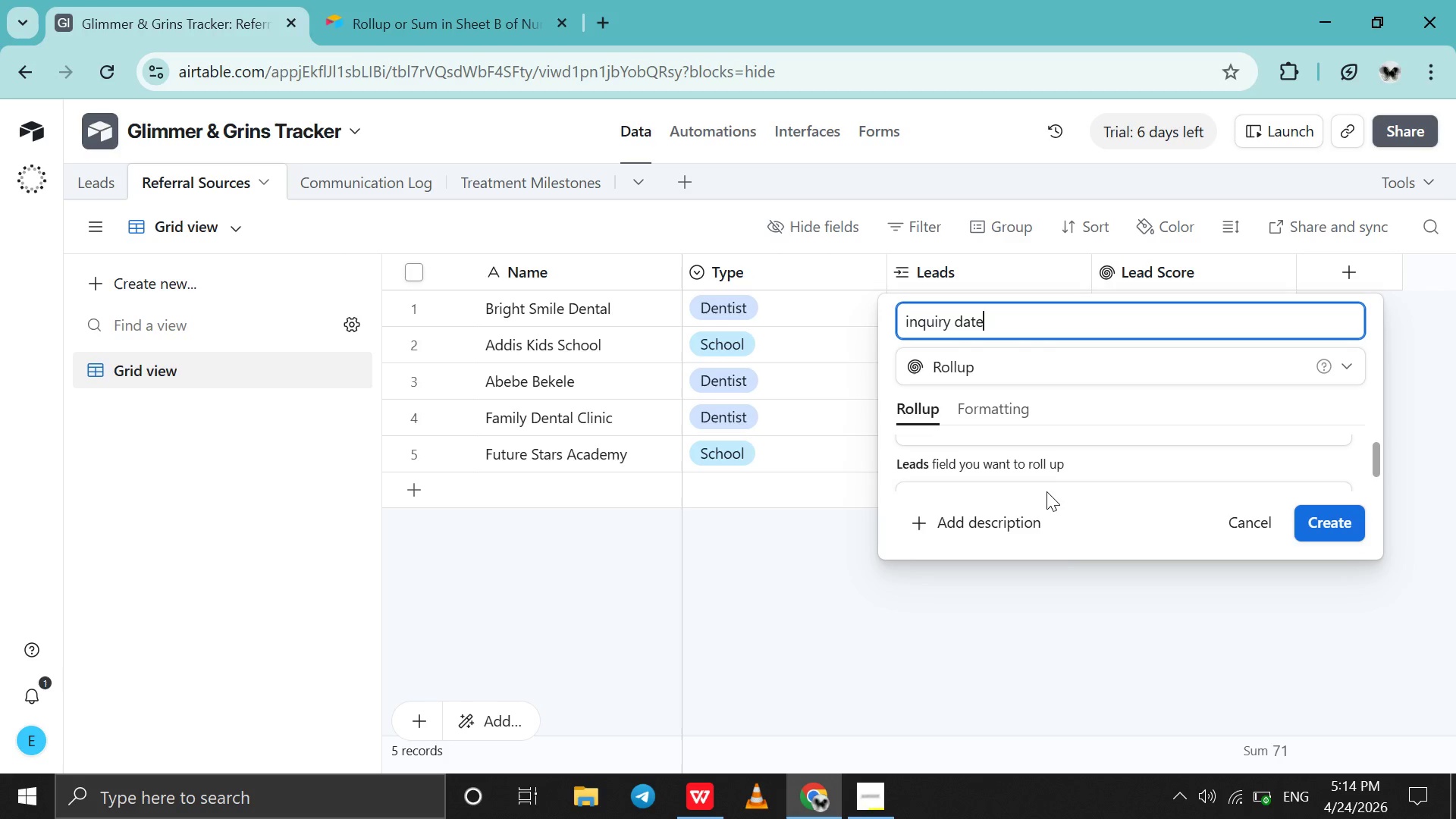 
left_click_drag(start_coordinate=[1046, 491], to_coordinate=[1050, 488])
 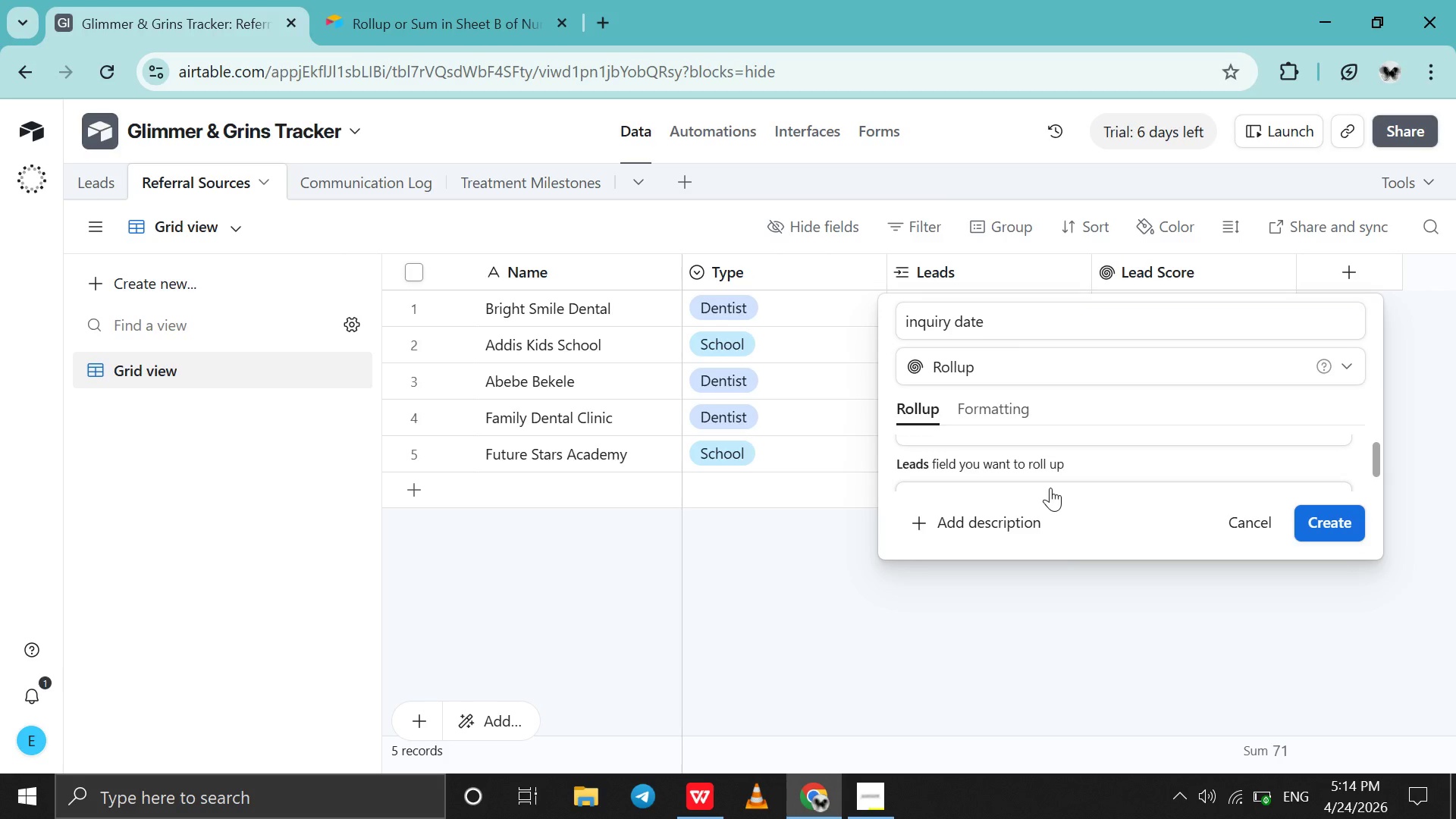 
left_click([1050, 488])
 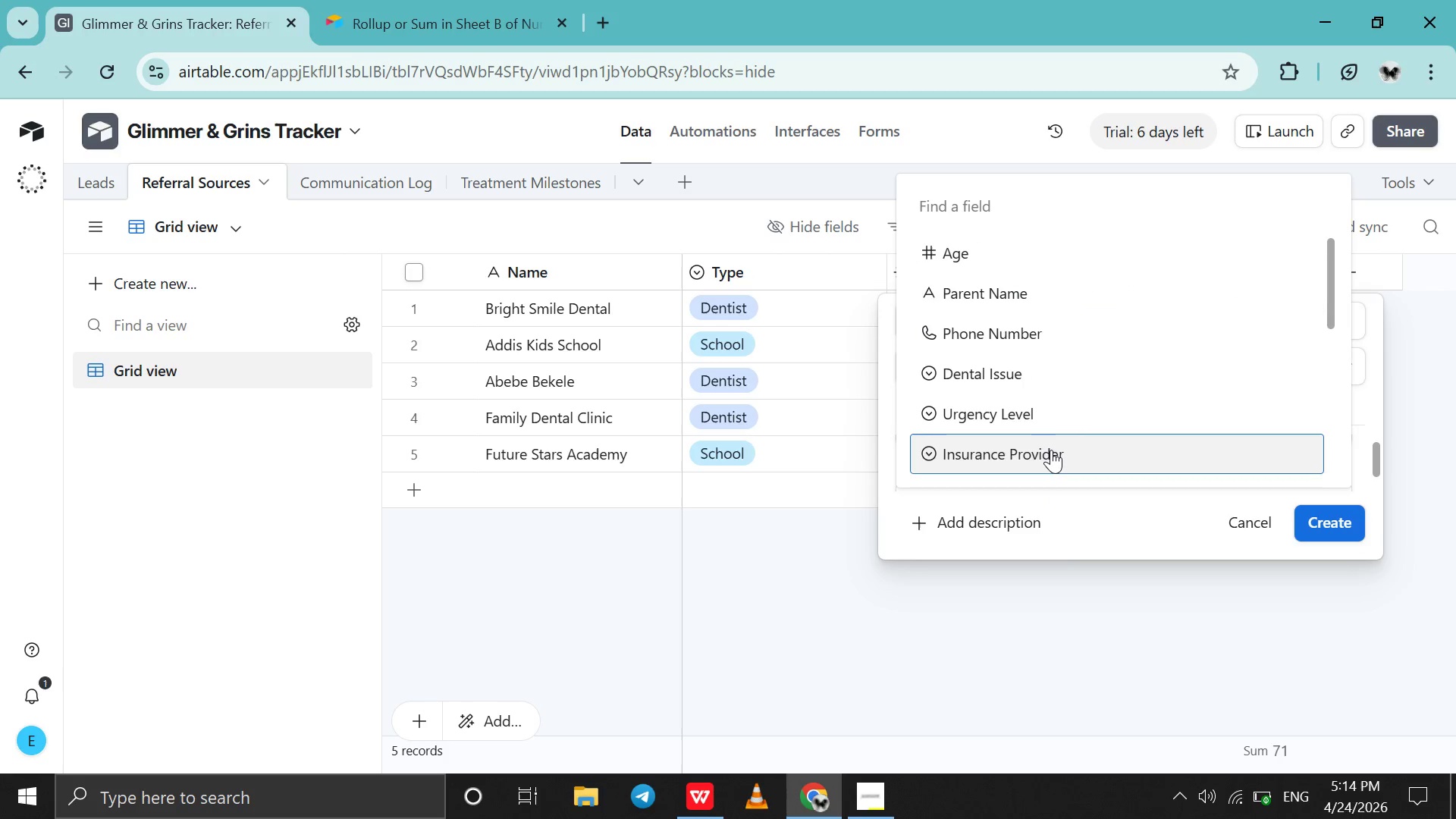 
scroll: coordinate [1051, 450], scroll_direction: down, amount: 5.0
 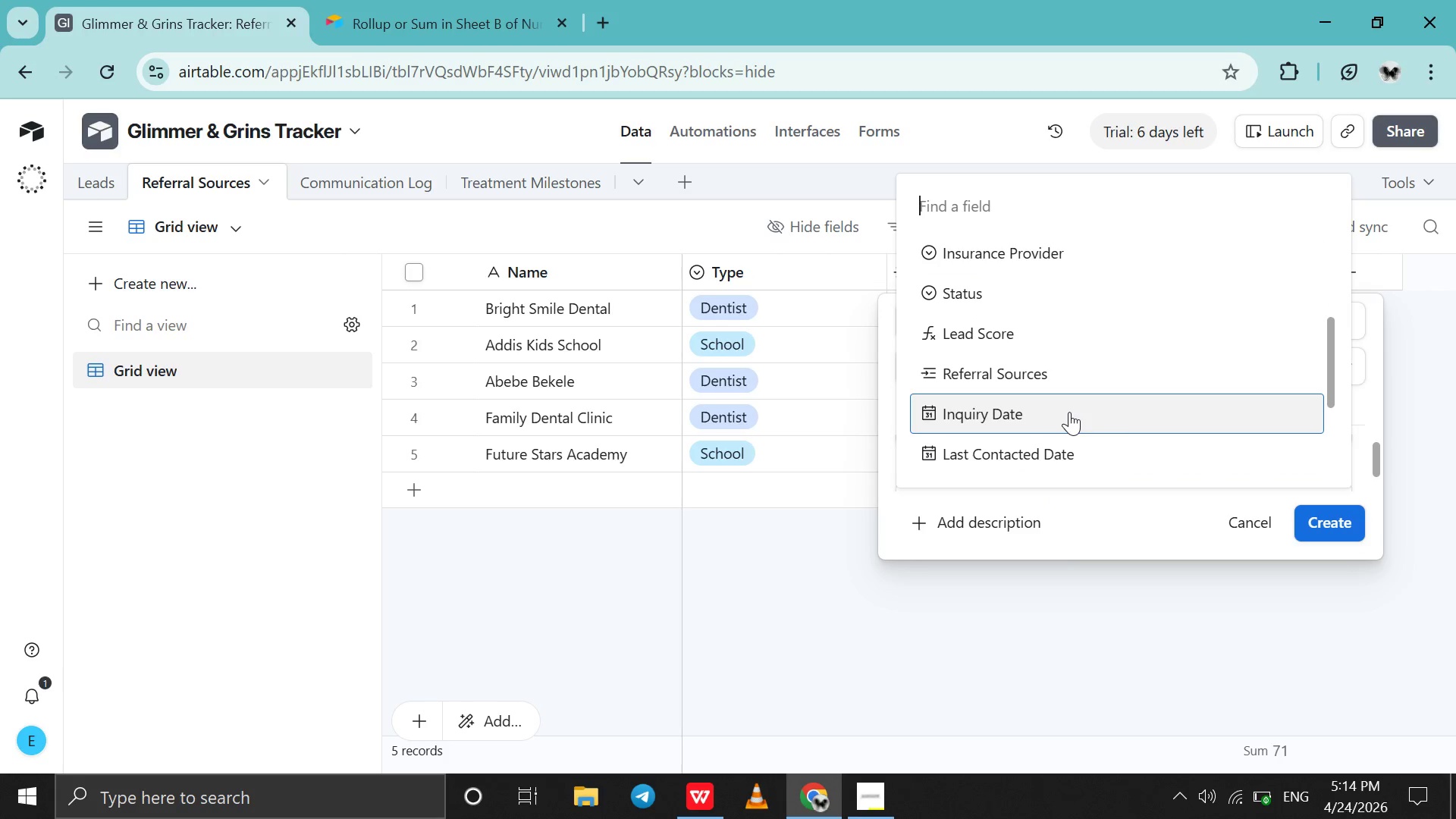 
left_click([1069, 412])
 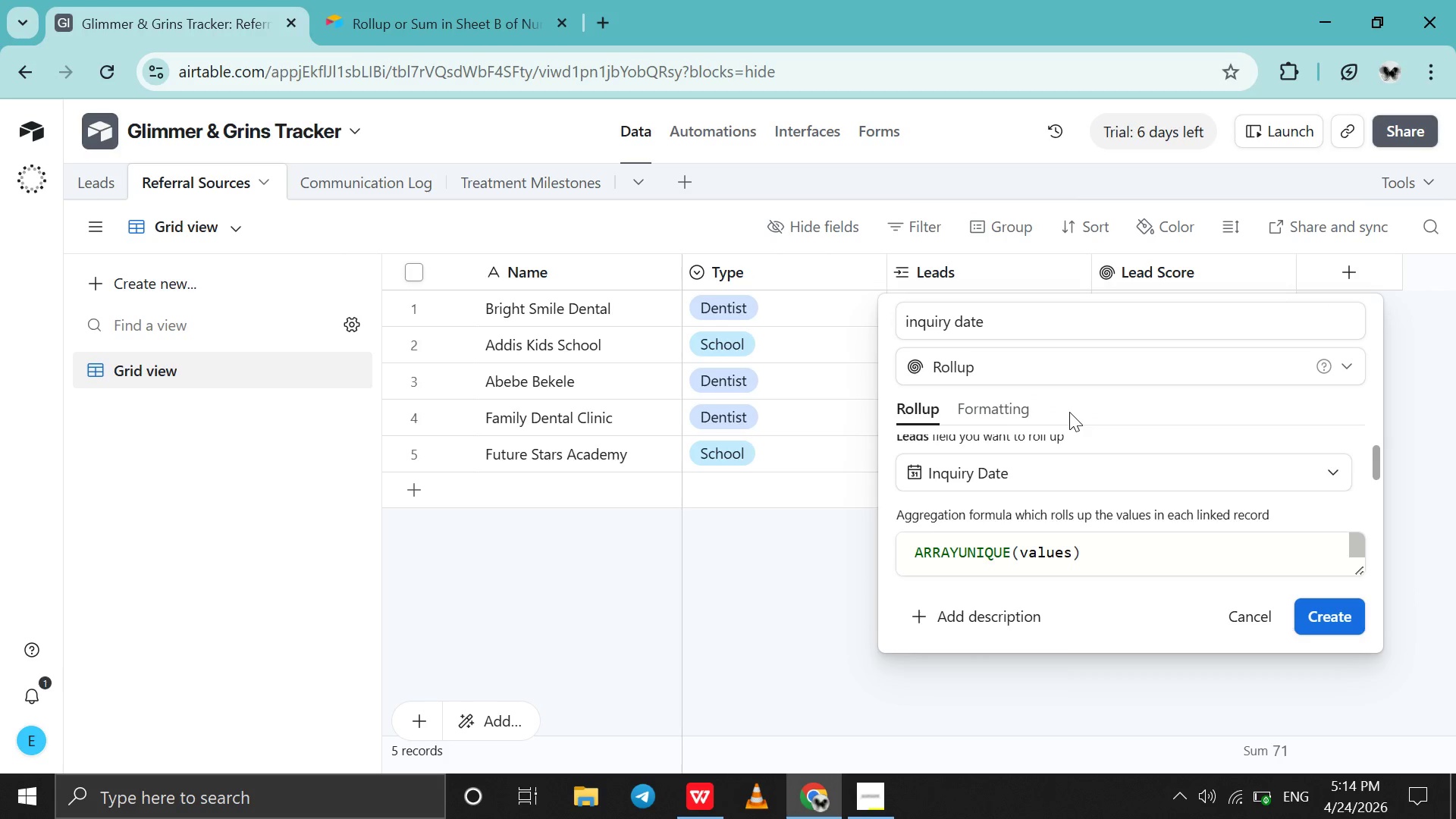 
scroll: coordinate [1069, 412], scroll_direction: down, amount: 4.0
 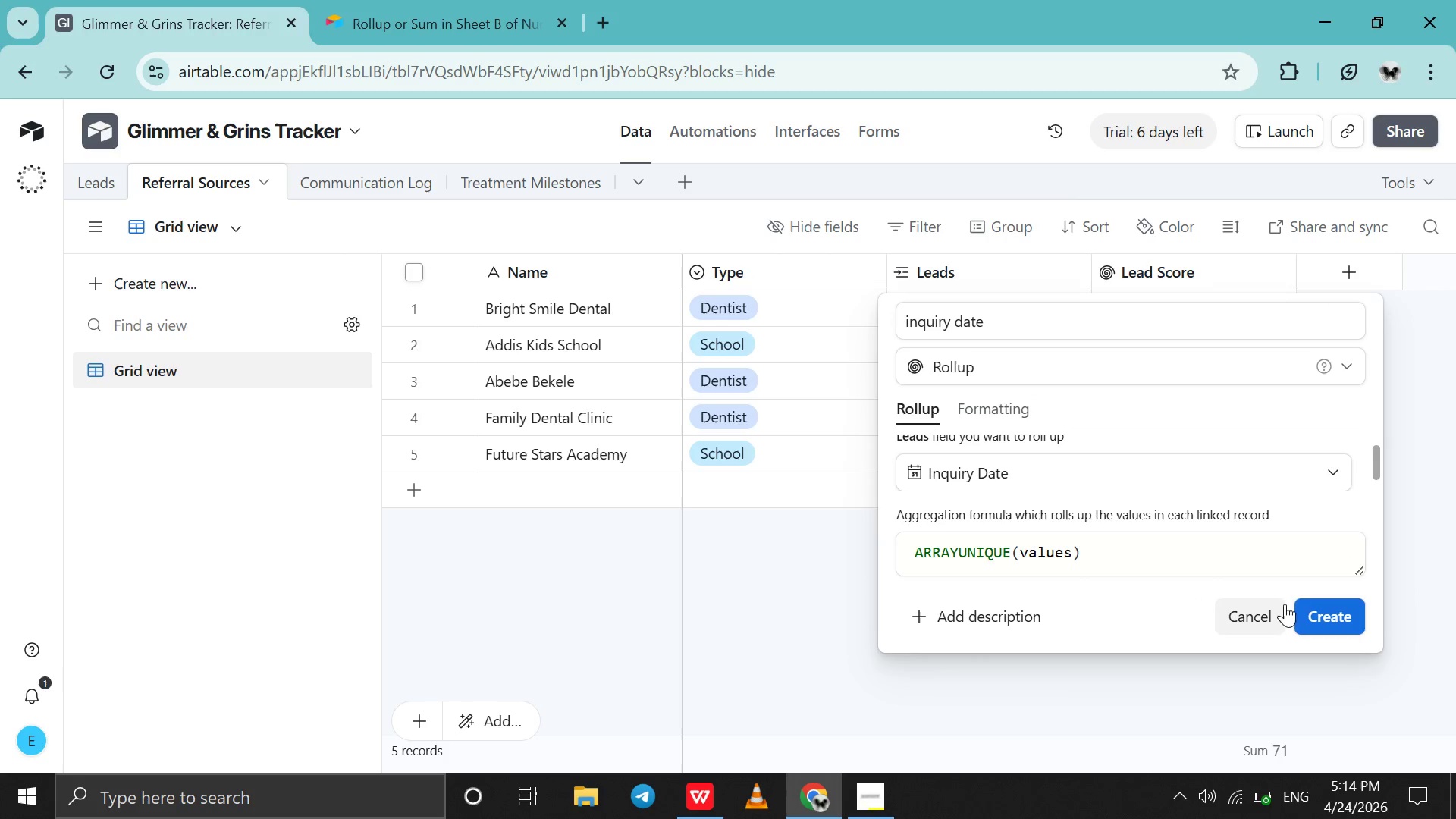 
left_click([1322, 618])
 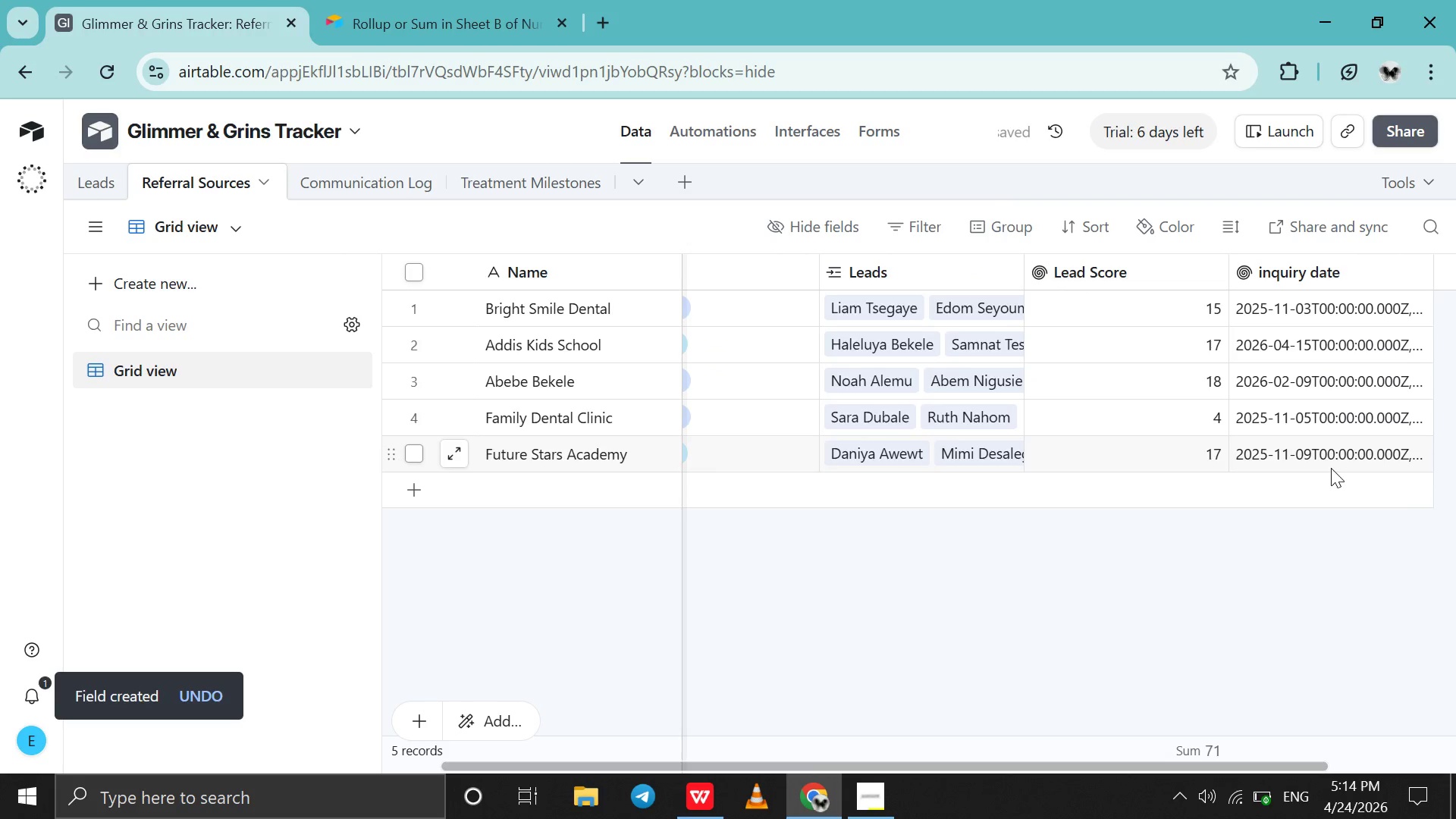 
scroll: coordinate [1349, 419], scroll_direction: down, amount: 2.0
 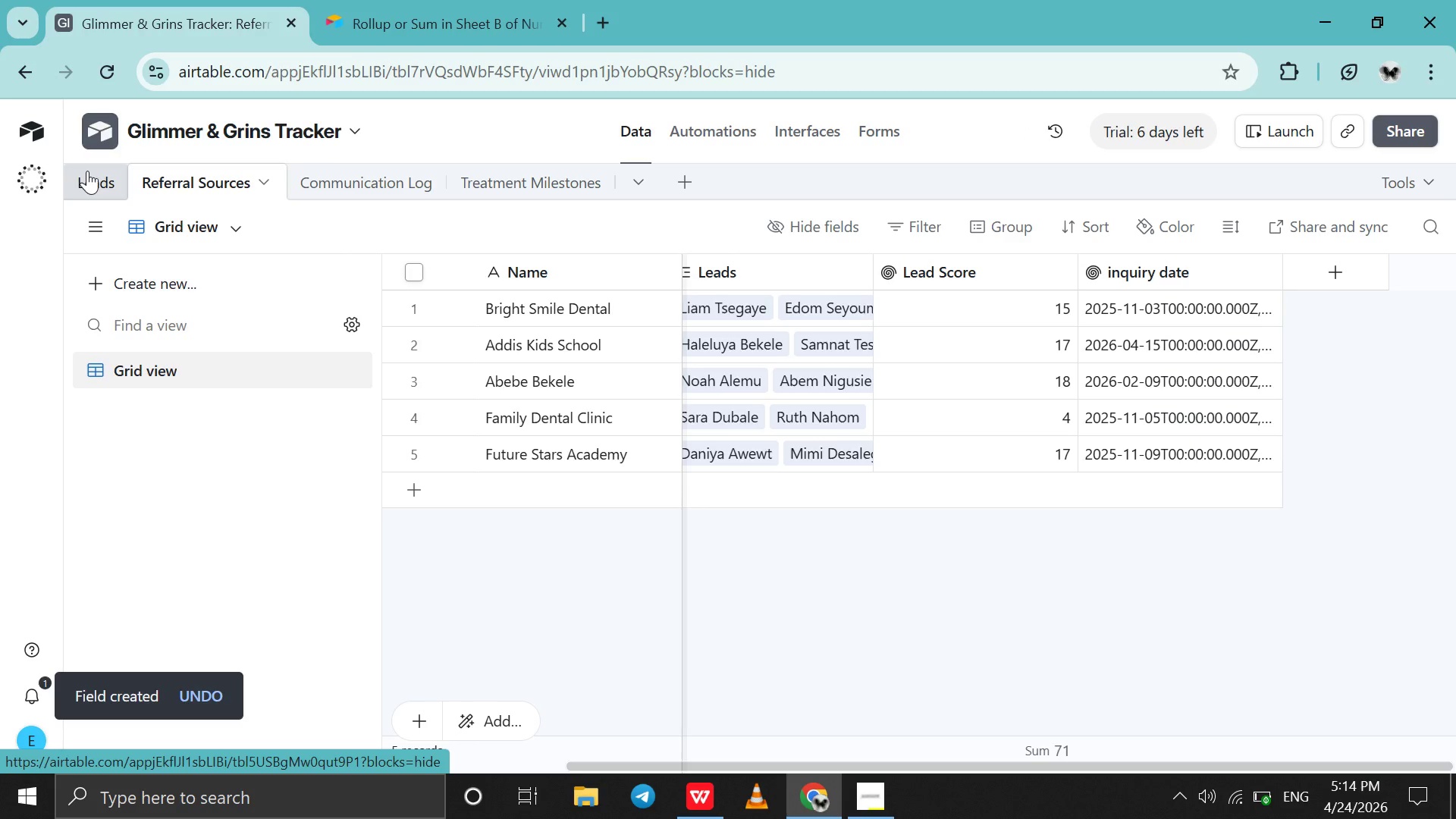 
left_click([1182, 287])
 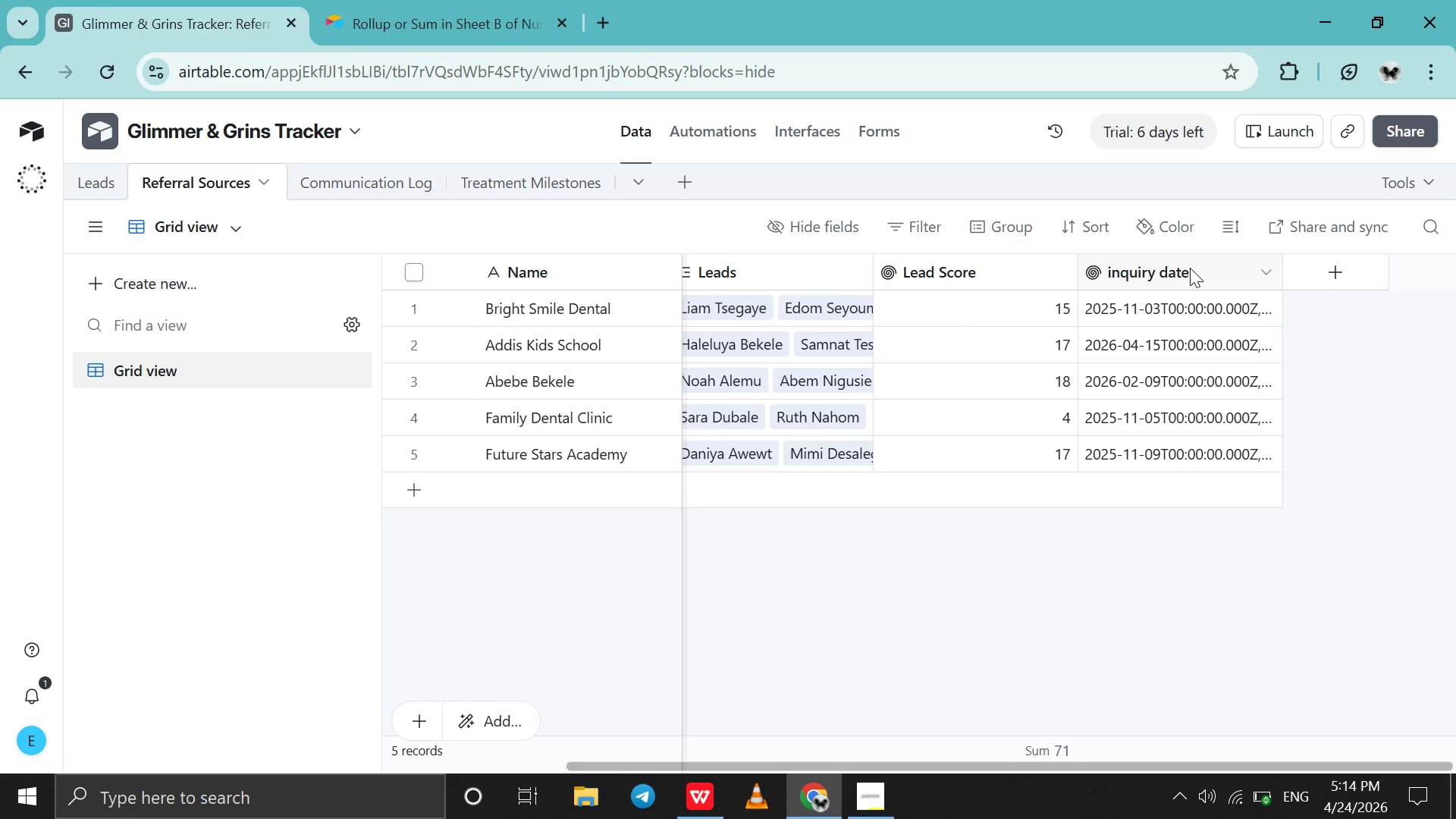 
double_click([1190, 268])
 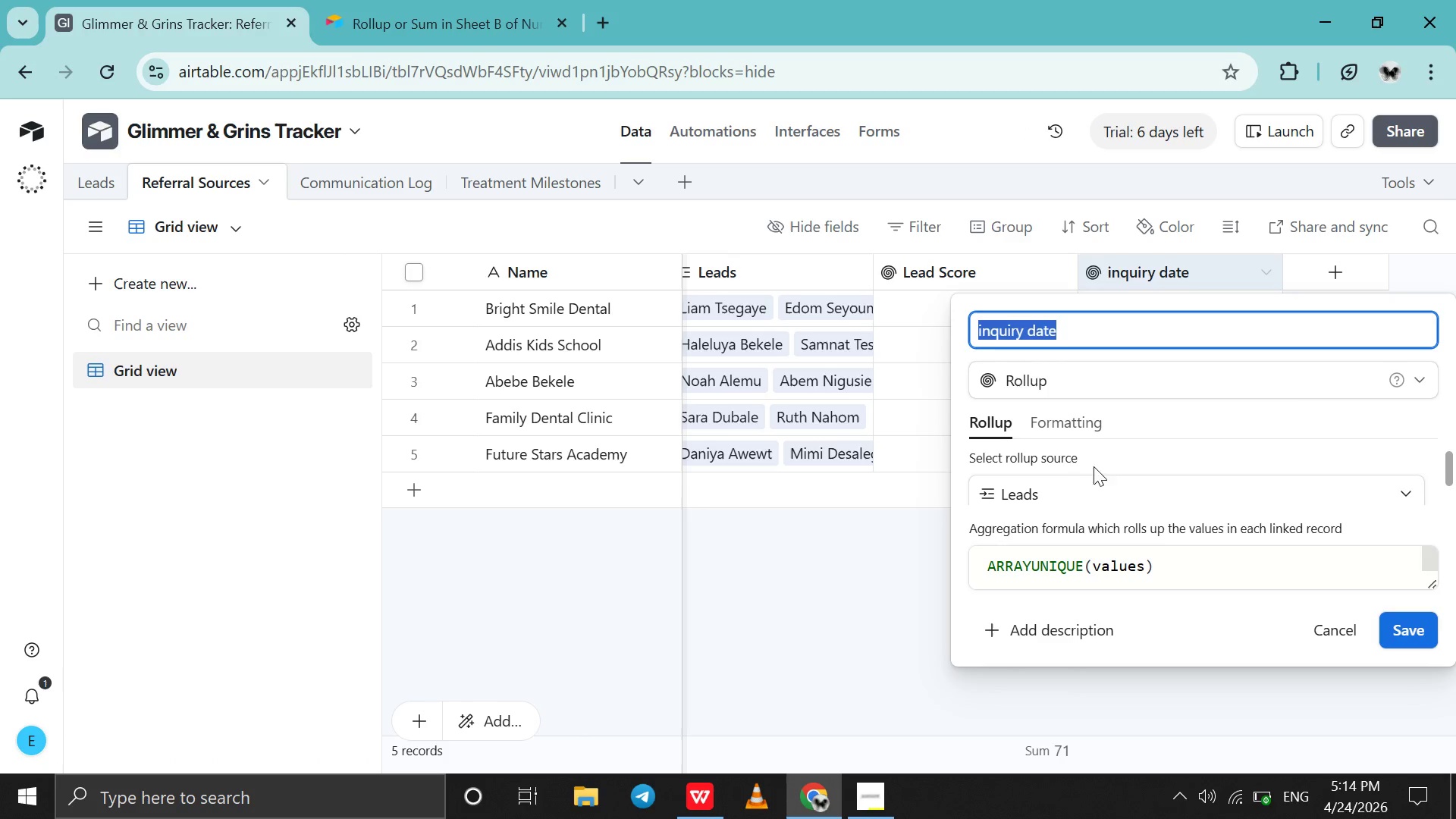 
left_click([1066, 428])
 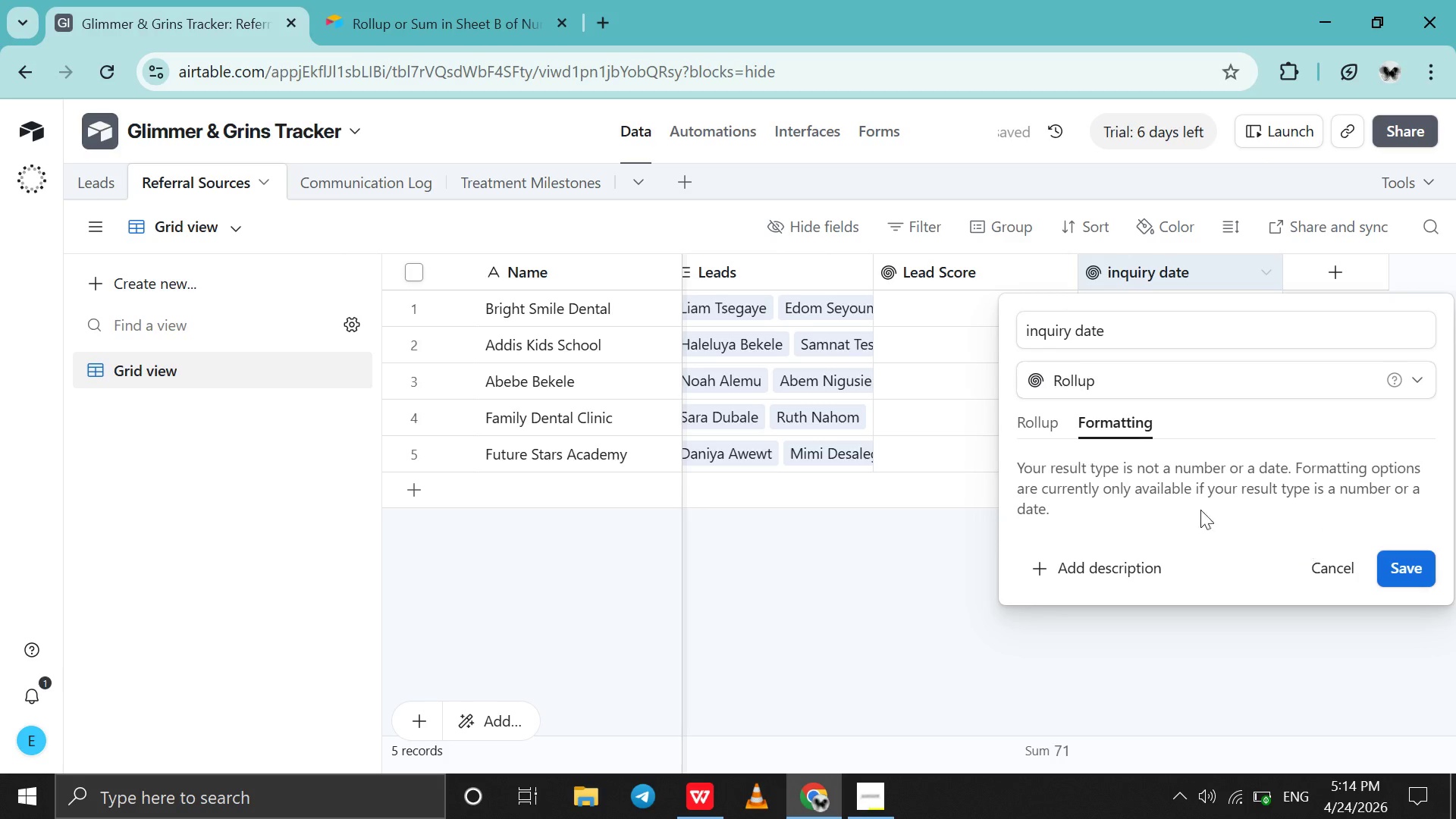 
left_click([959, 576])
 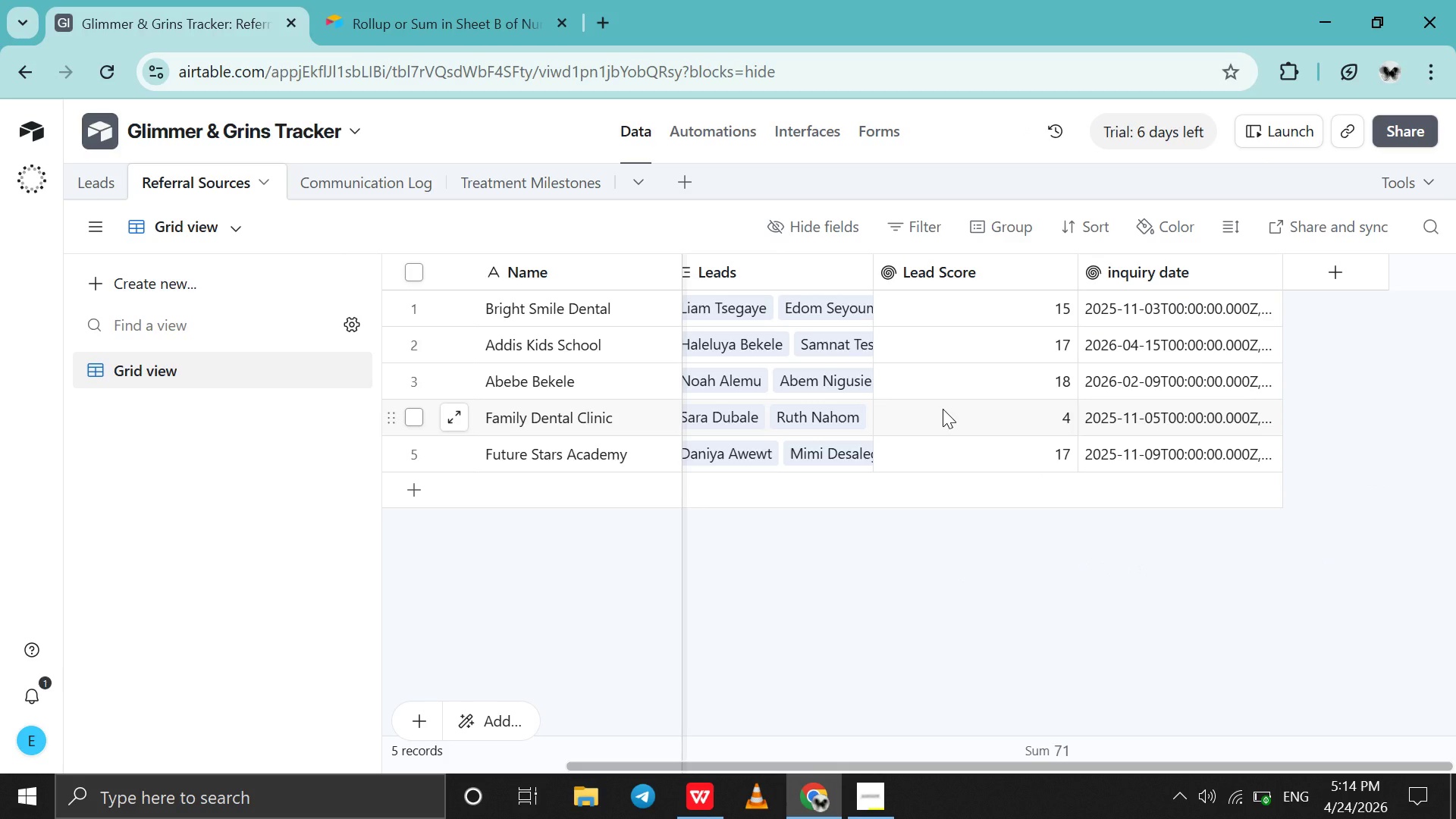 
scroll: coordinate [943, 409], scroll_direction: down, amount: 3.0
 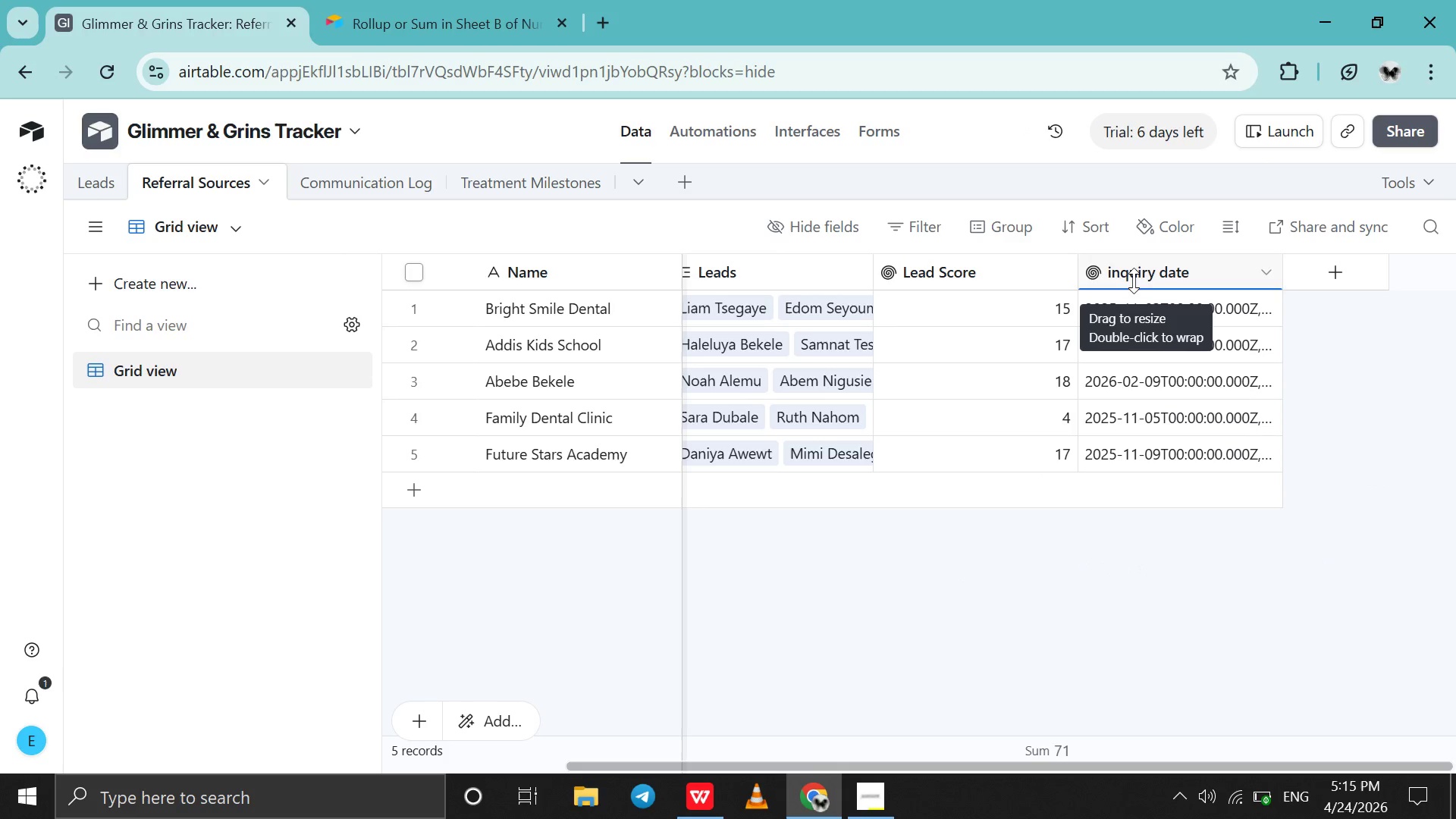 
double_click([1146, 262])
 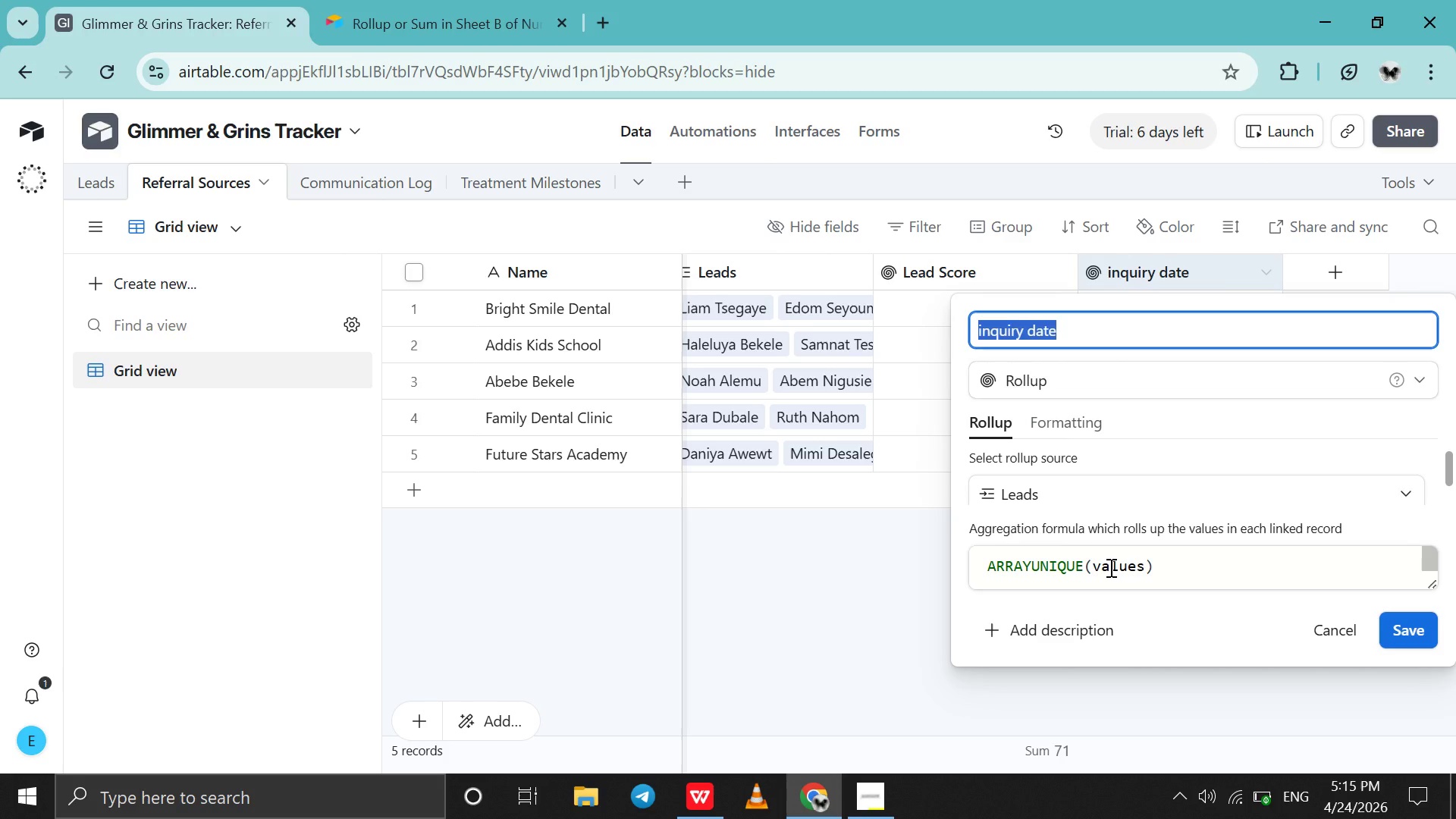 
double_click([1109, 567])
 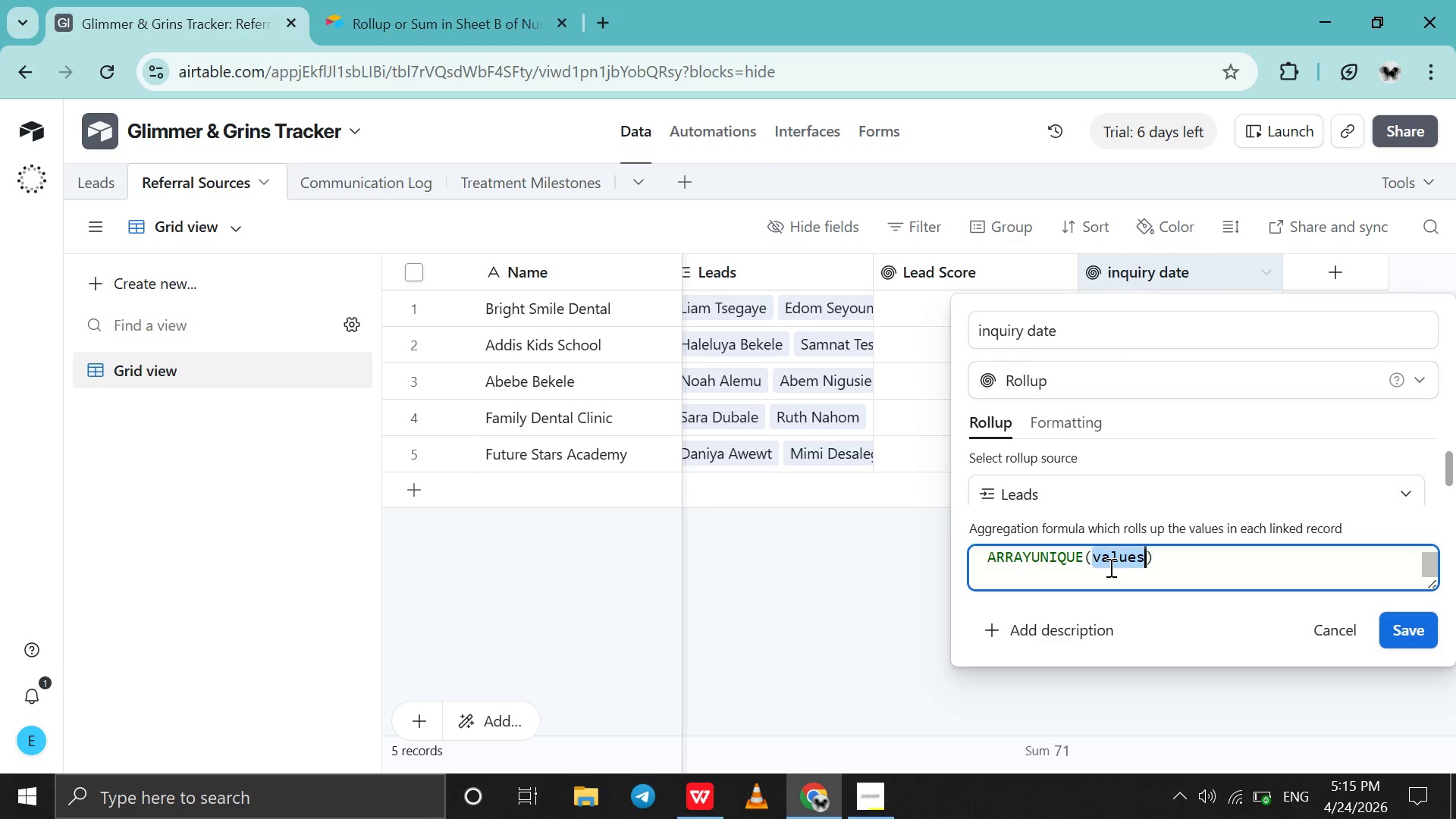 
triple_click([1109, 567])
 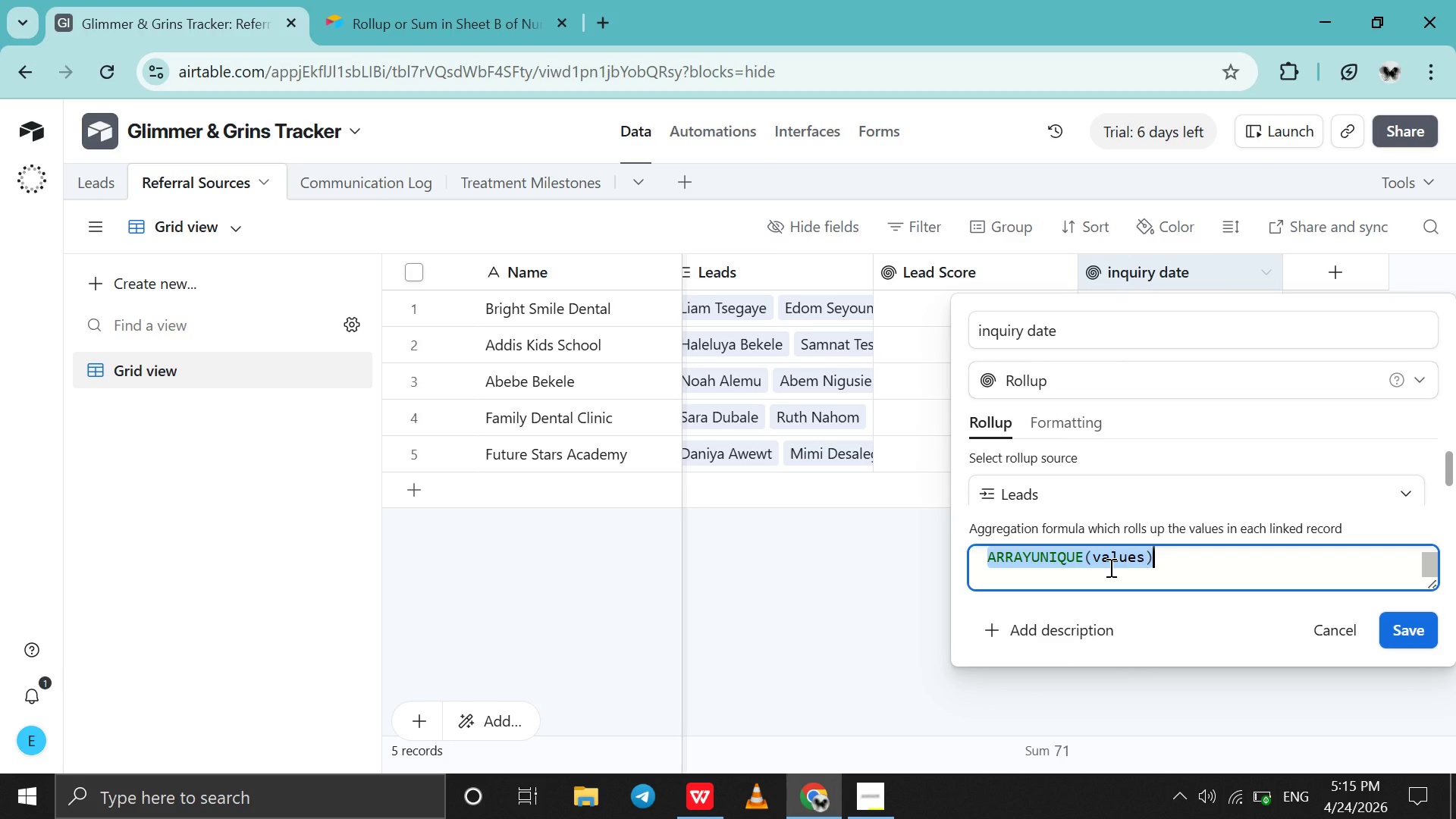 
type(va)
key(Backspace)
 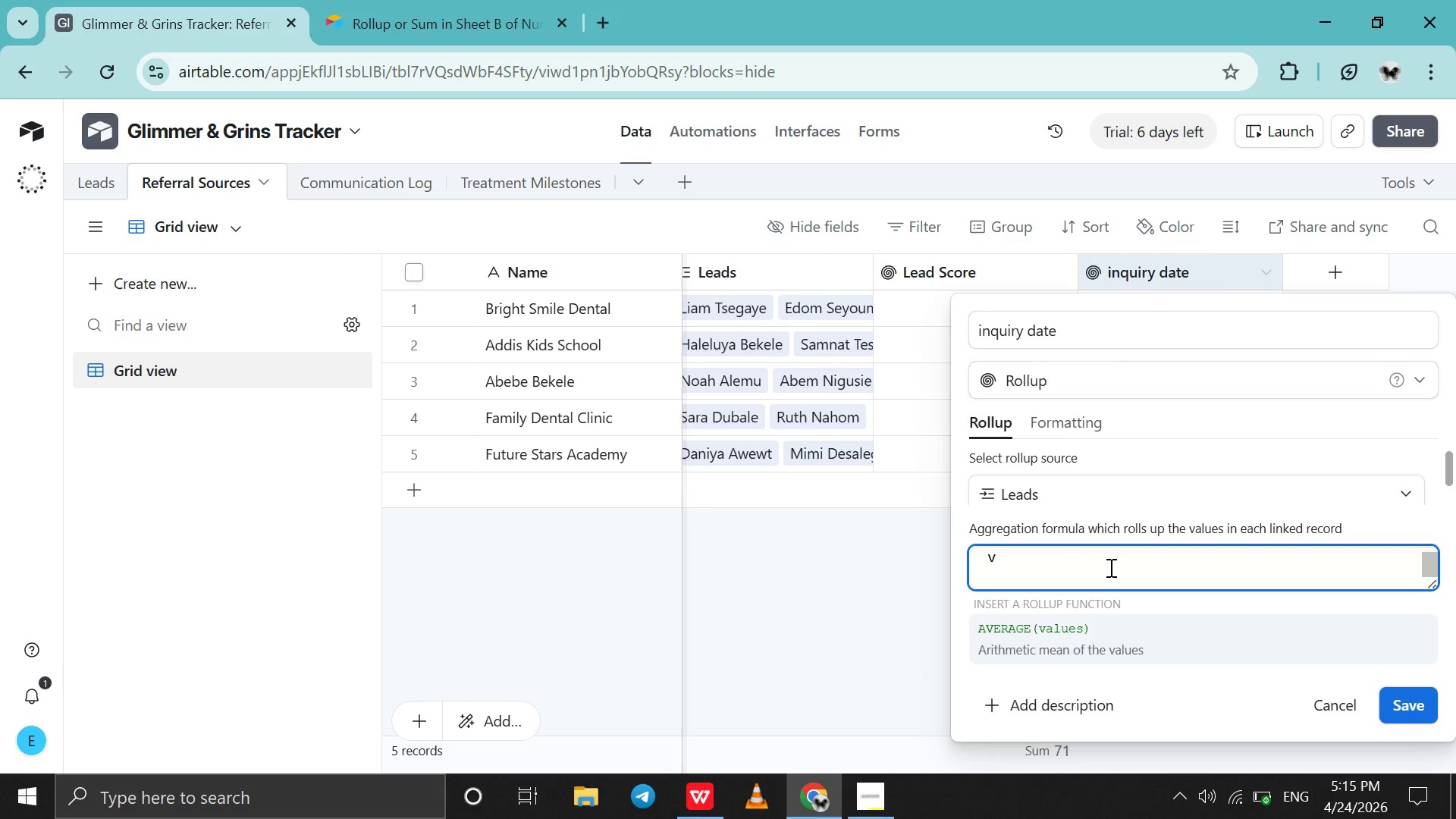 
key(Backspace)
type(ar)
 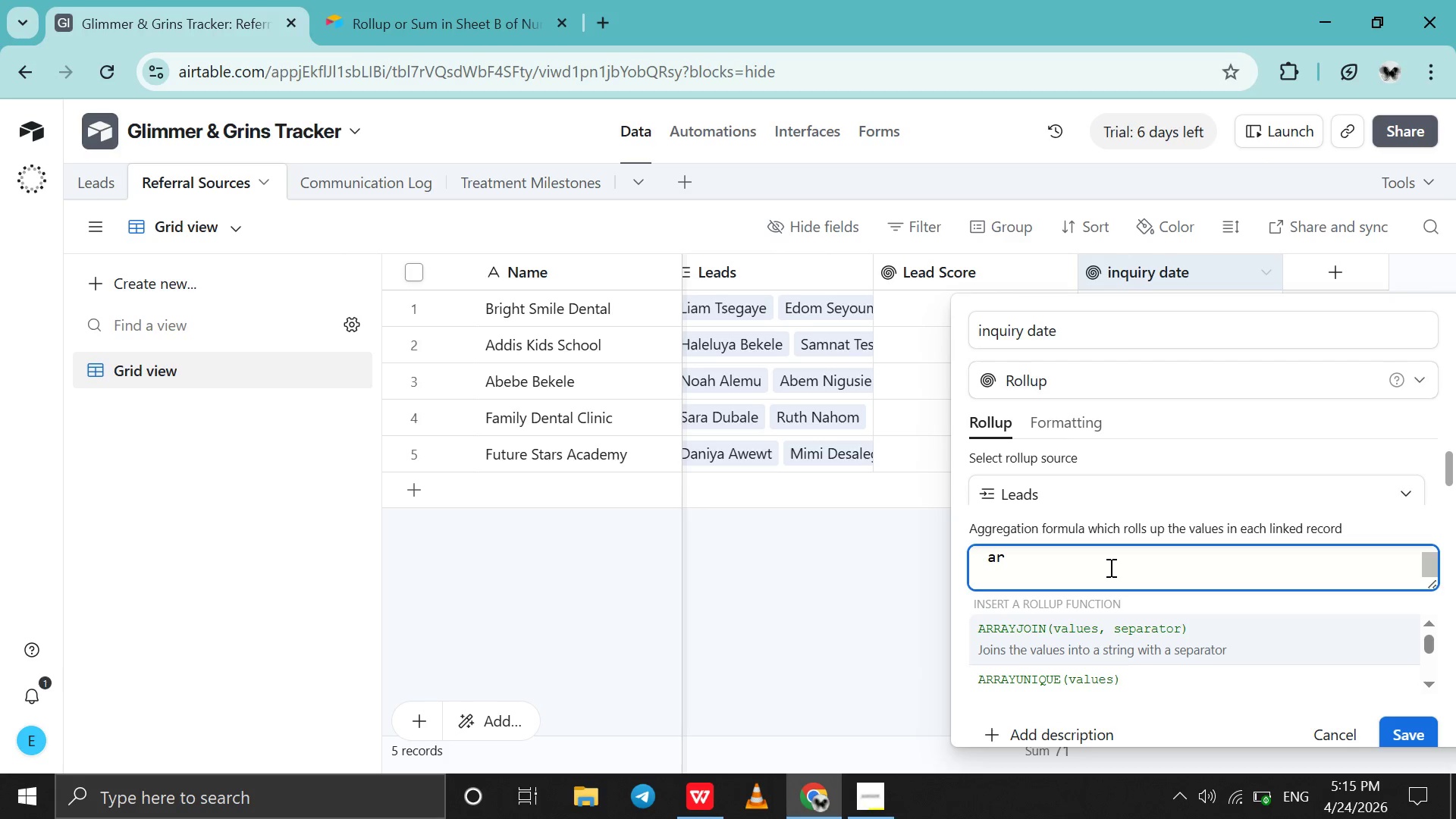 
left_click([1095, 636])
 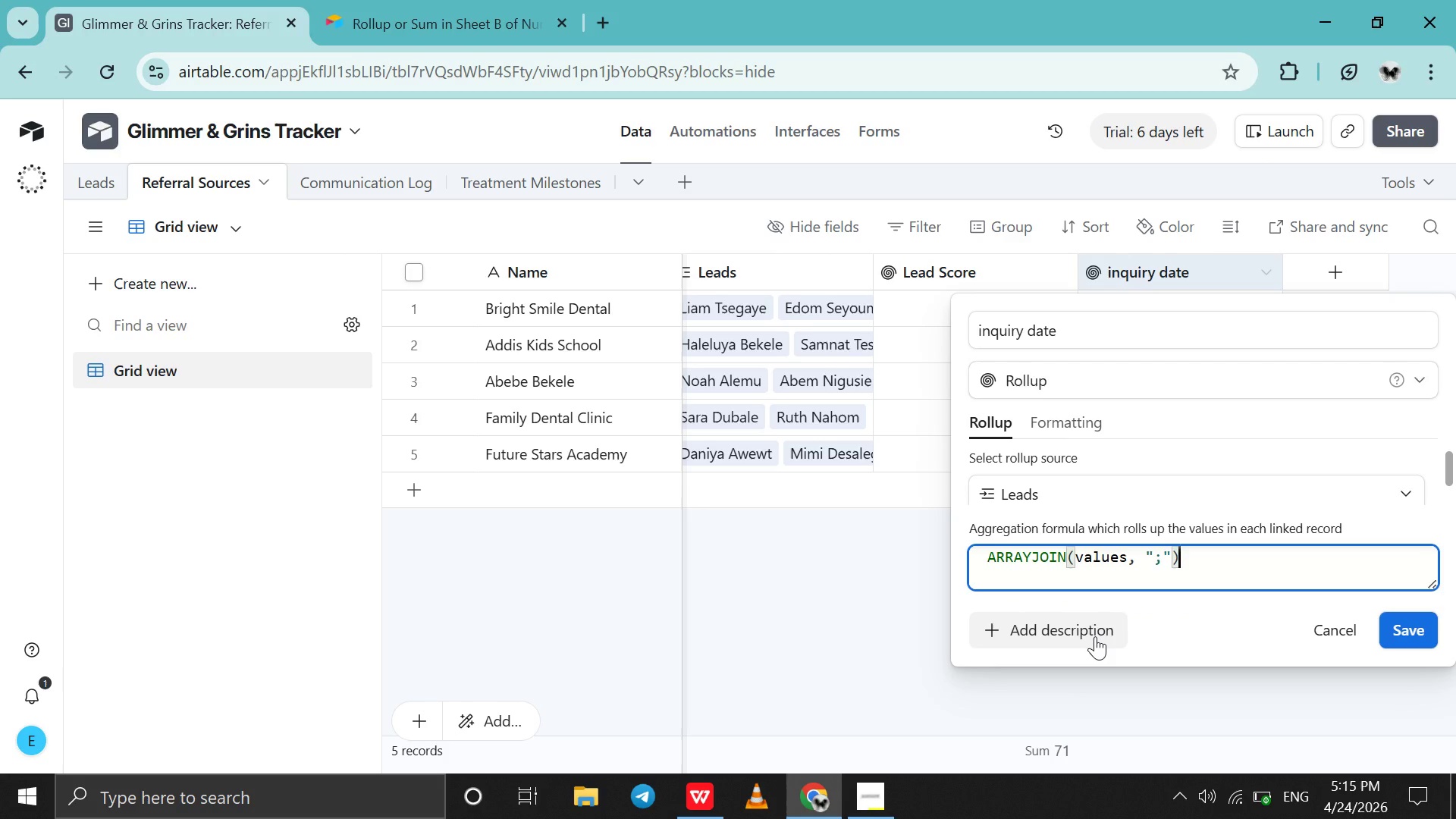 
key(Enter)
 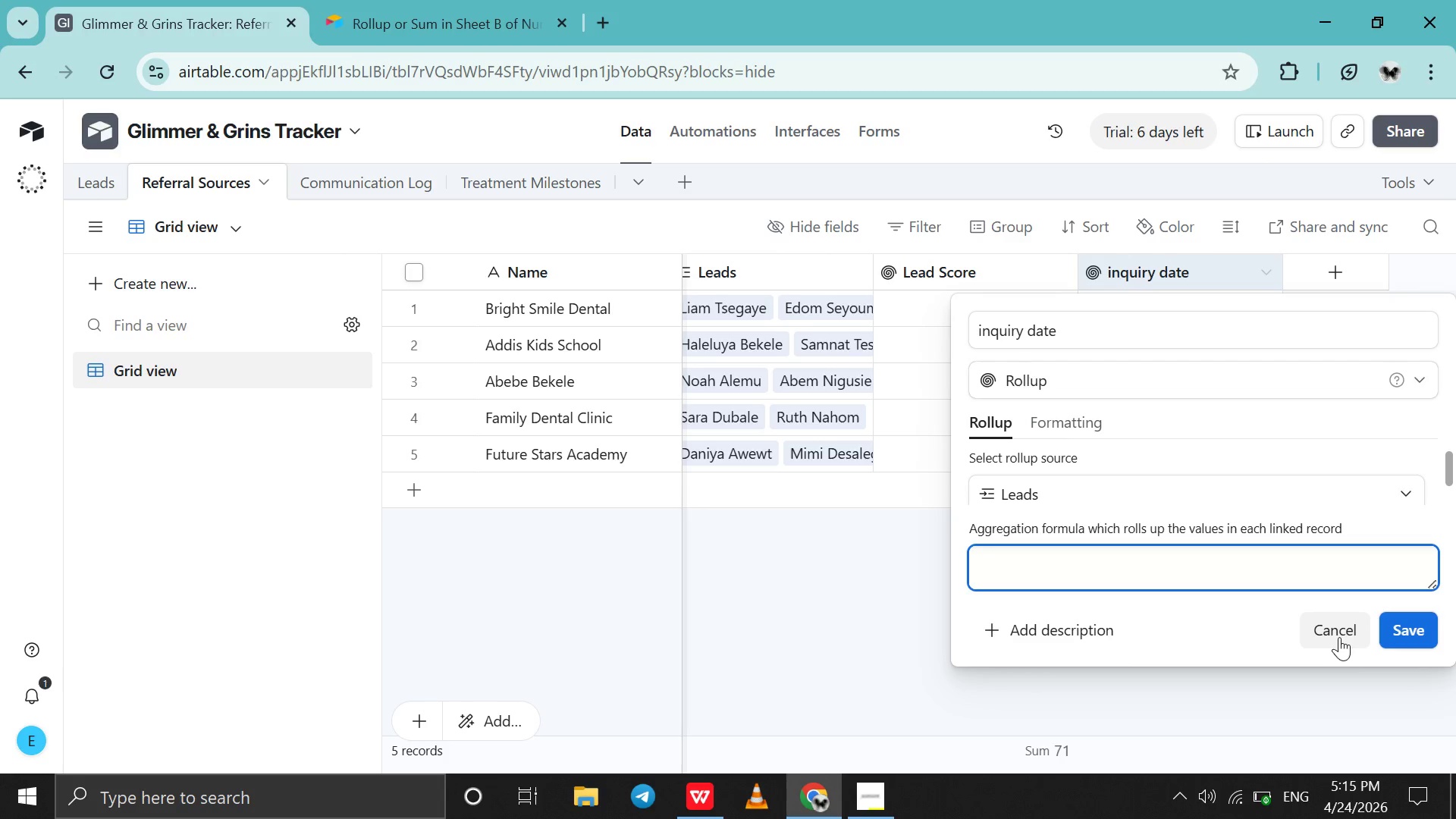 
left_click([1410, 639])
 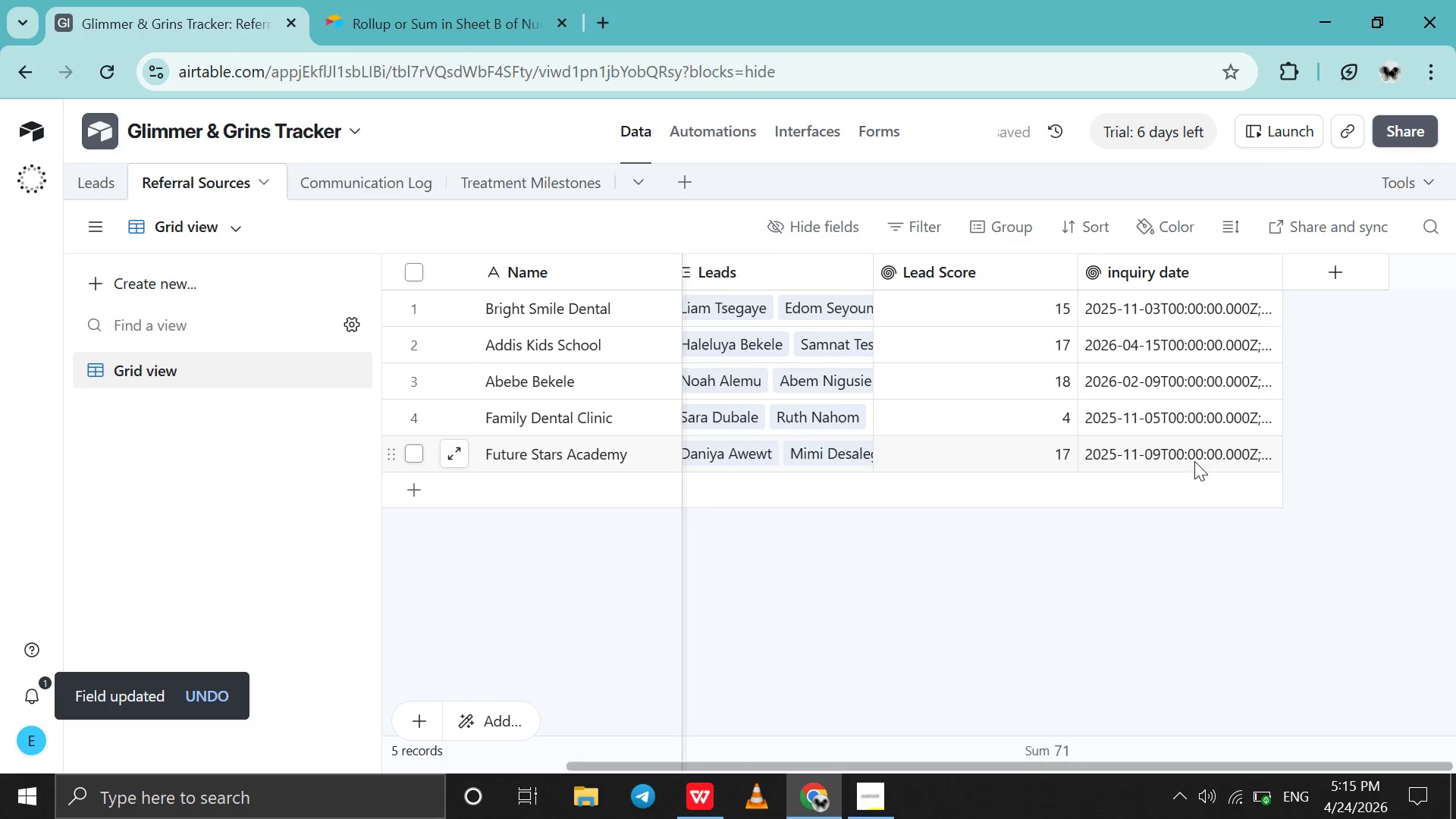 
scroll: coordinate [1223, 427], scroll_direction: down, amount: 2.0
 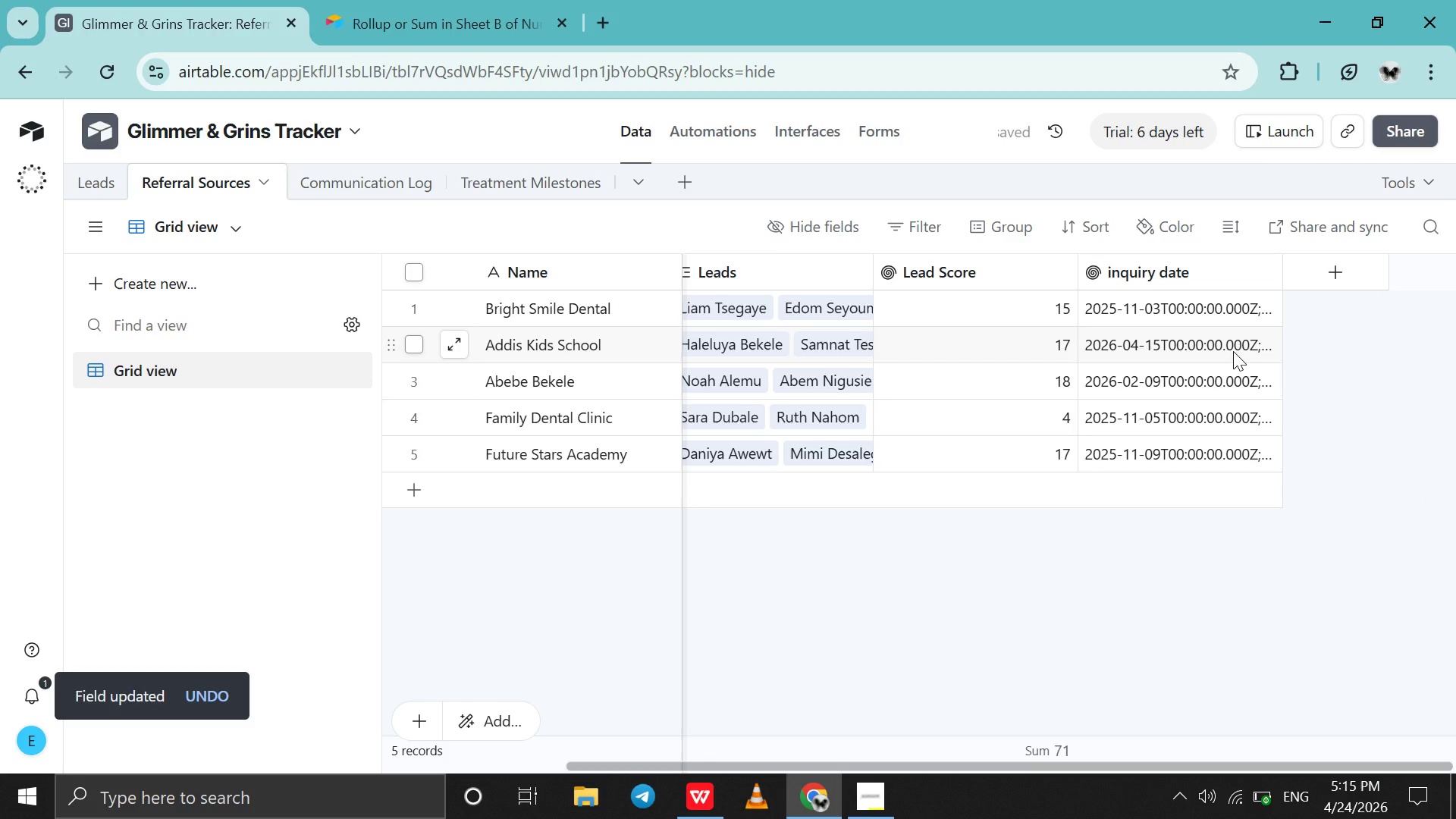 
left_click([1233, 351])
 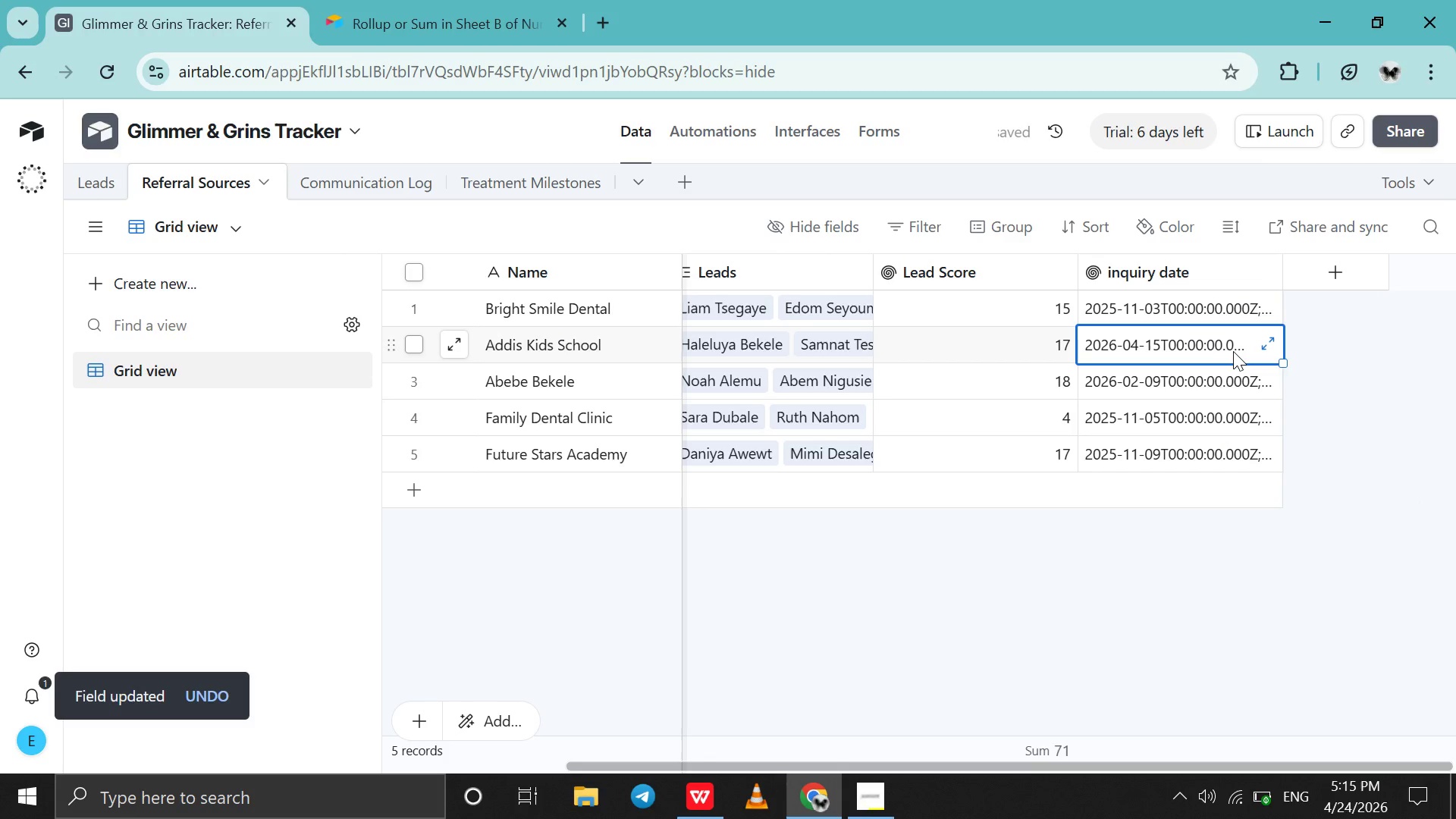 
left_click([1233, 351])
 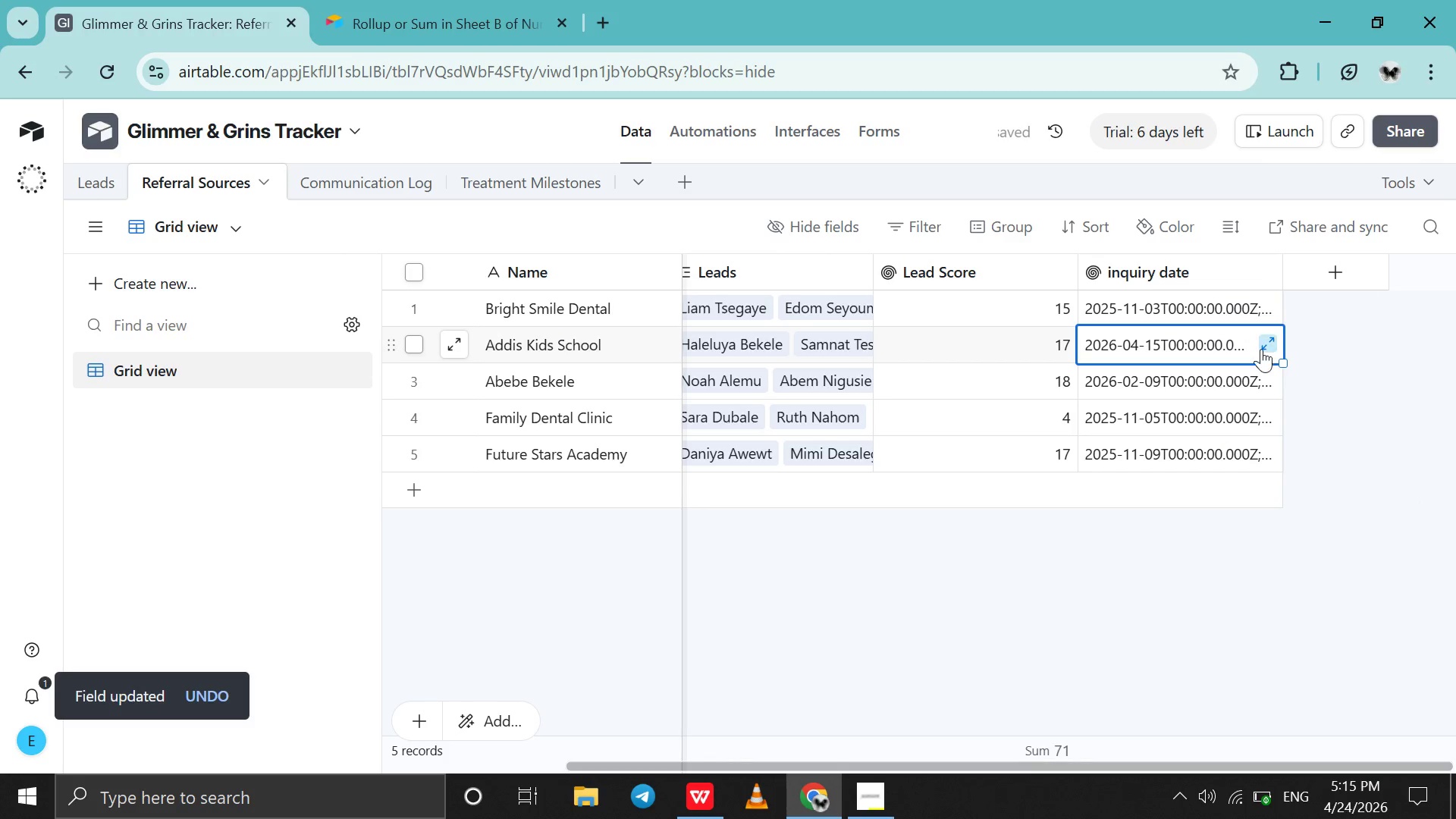 
left_click([1261, 349])
 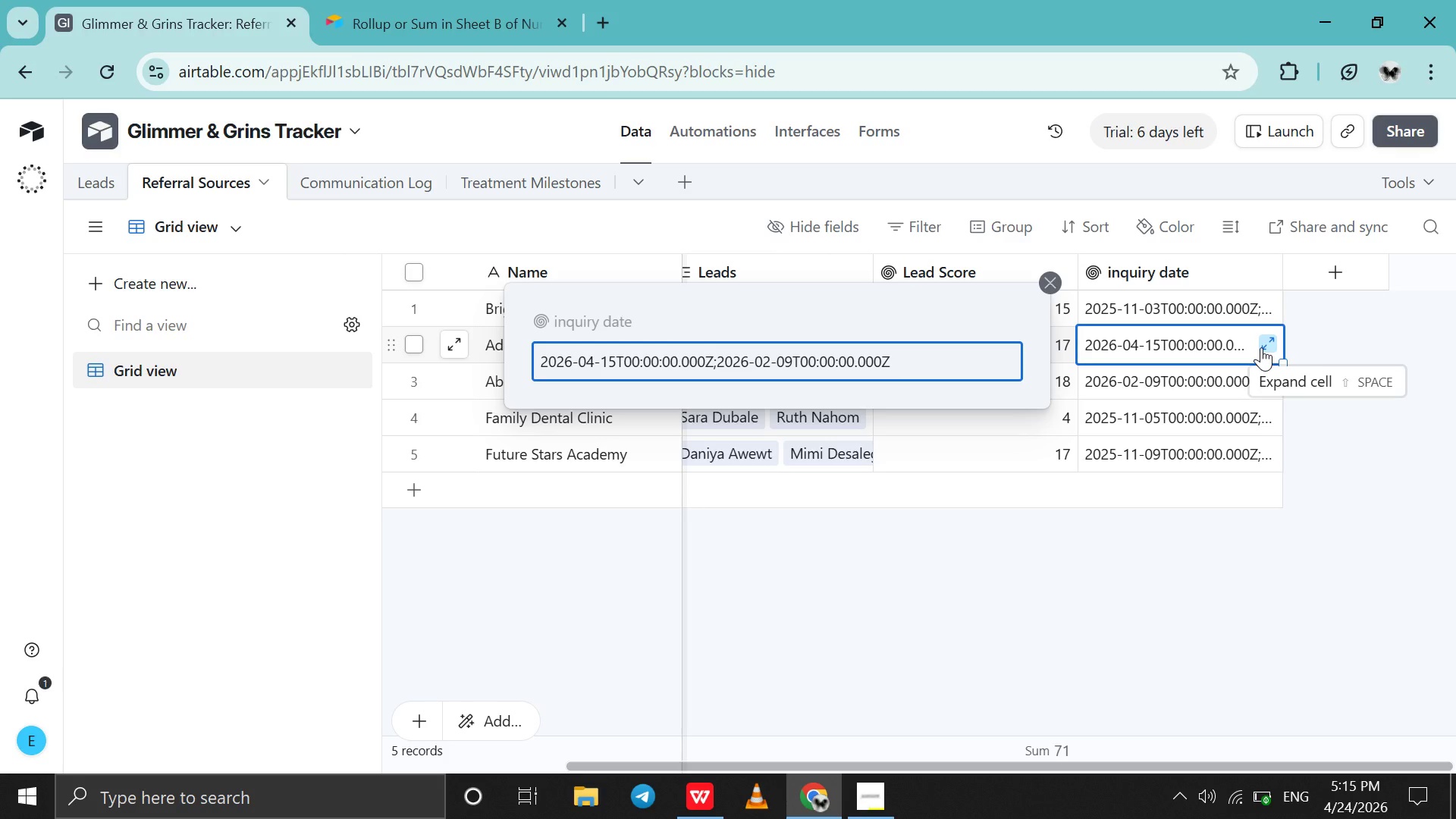 
wait(7.38)
 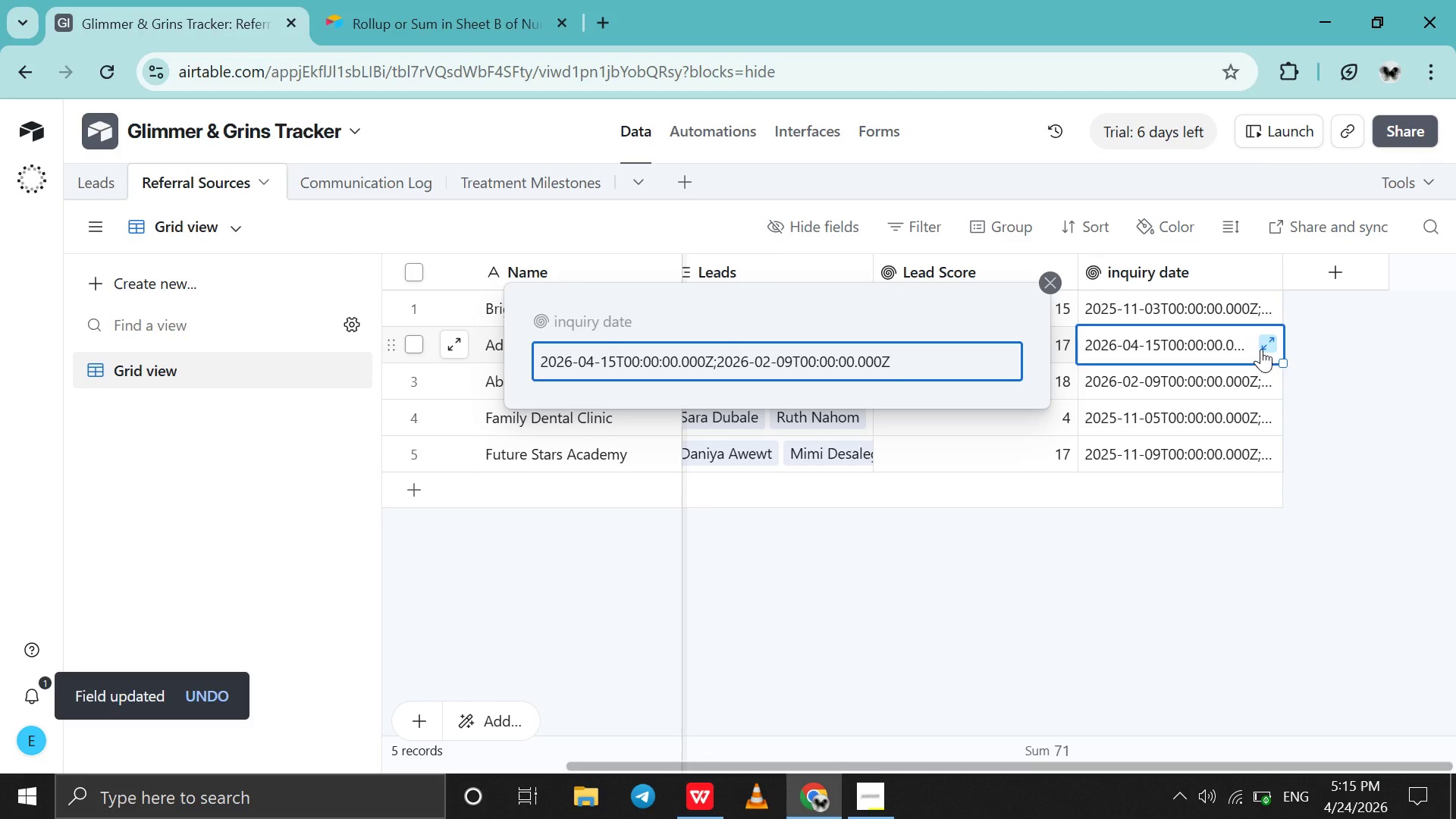 
left_click([1065, 444])
 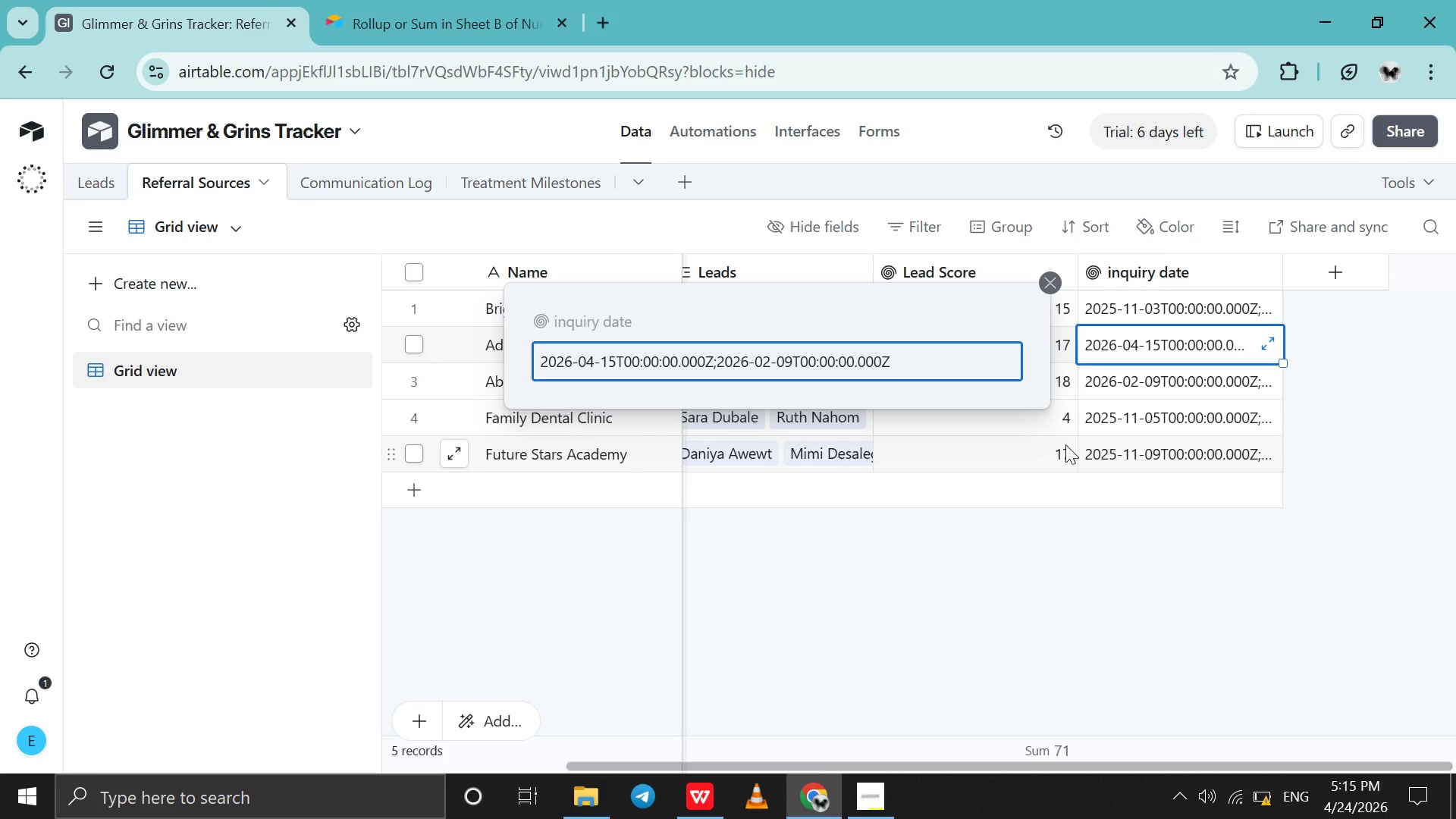 
wait(5.12)
 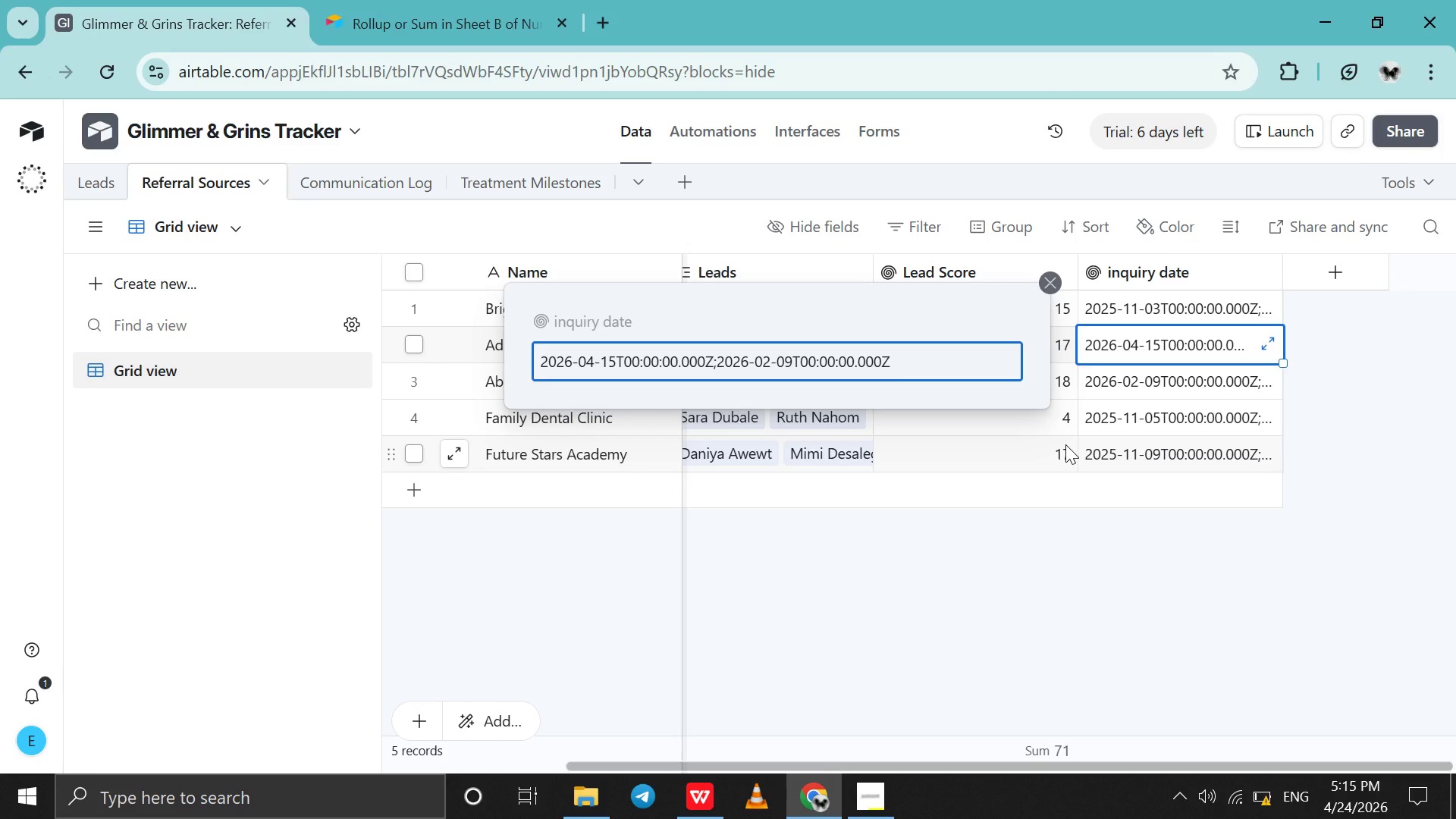 
left_click([1006, 522])
 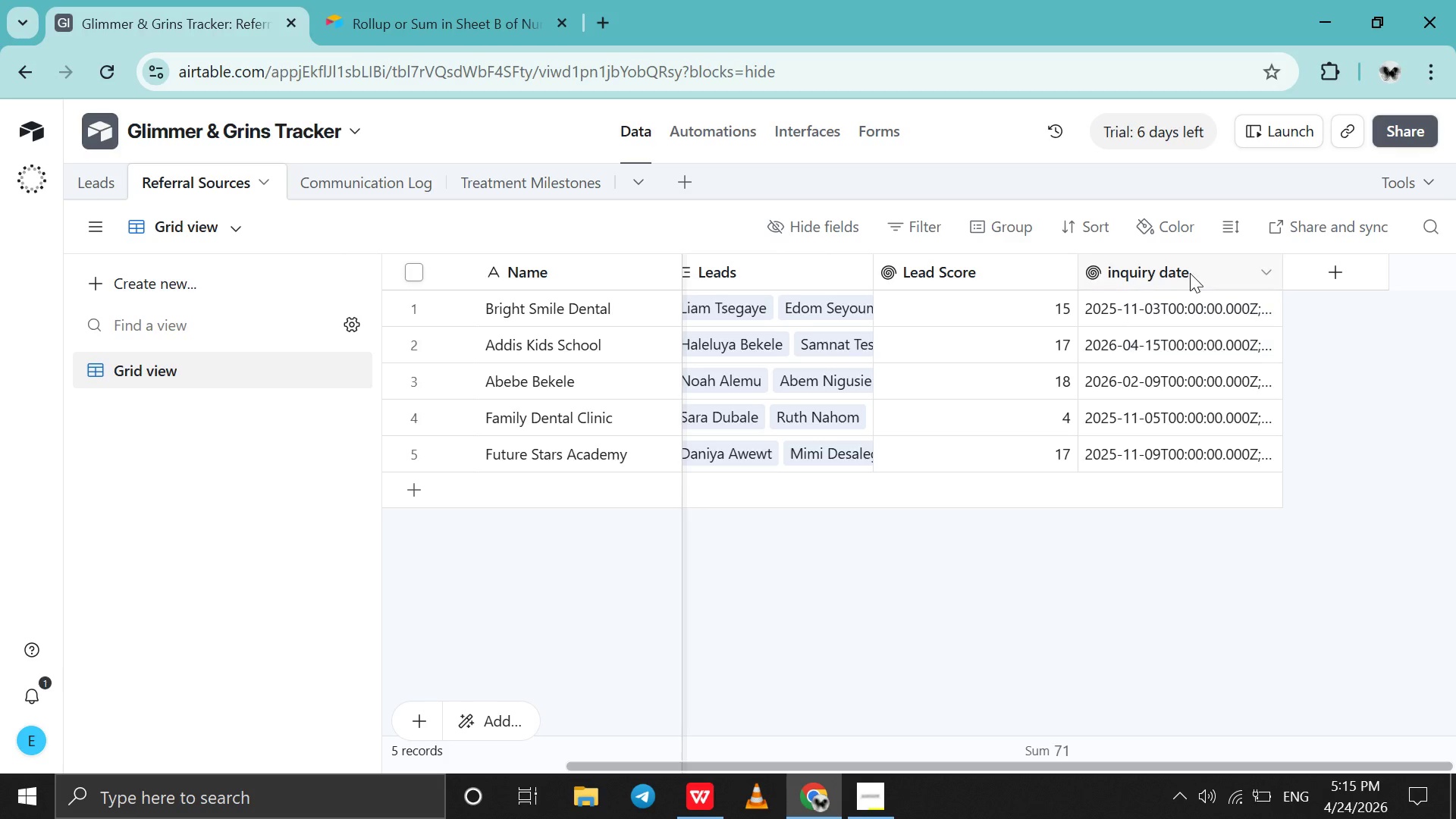 
double_click([1190, 273])
 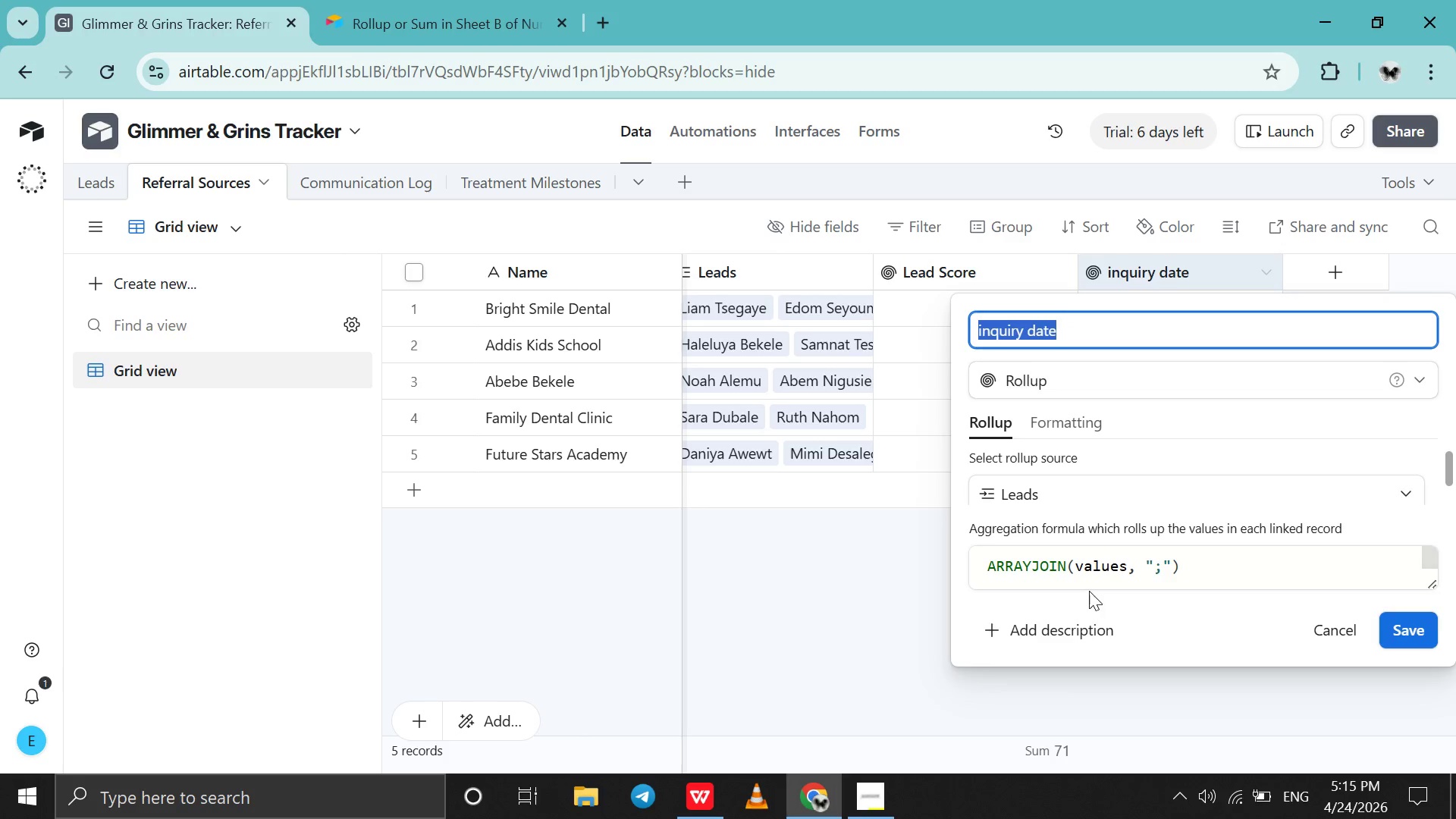 
double_click([1112, 560])
 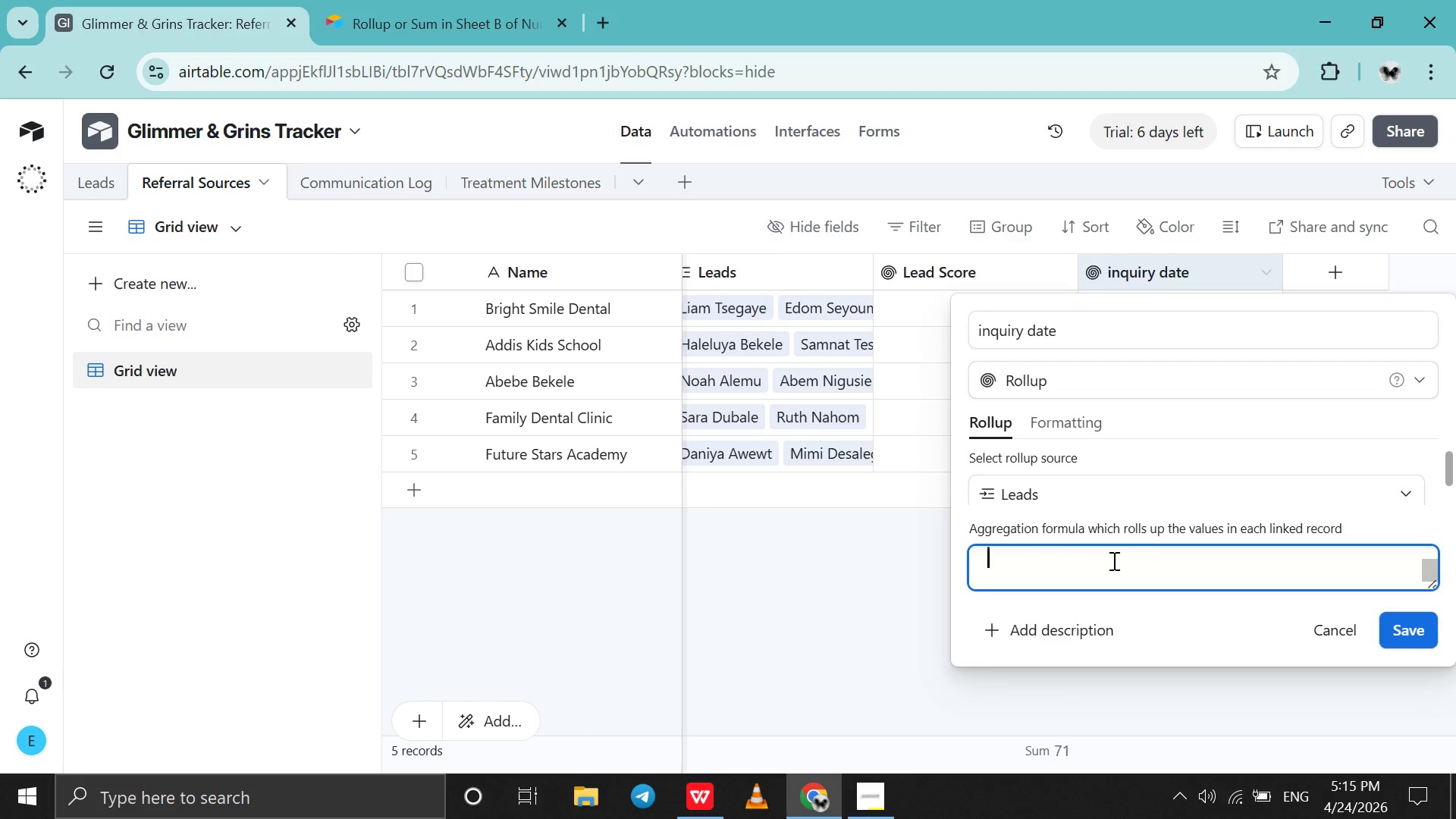 
triple_click([1112, 560])
 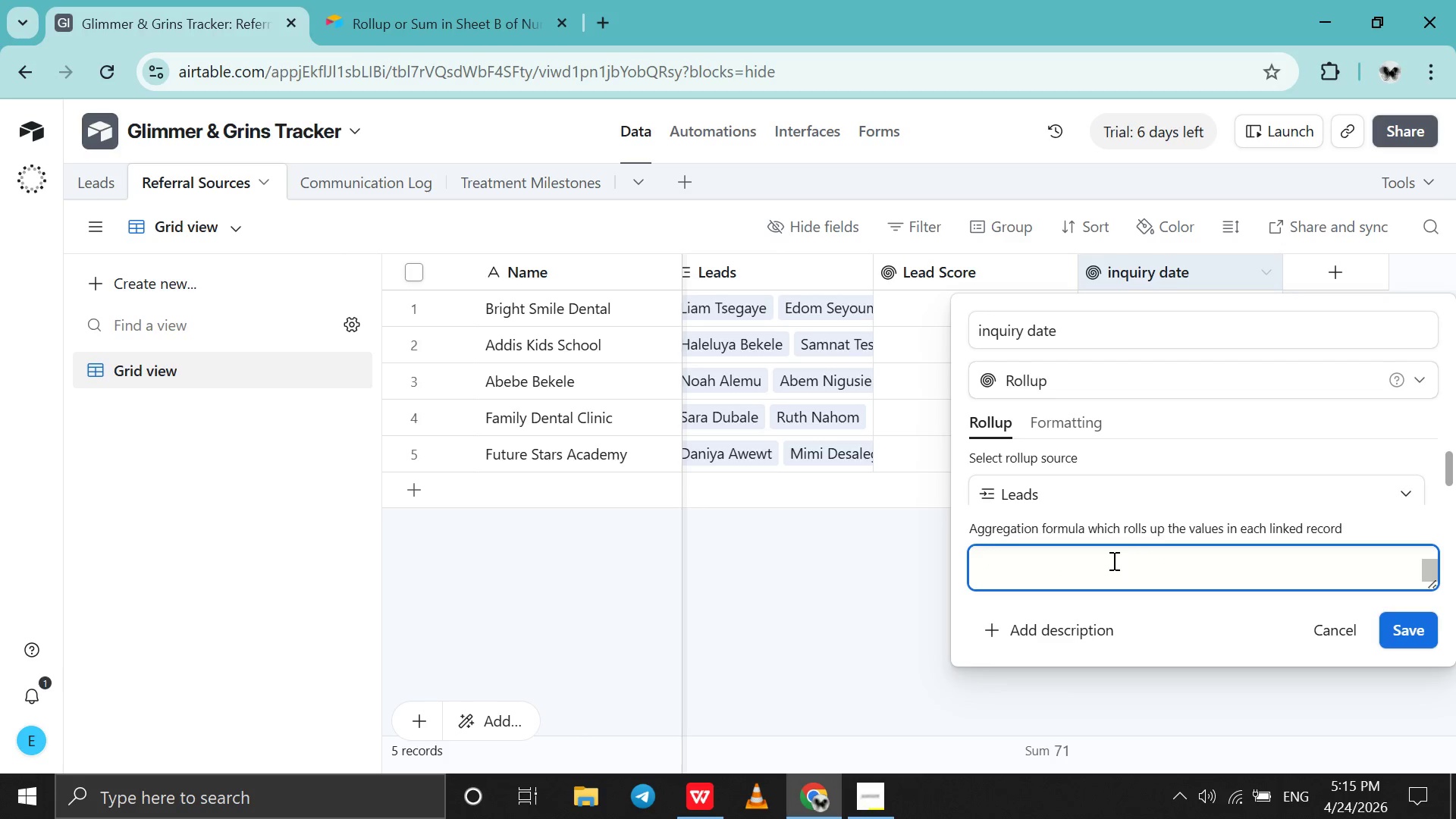 
key(Control+A)
 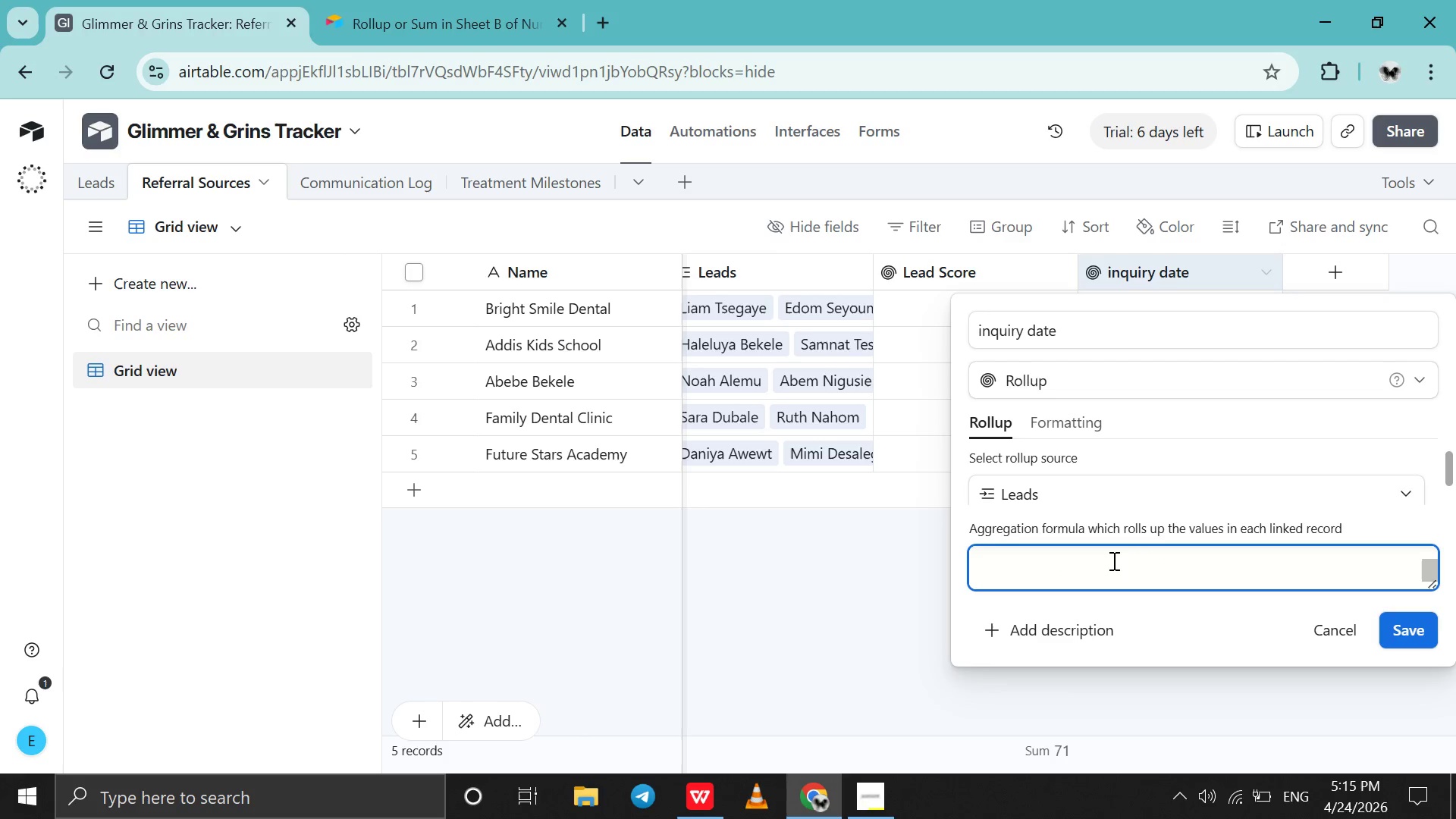 
key(Backspace)
key(Backspace)
key(Backspace)
key(Backspace)
type(arr)
 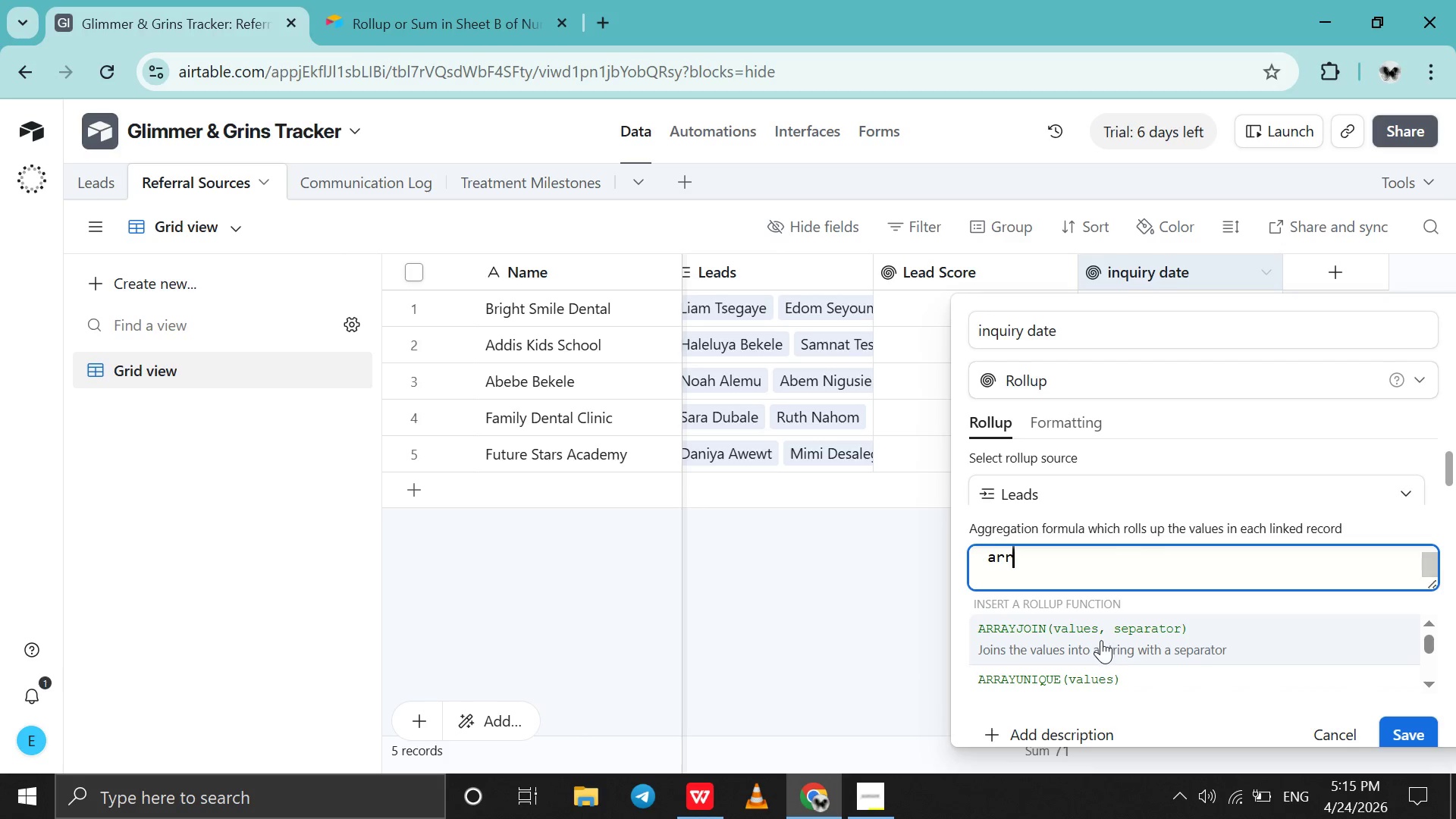 
scroll: coordinate [1101, 640], scroll_direction: down, amount: 2.0
 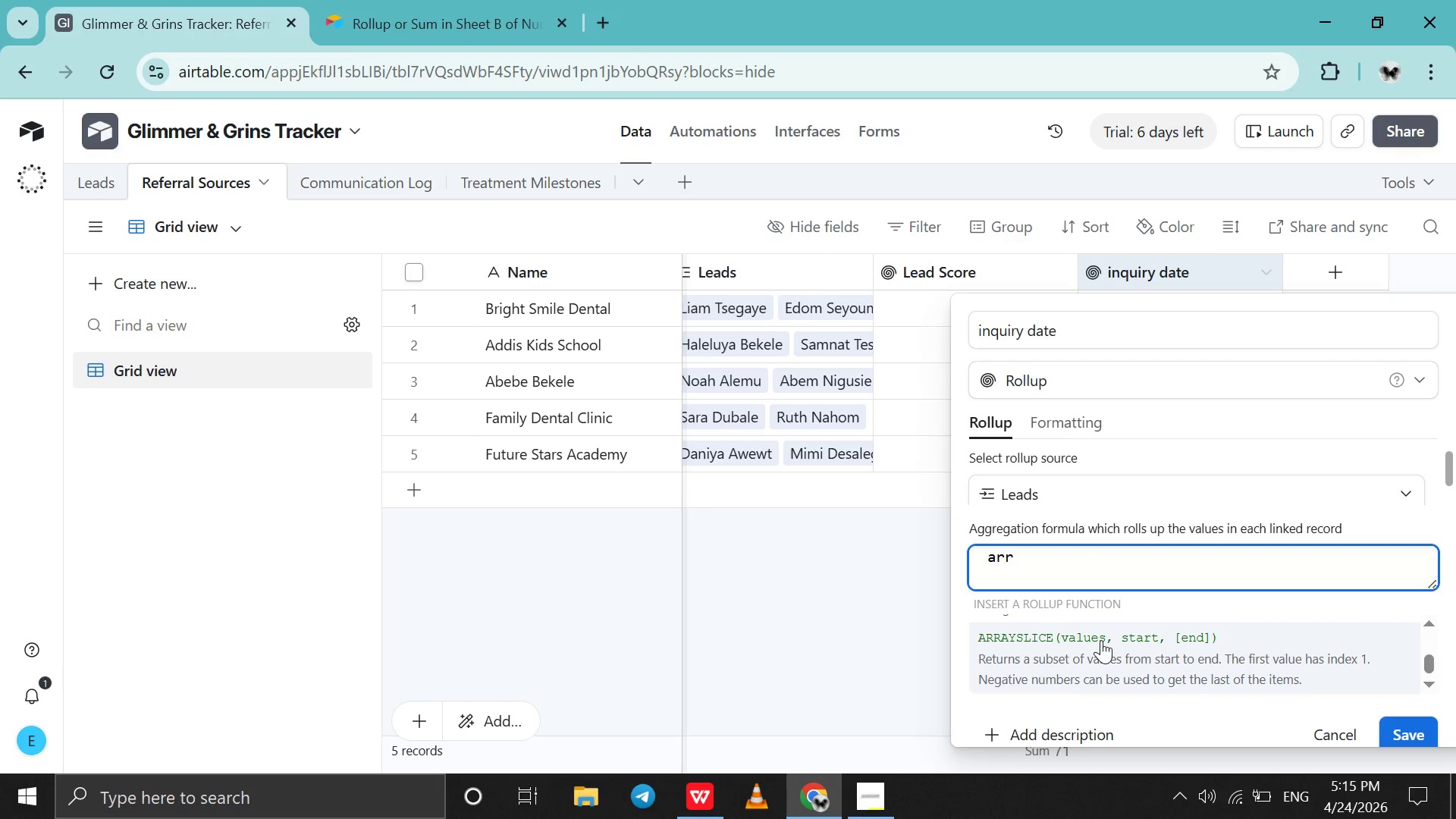 
scroll: coordinate [1101, 640], scroll_direction: none, amount: 0.0
 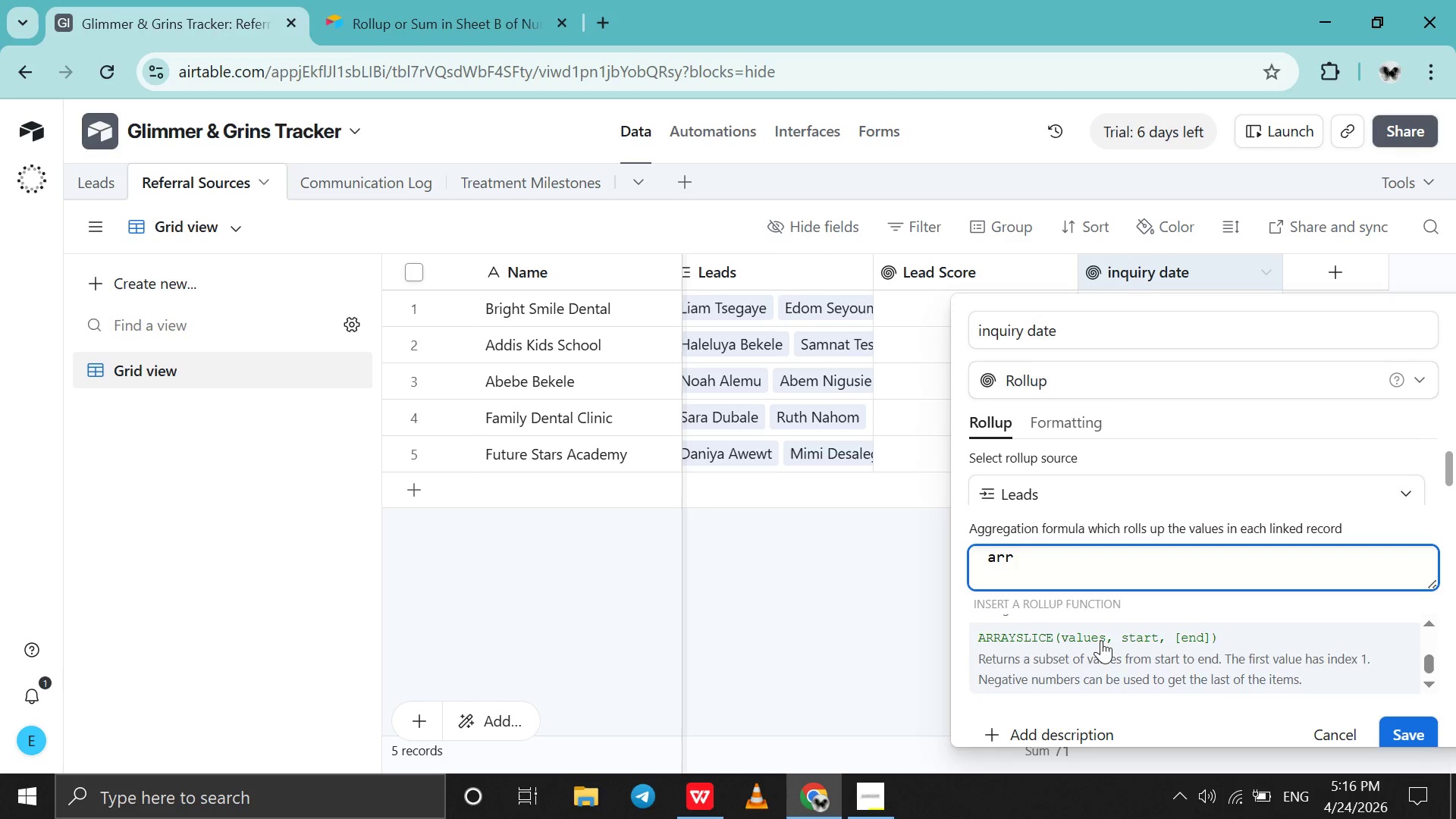 
scroll: coordinate [1101, 640], scroll_direction: up, amount: 5.0
 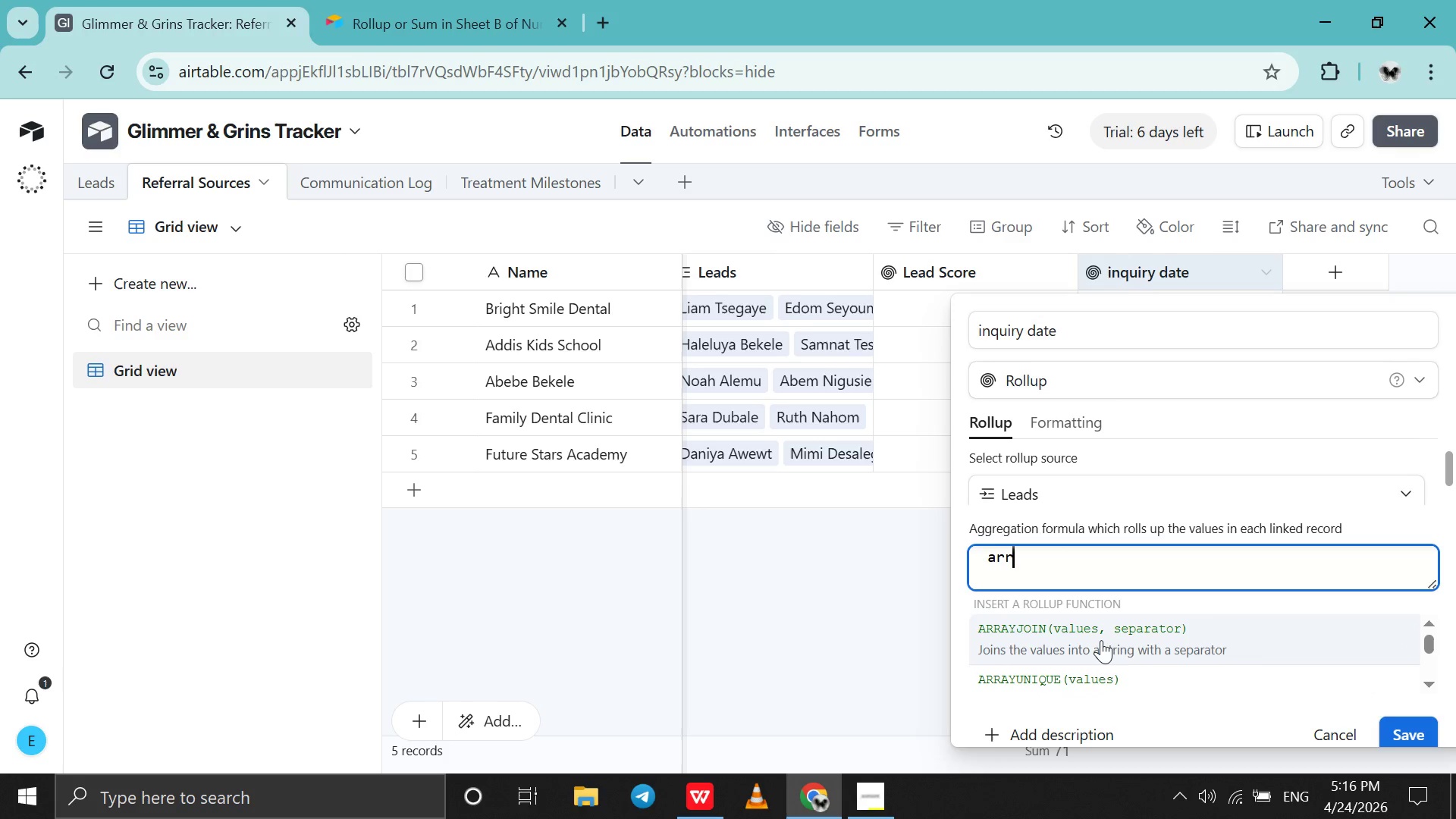 
scroll: coordinate [1101, 640], scroll_direction: down, amount: 1.0
 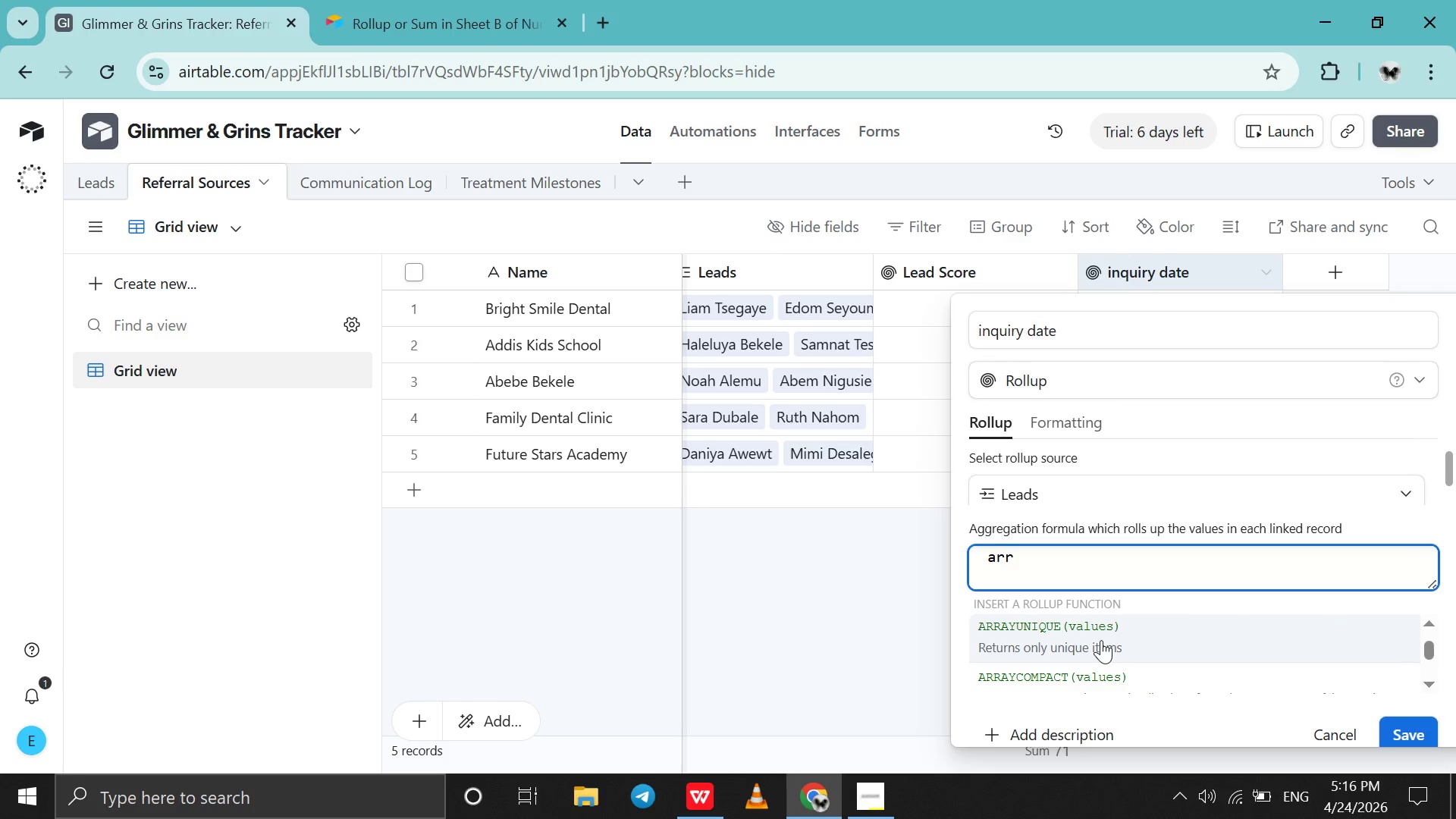 
scroll: coordinate [1101, 640], scroll_direction: none, amount: 0.0
 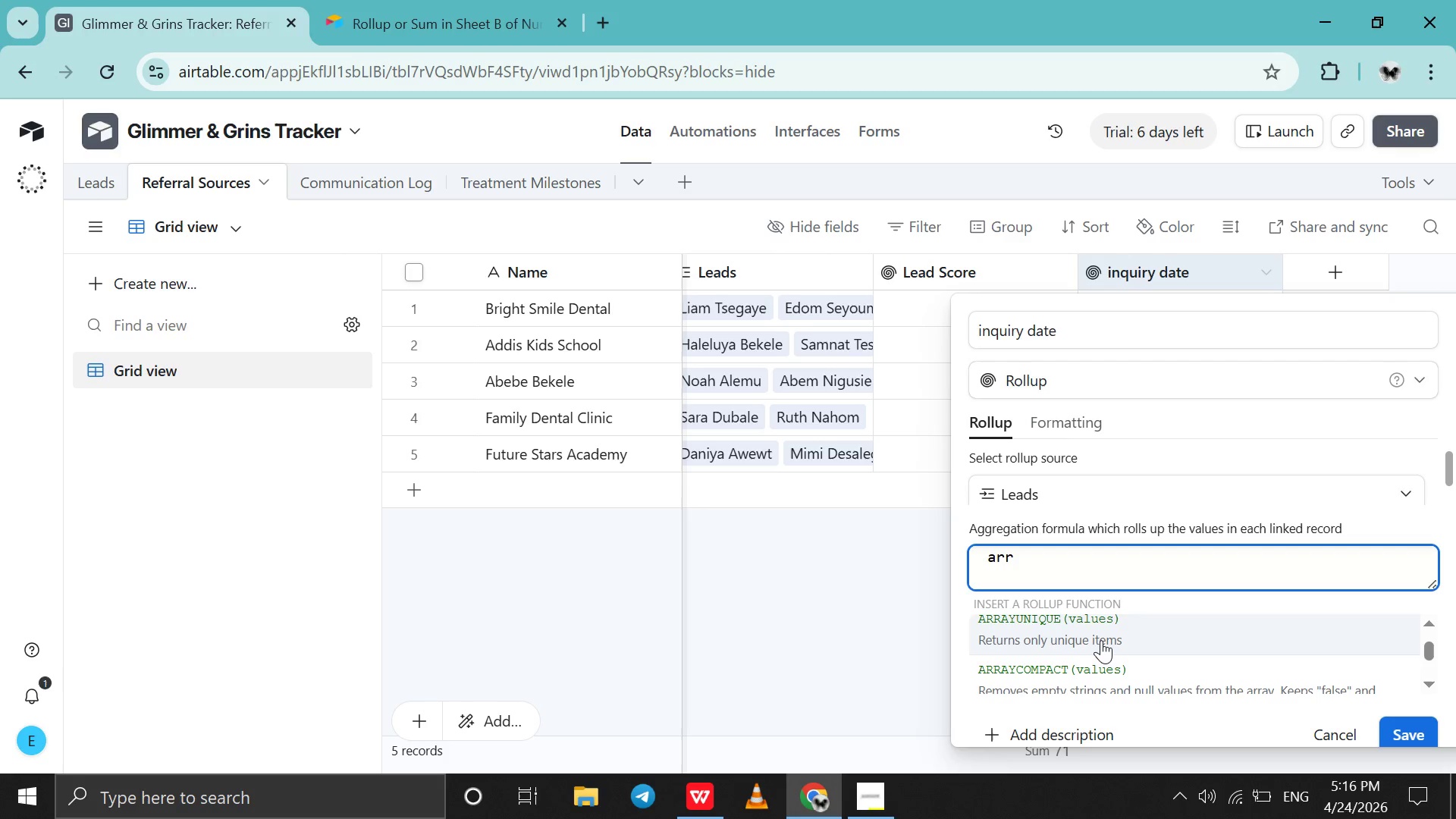 
left_click([1101, 640])
 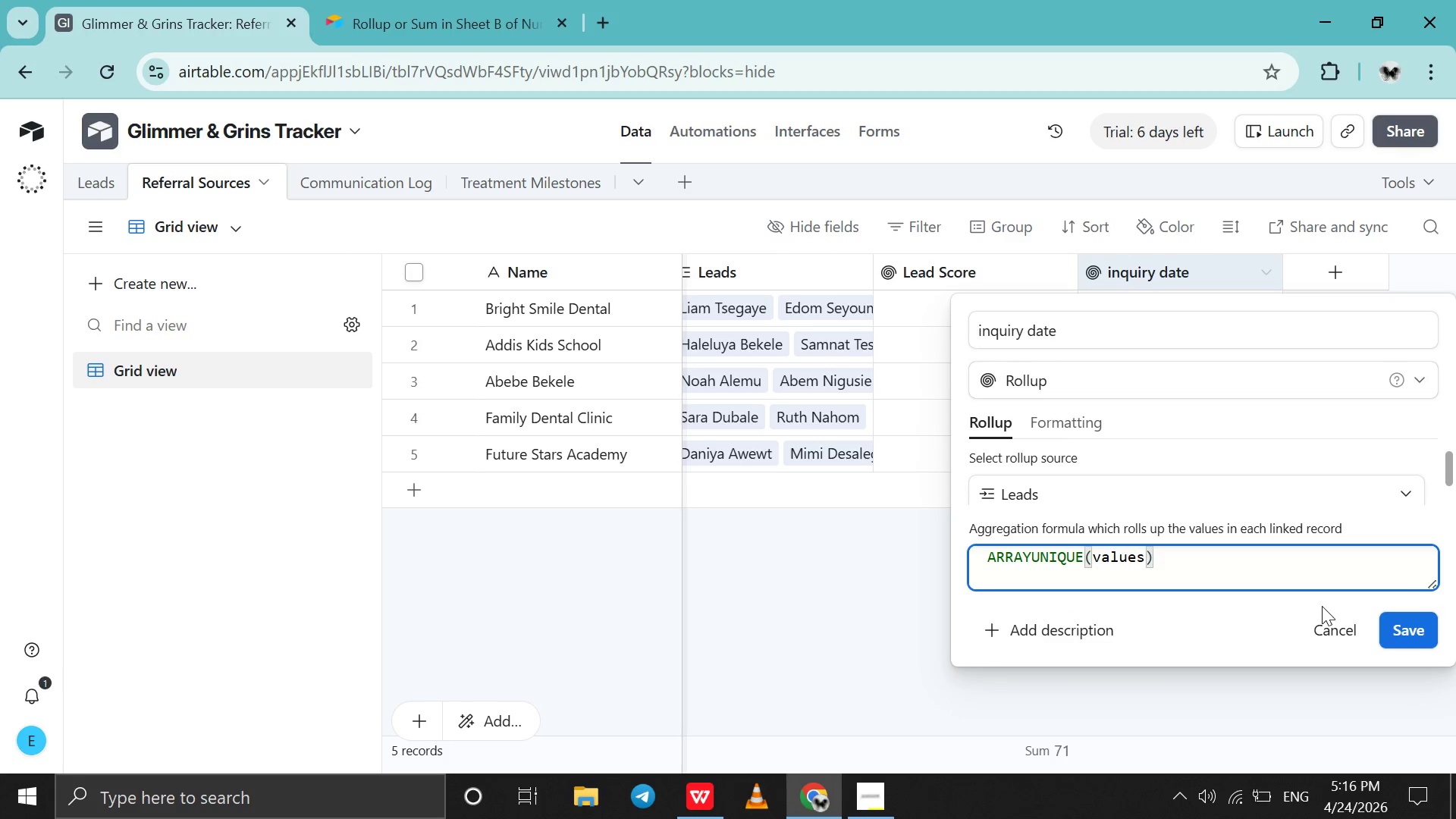 
left_click([1413, 630])
 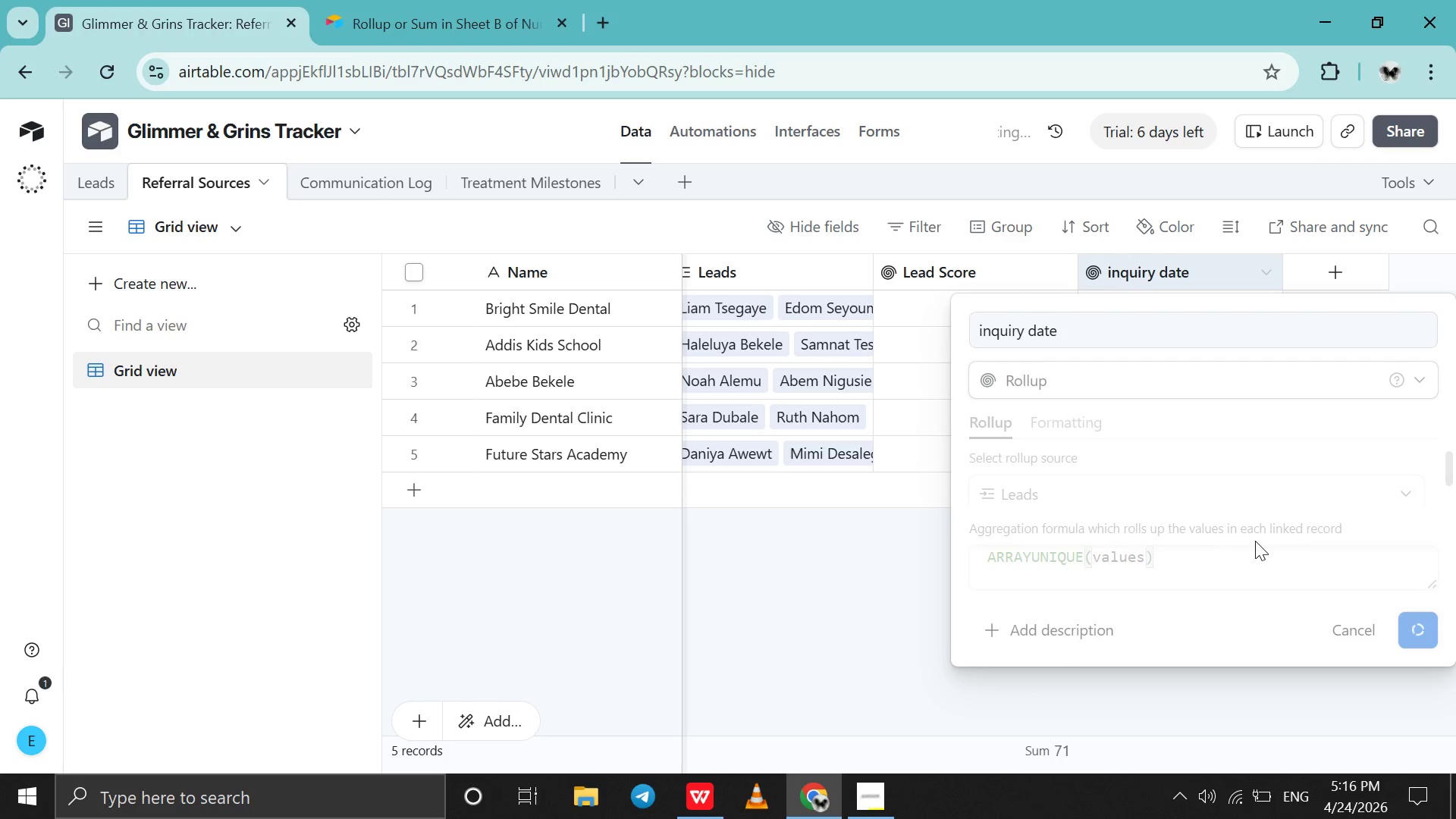 
wait(15.88)
 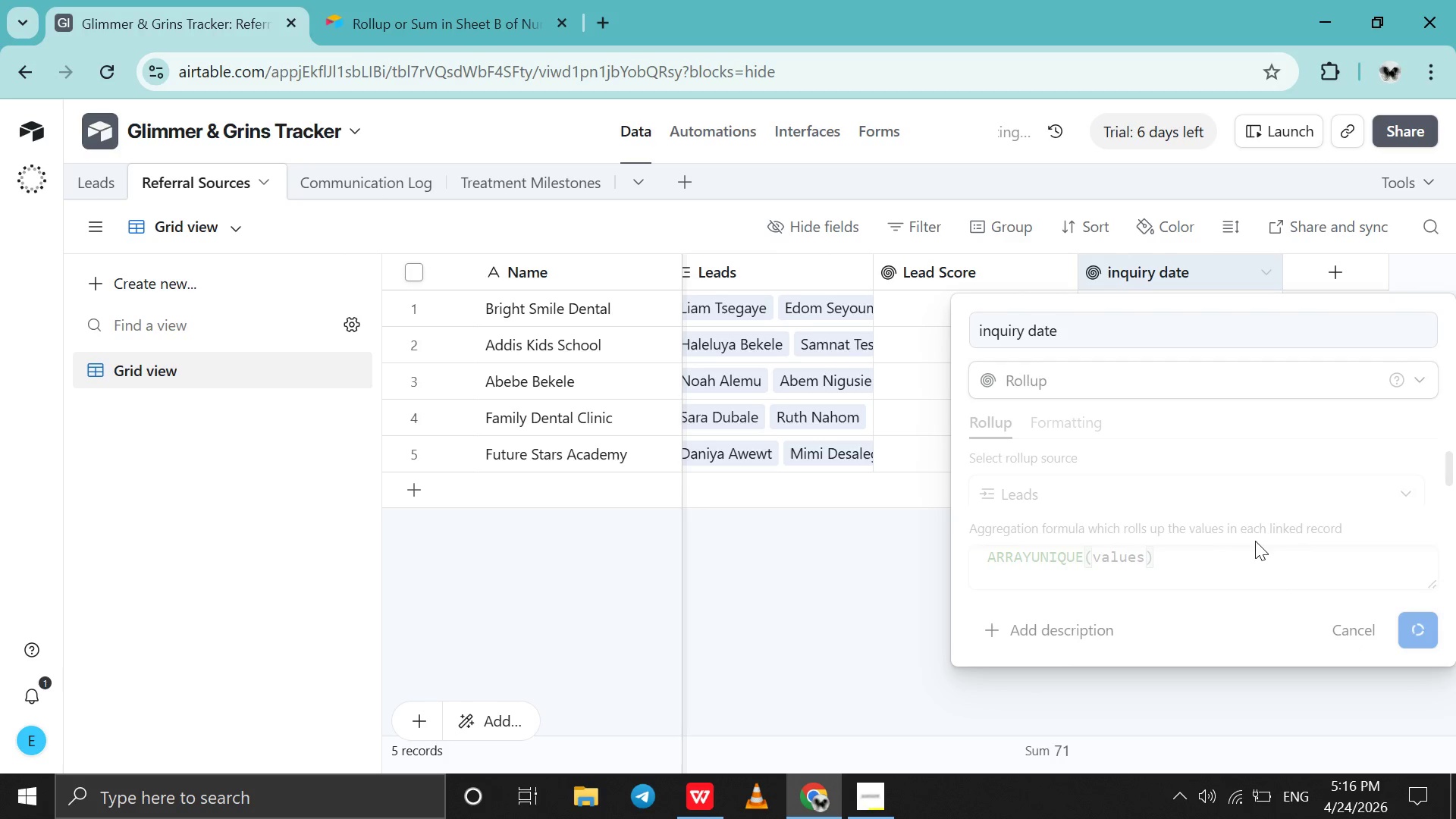 
left_click([1399, 795])
 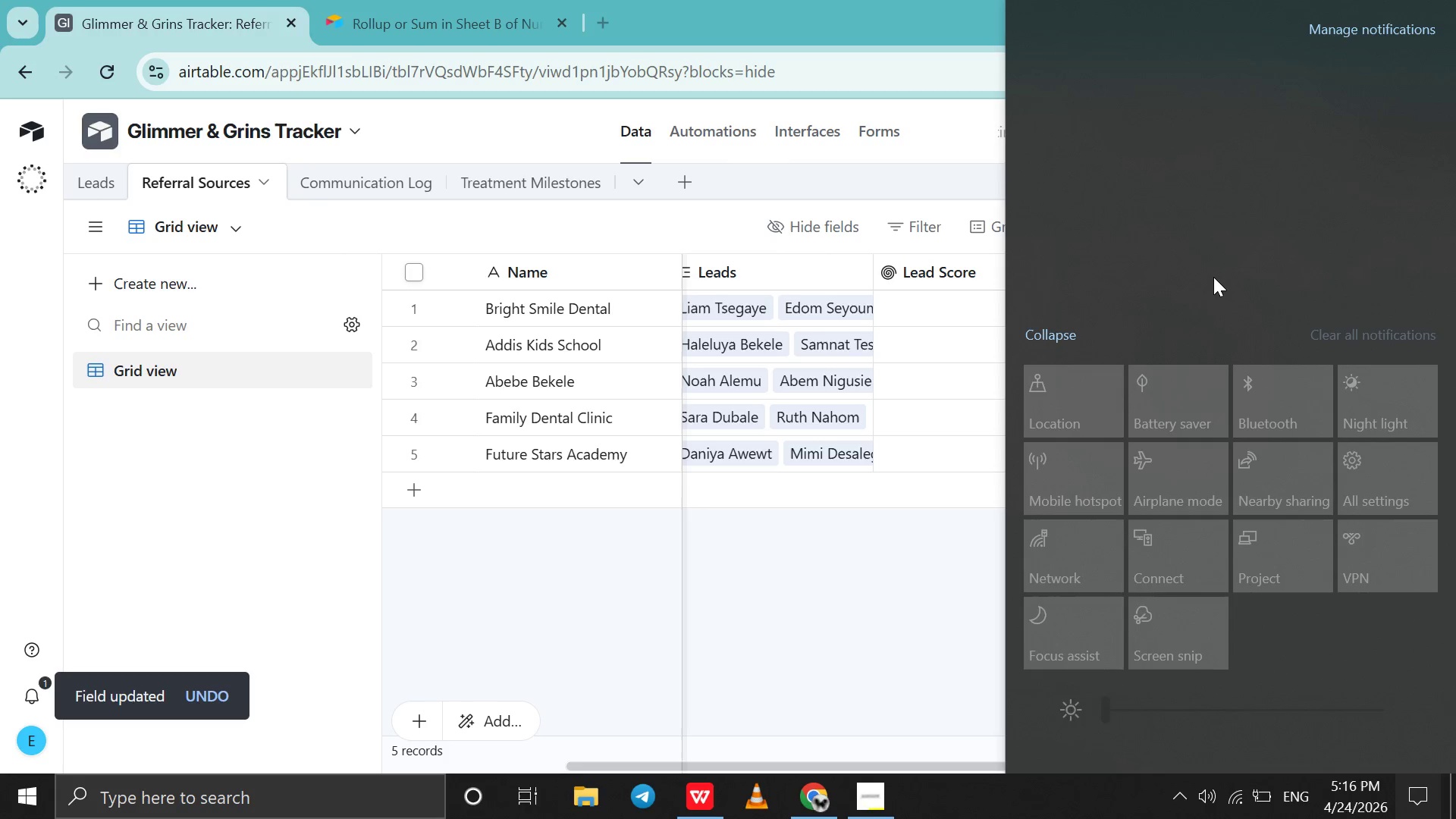 
left_click([927, 509])
 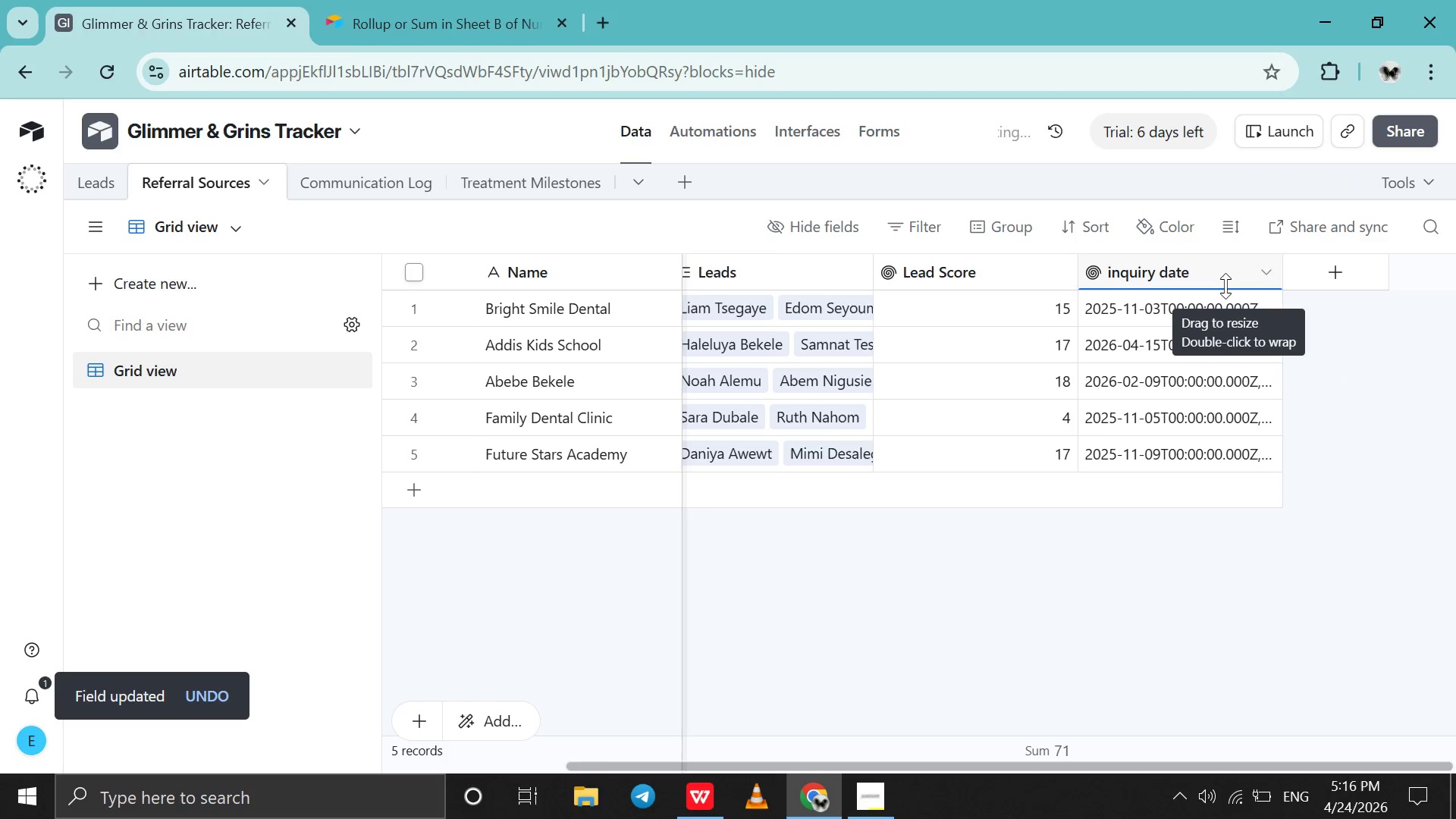 
left_click_drag(start_coordinate=[1225, 286], to_coordinate=[1227, 278])
 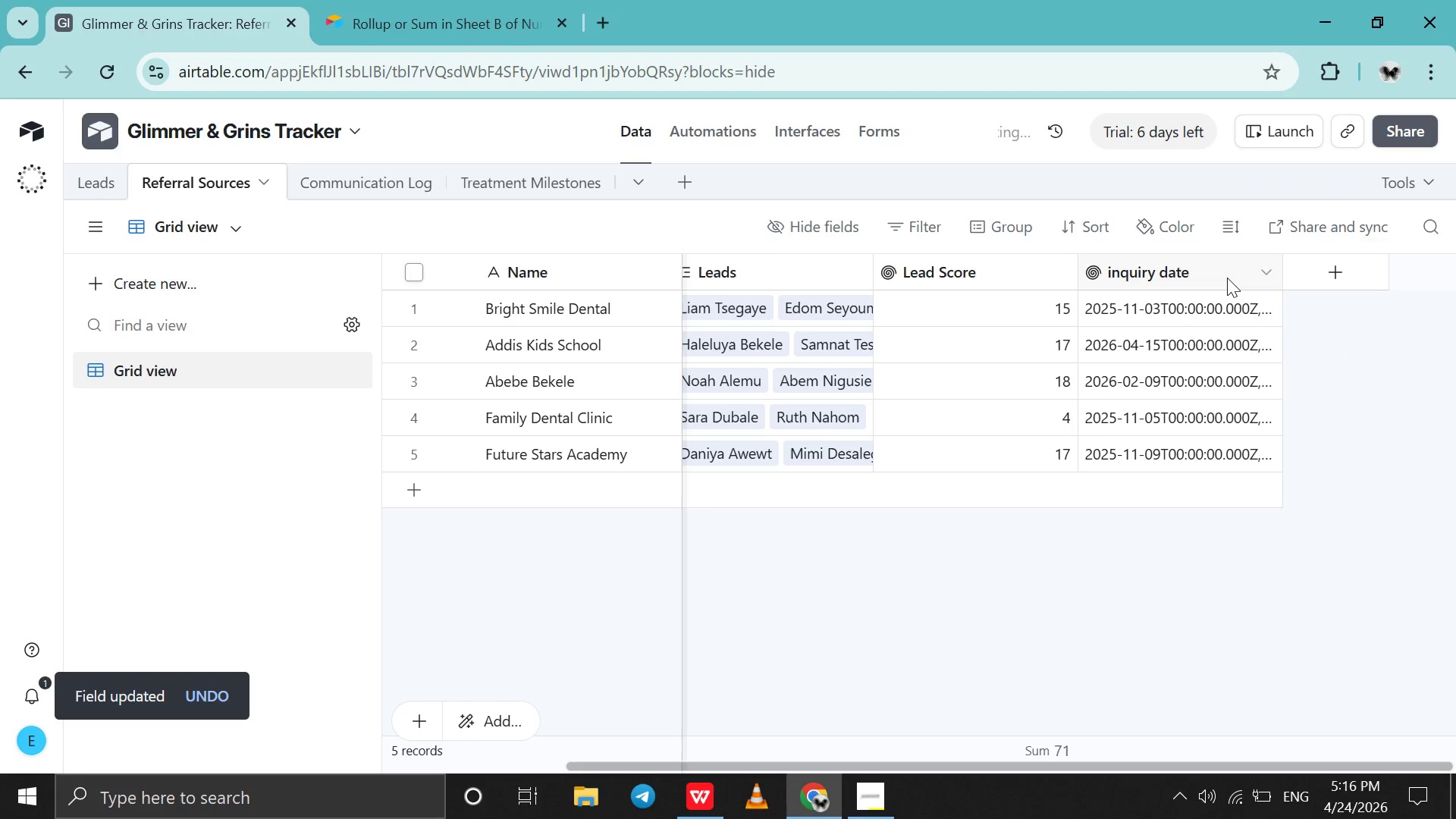 
double_click([1227, 278])
 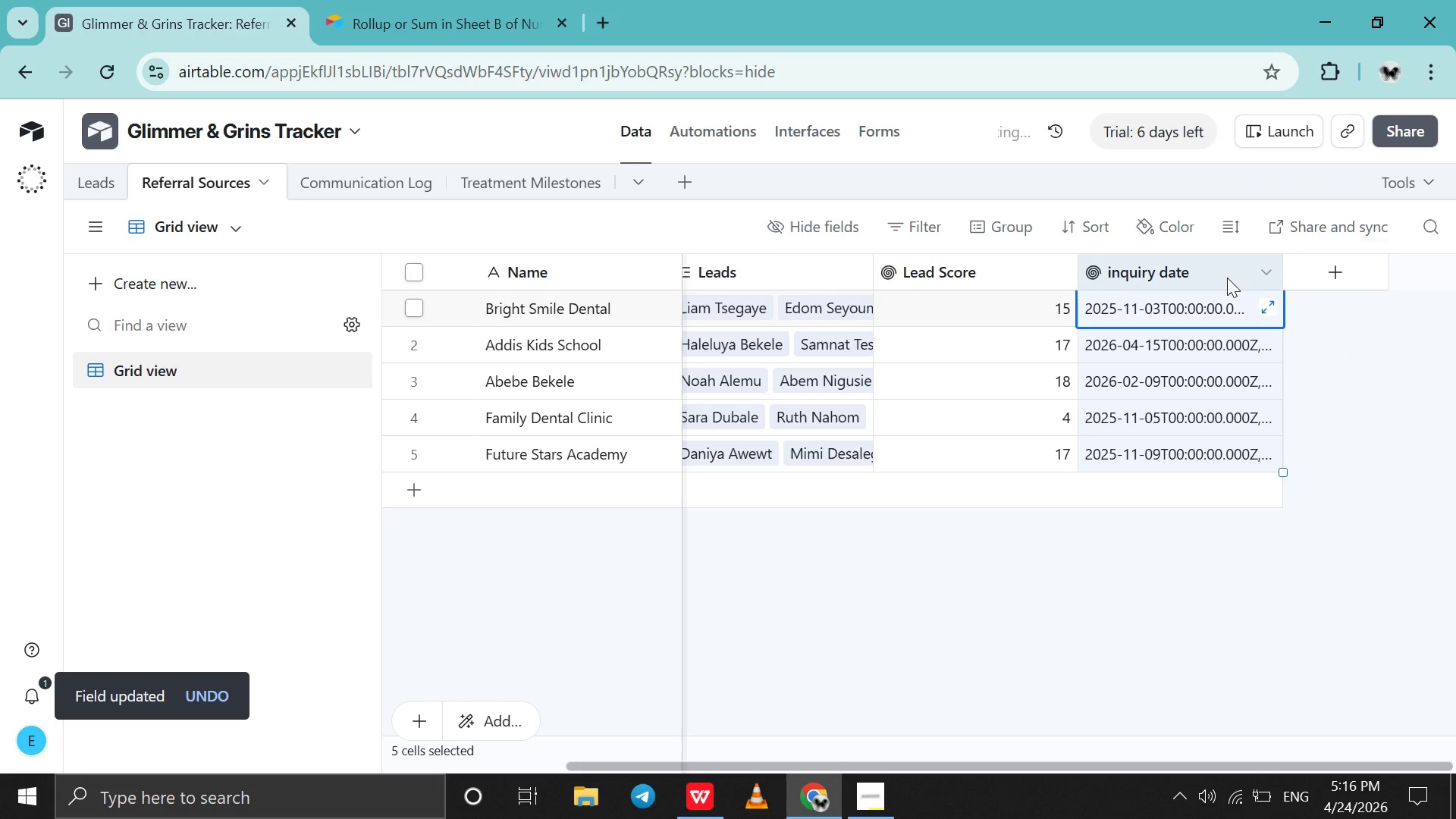 
triple_click([1227, 278])
 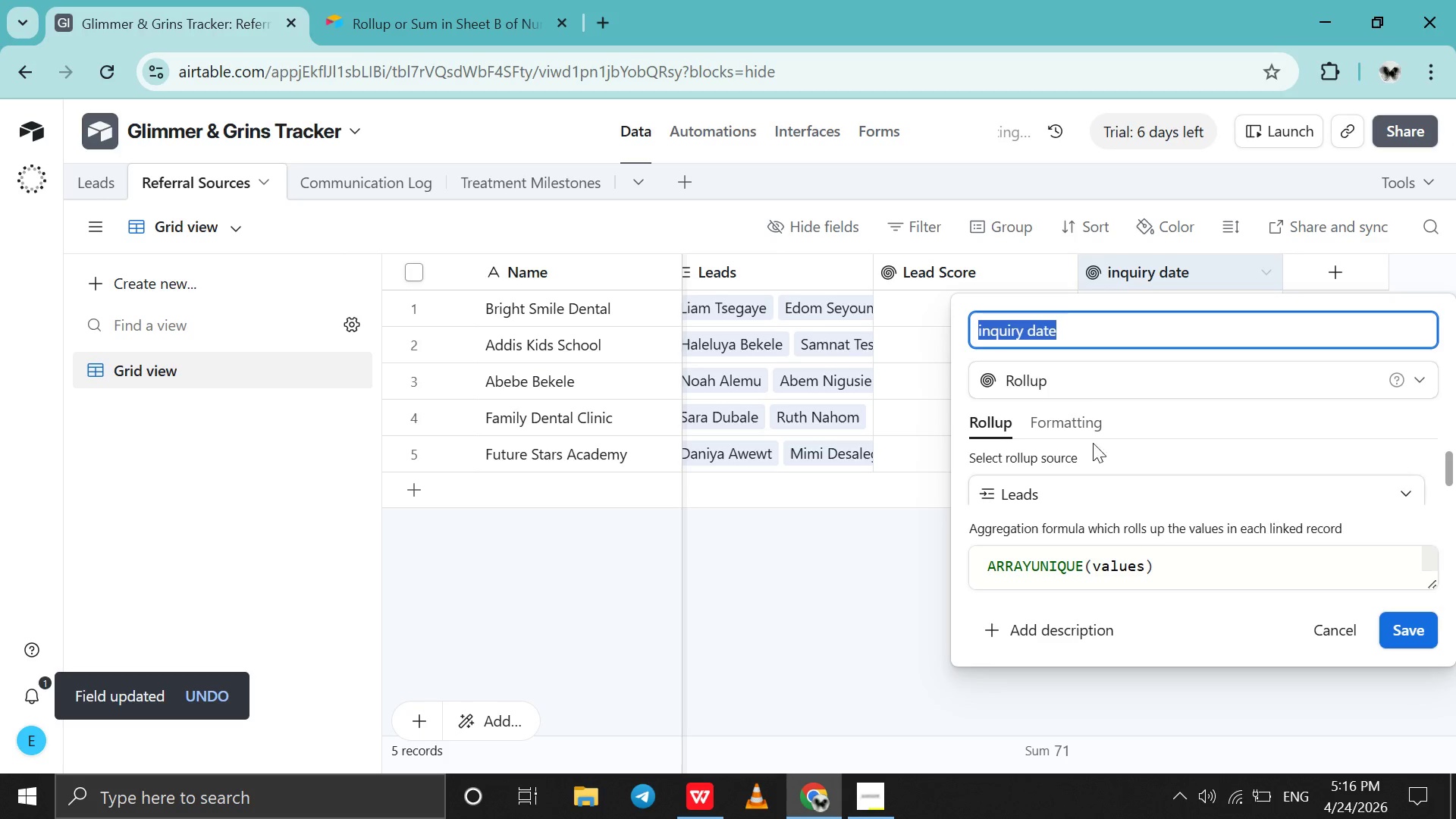 
left_click([1078, 425])
 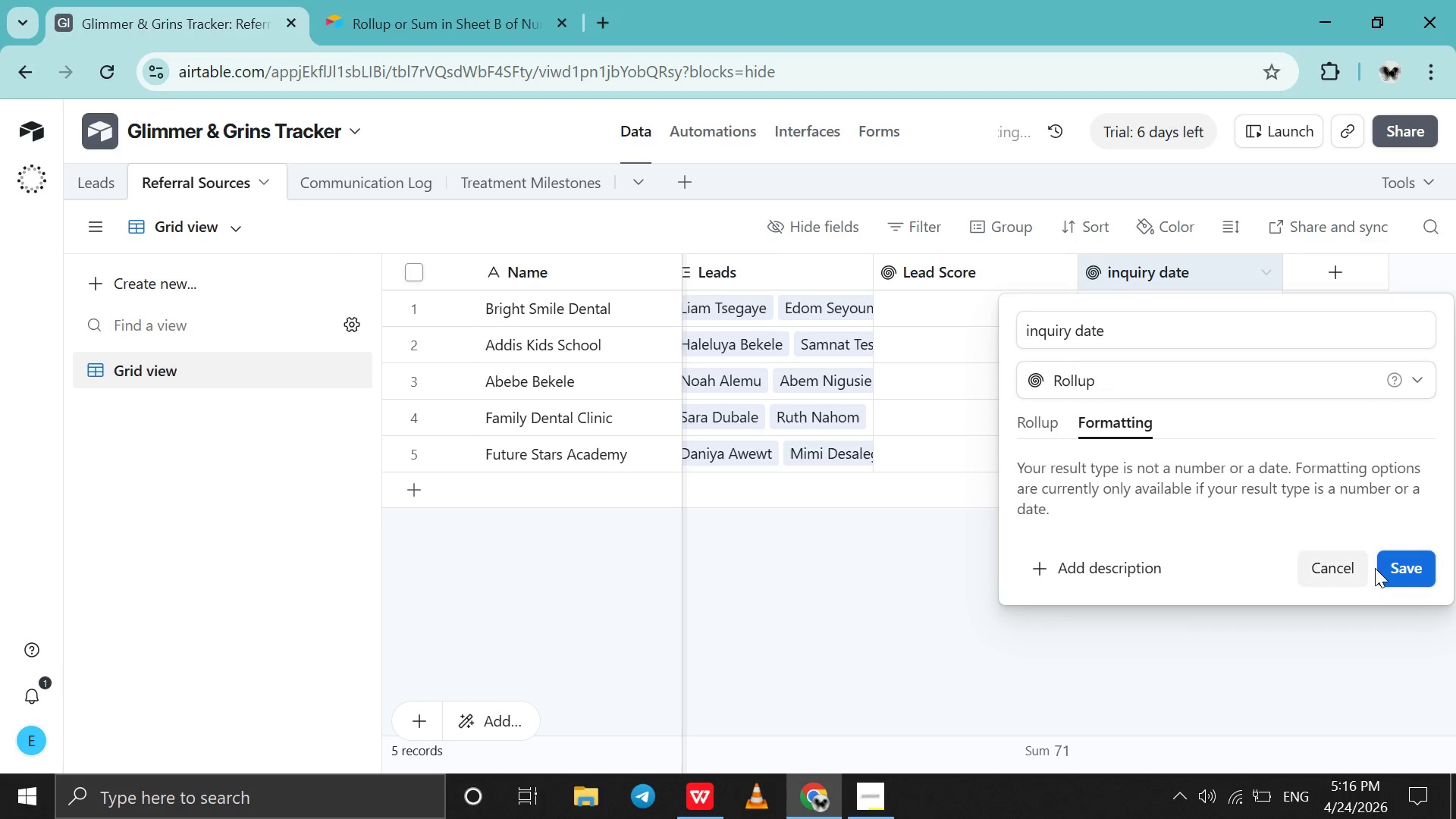 
left_click([1346, 568])
 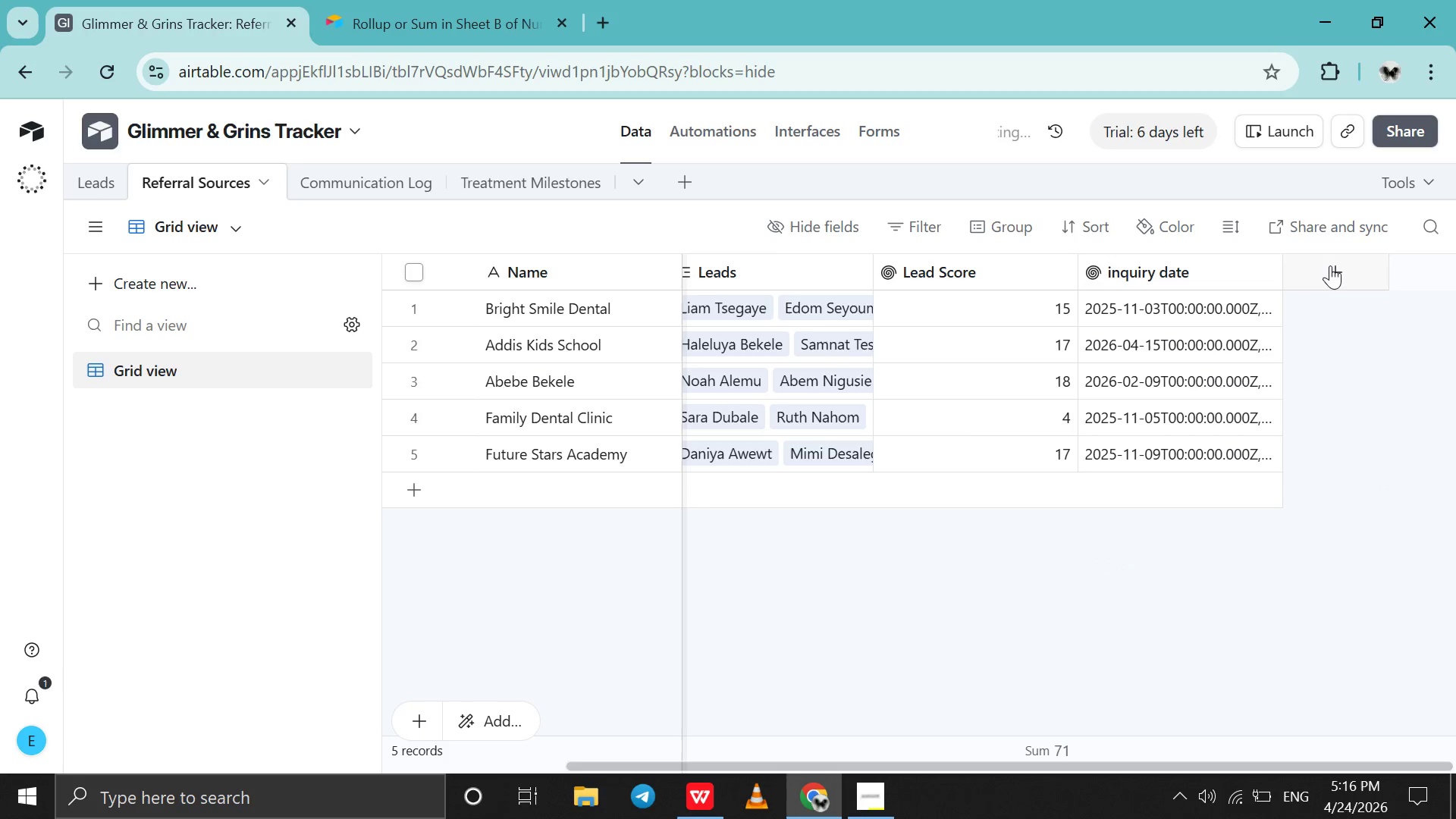 
left_click([1330, 268])
 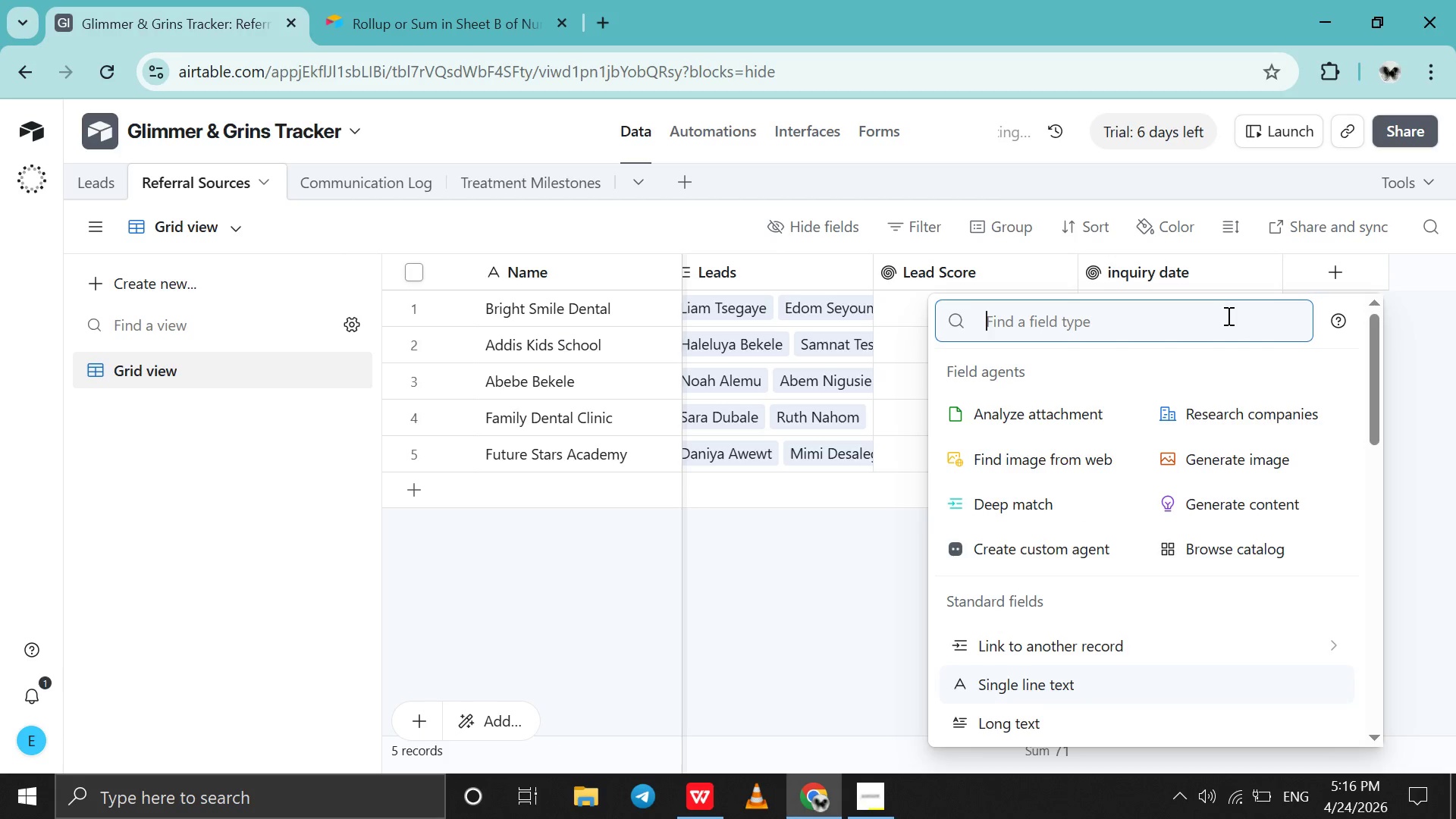 
type(for)
 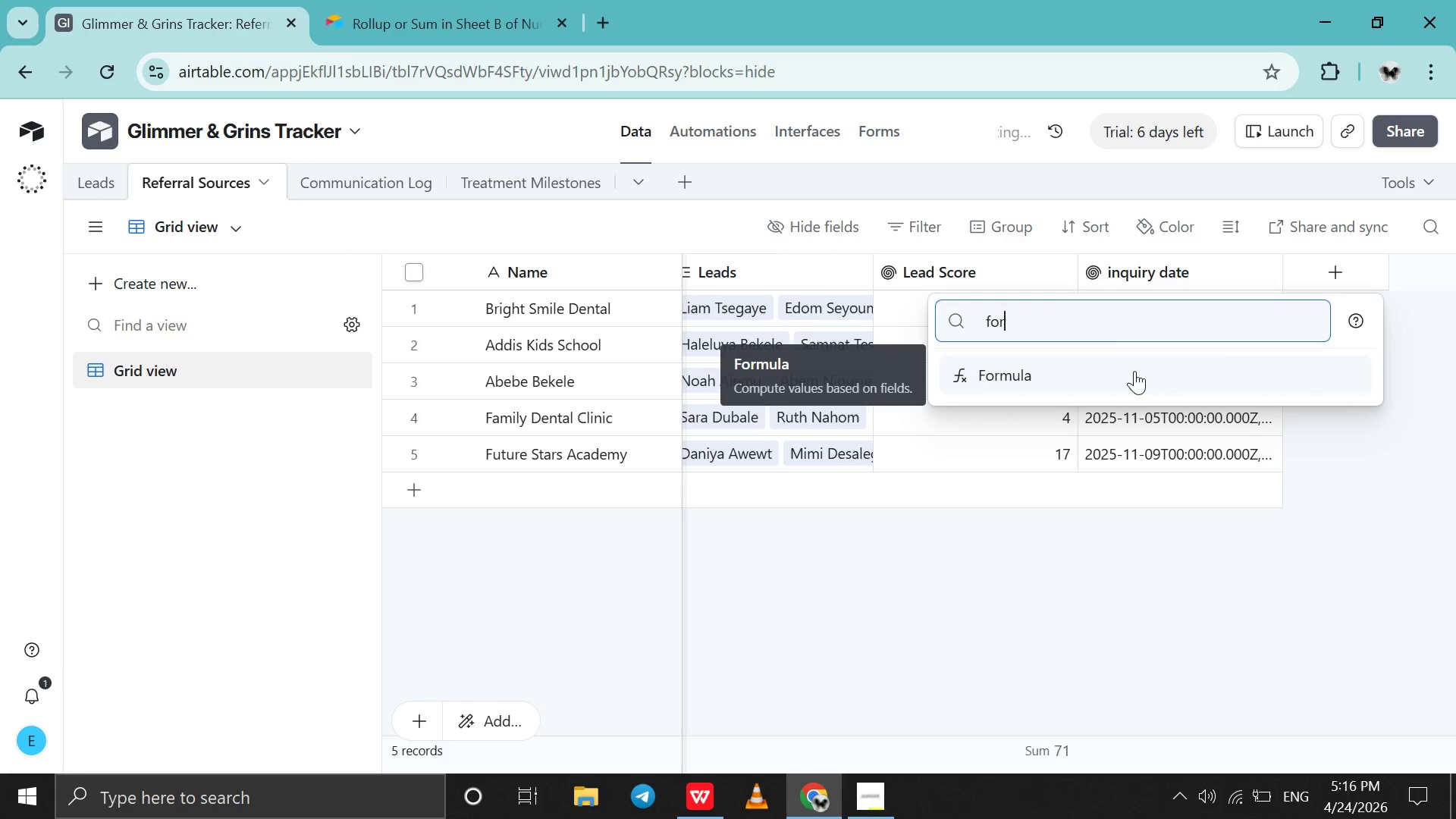 
left_click([1134, 371])
 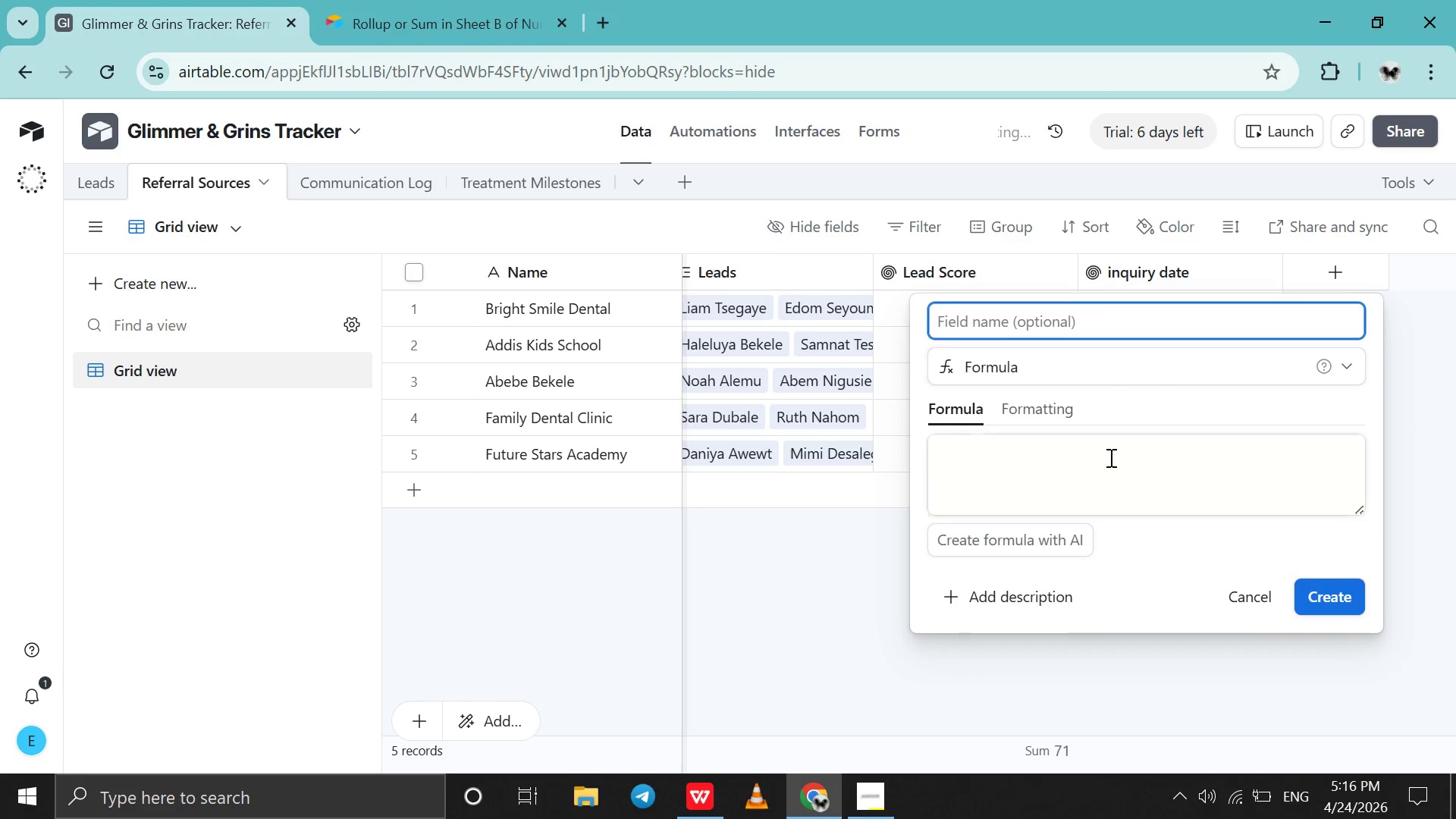 
left_click([1109, 457])
 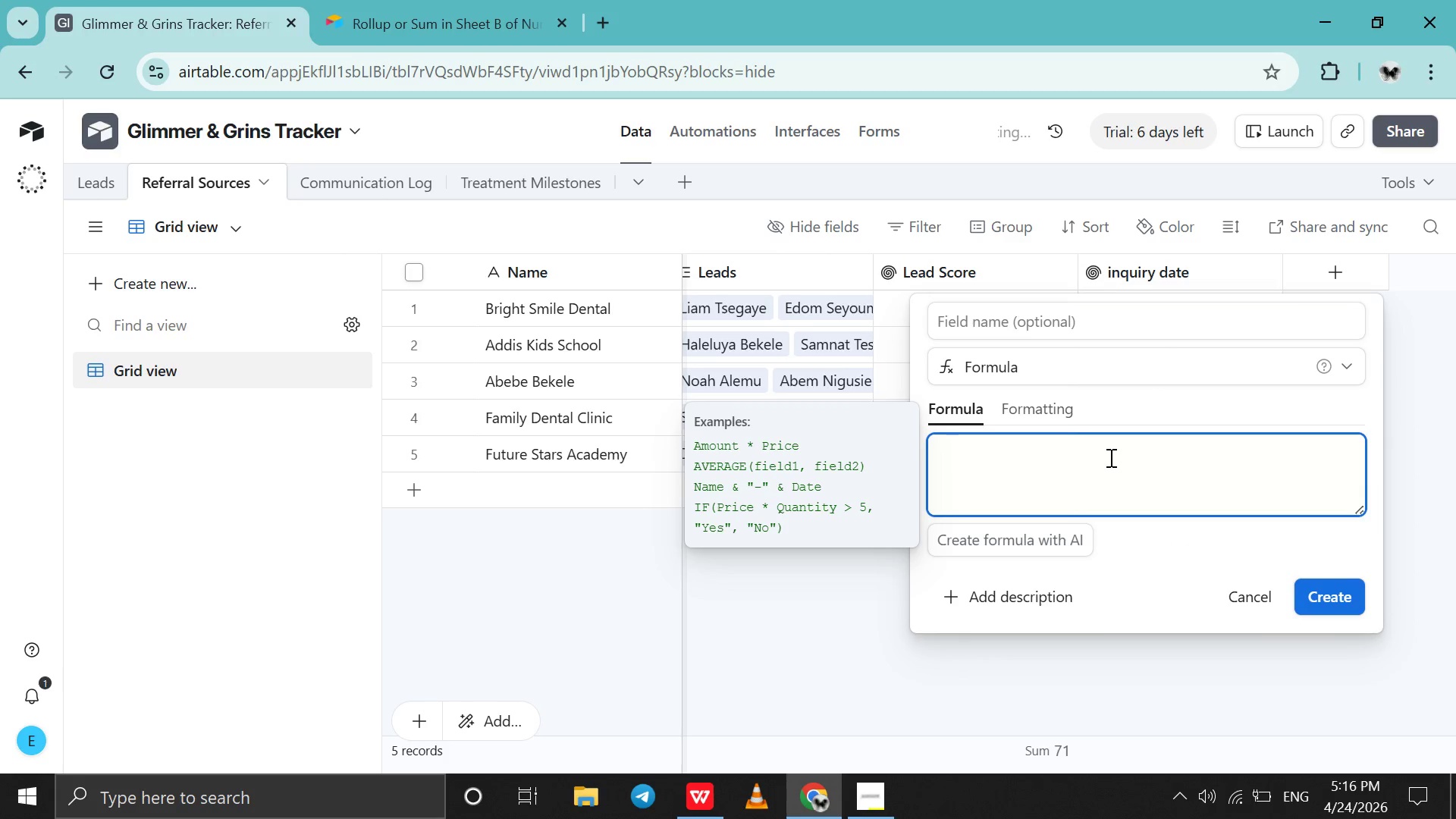 
key(Control+V)
 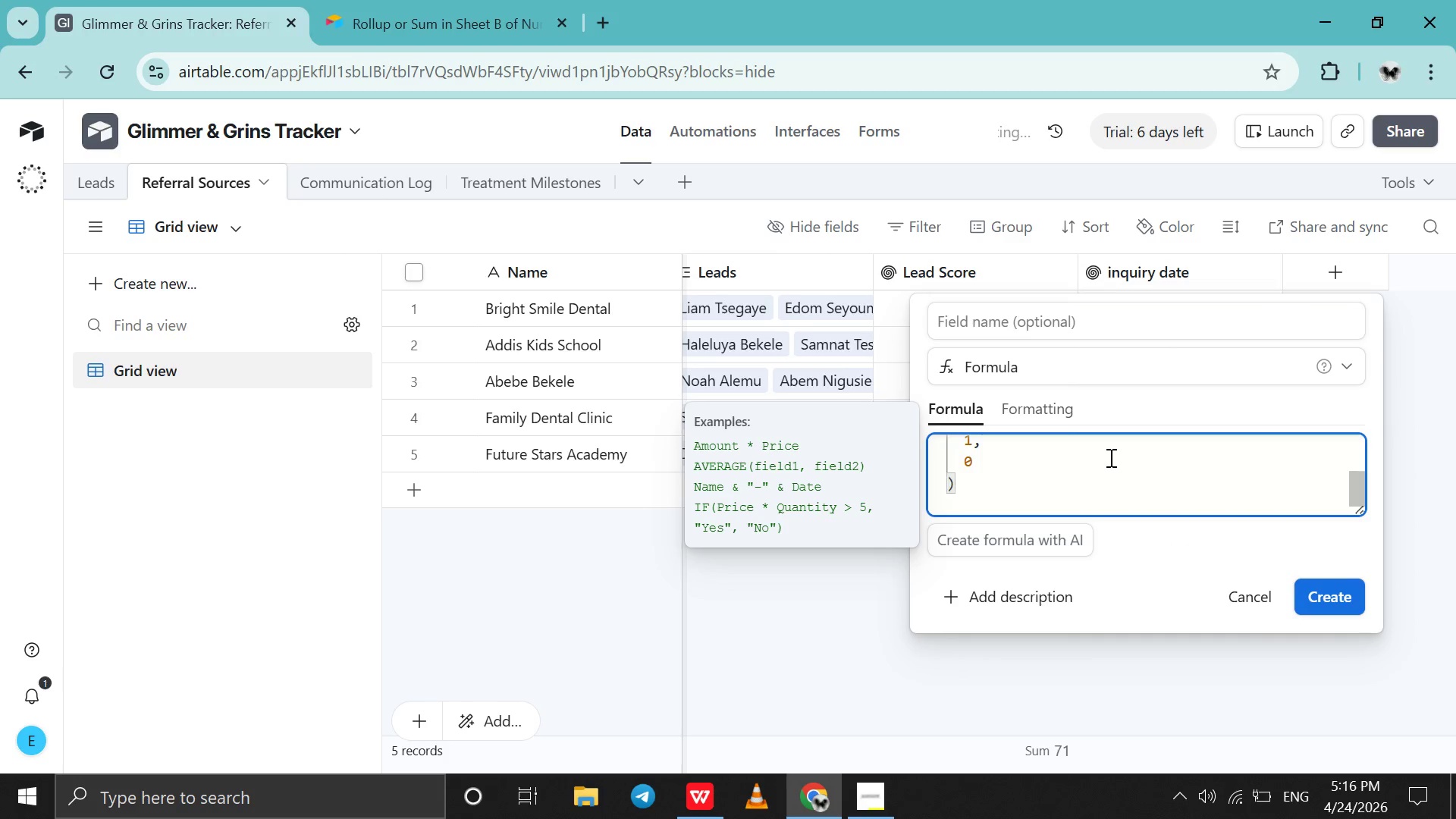 
scroll: coordinate [1109, 457], scroll_direction: up, amount: 12.0
 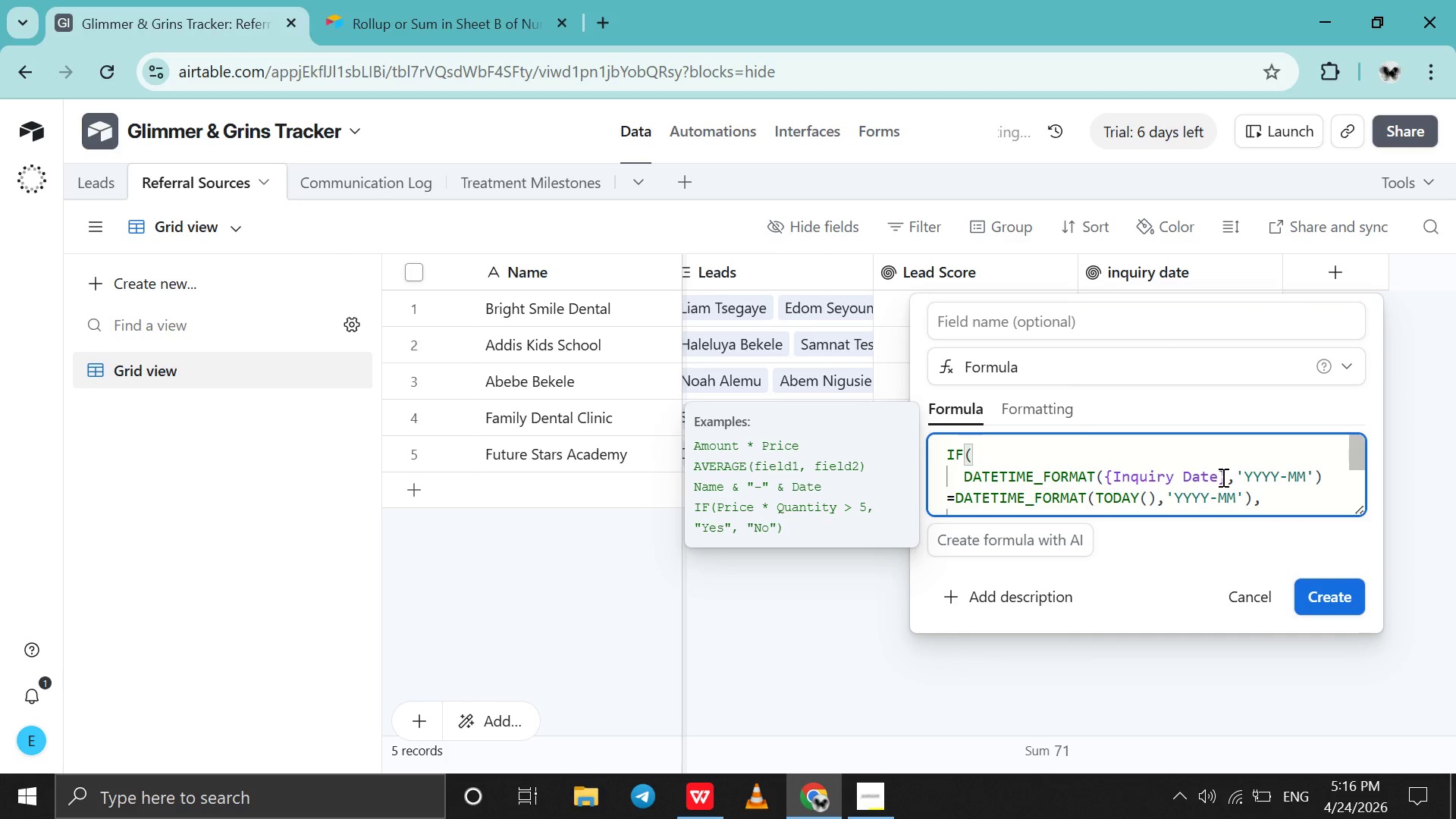 
left_click_drag(start_coordinate=[1224, 477], to_coordinate=[1112, 475])
 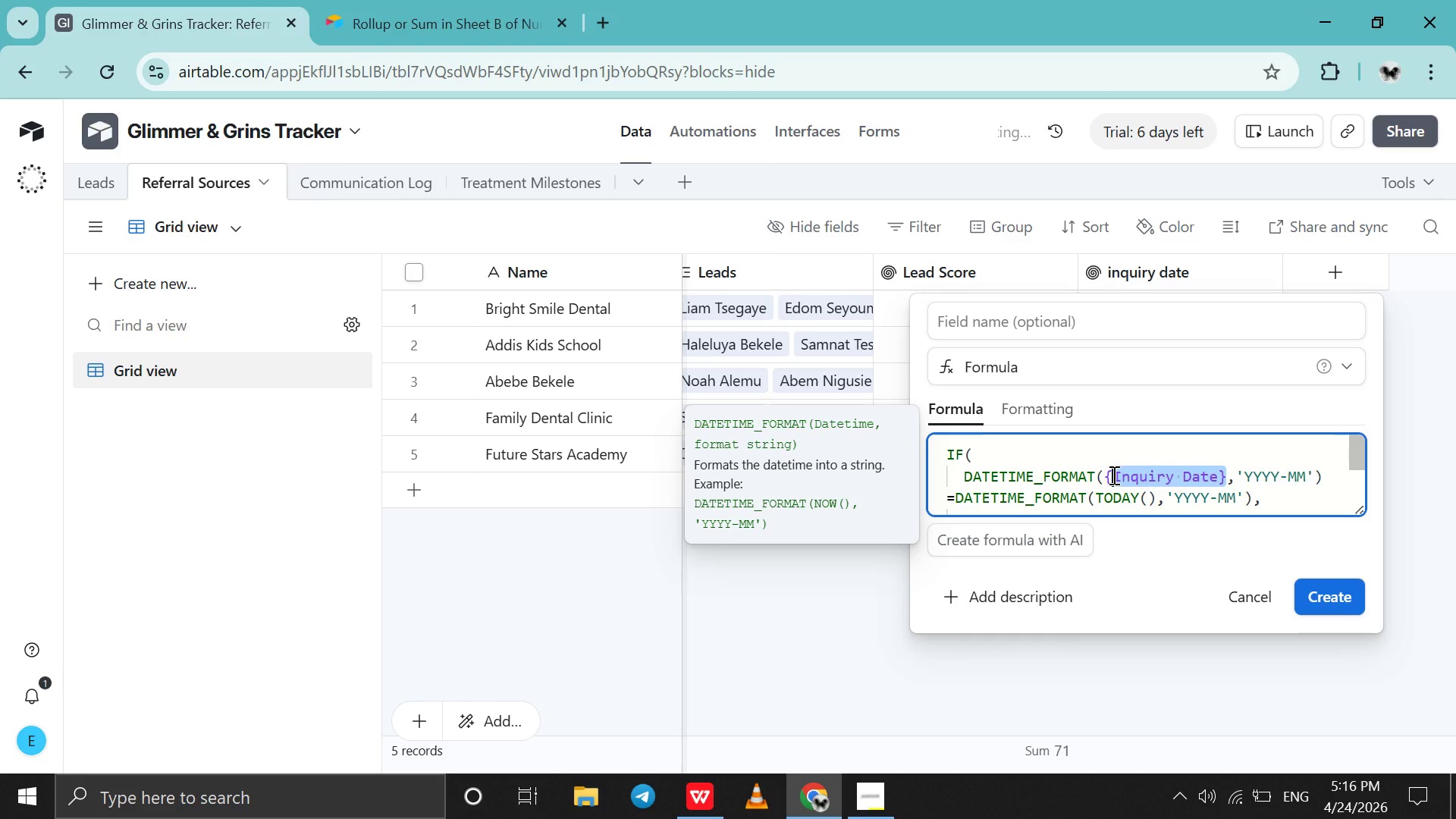 
key(Backspace)
 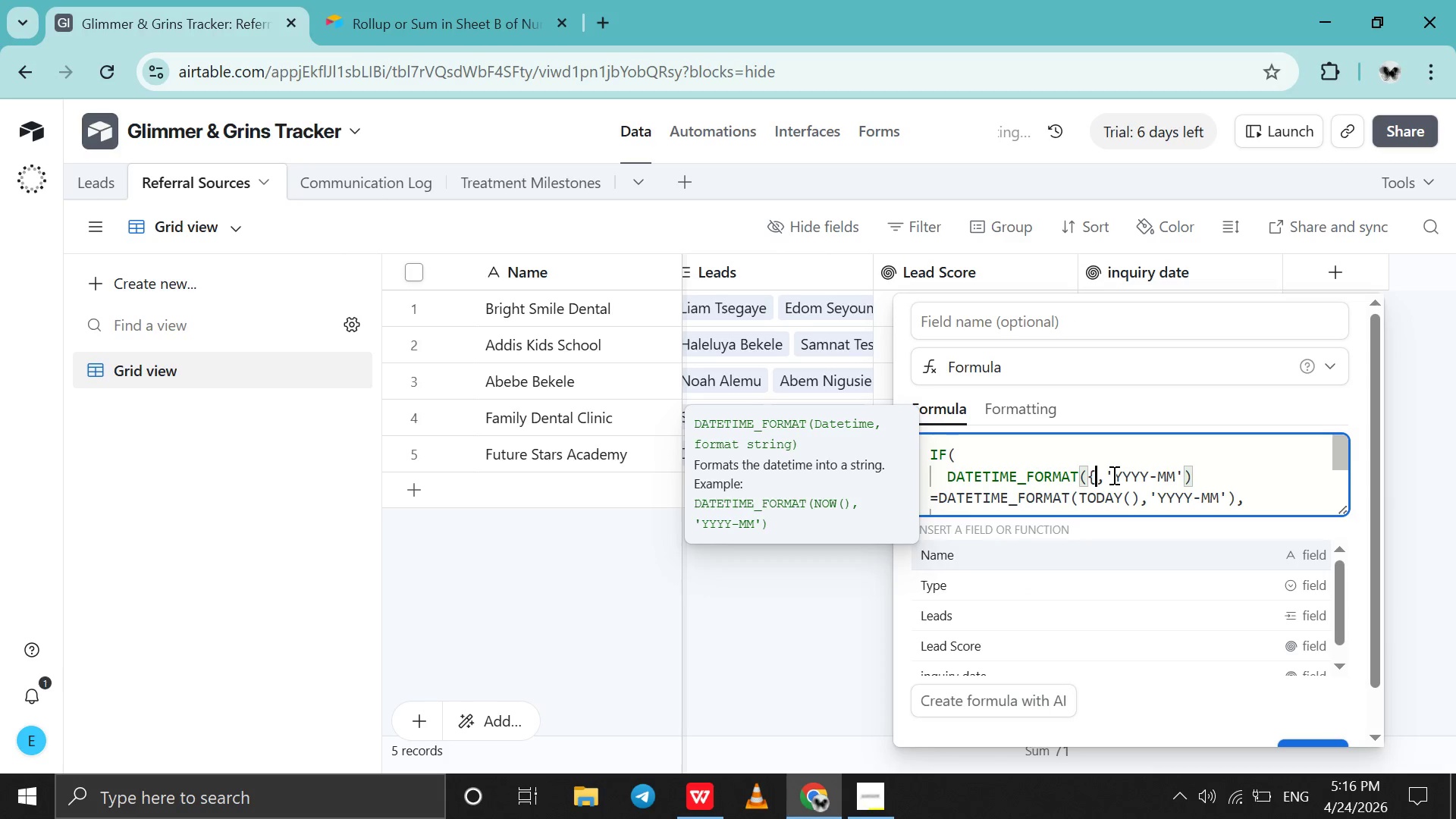 
key(I)
 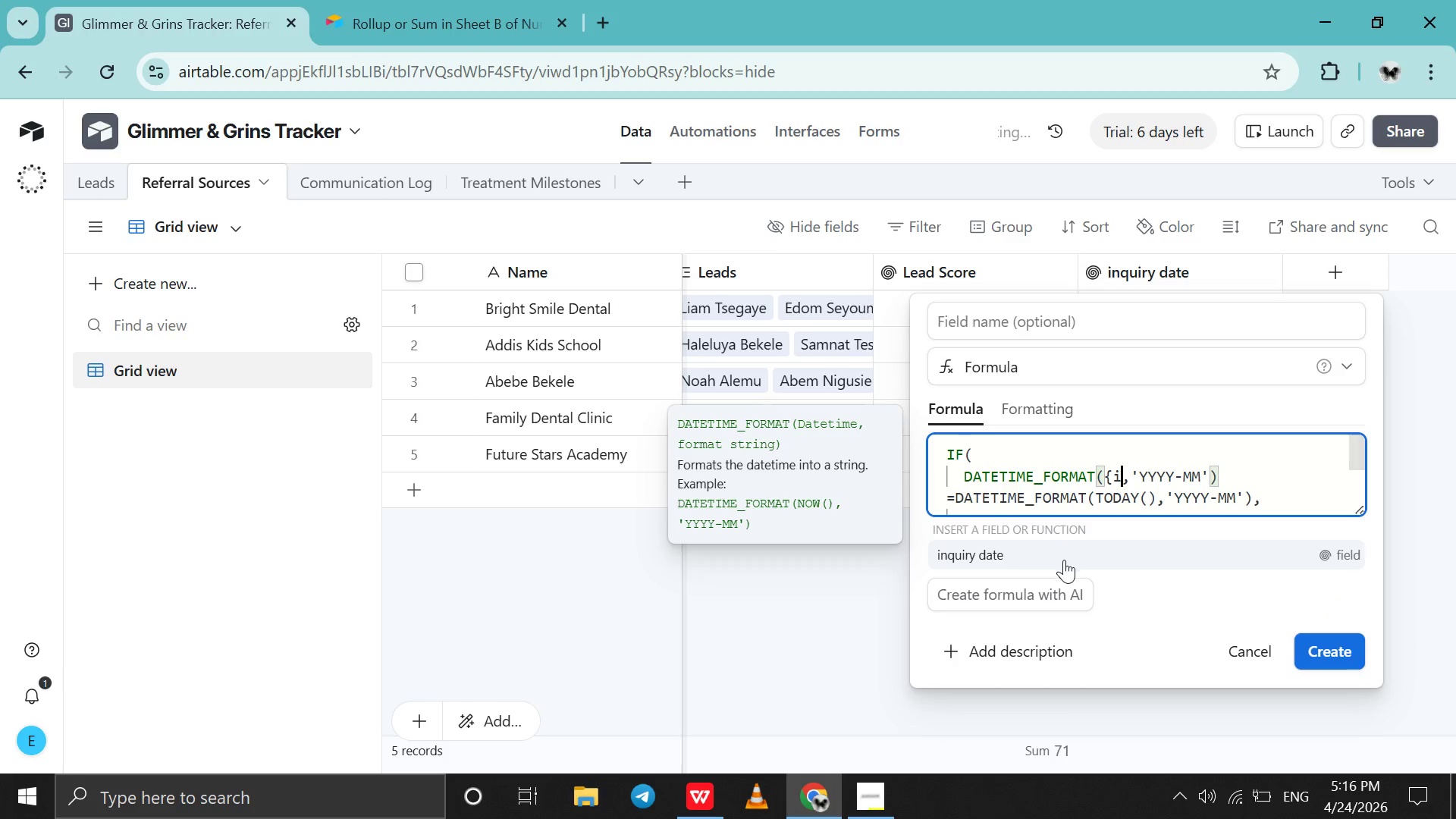 
left_click([1064, 560])
 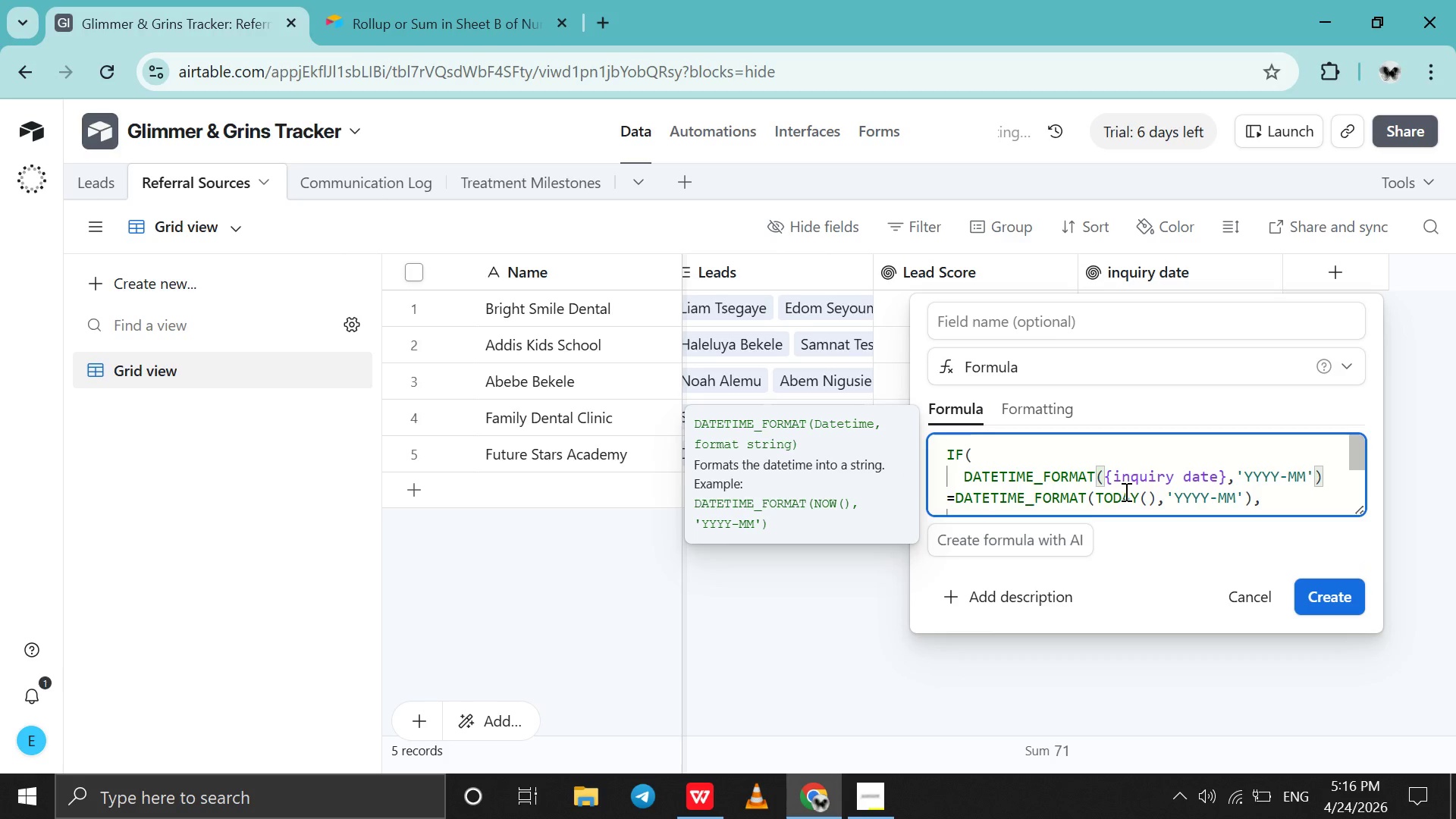 
left_click([1145, 494])
 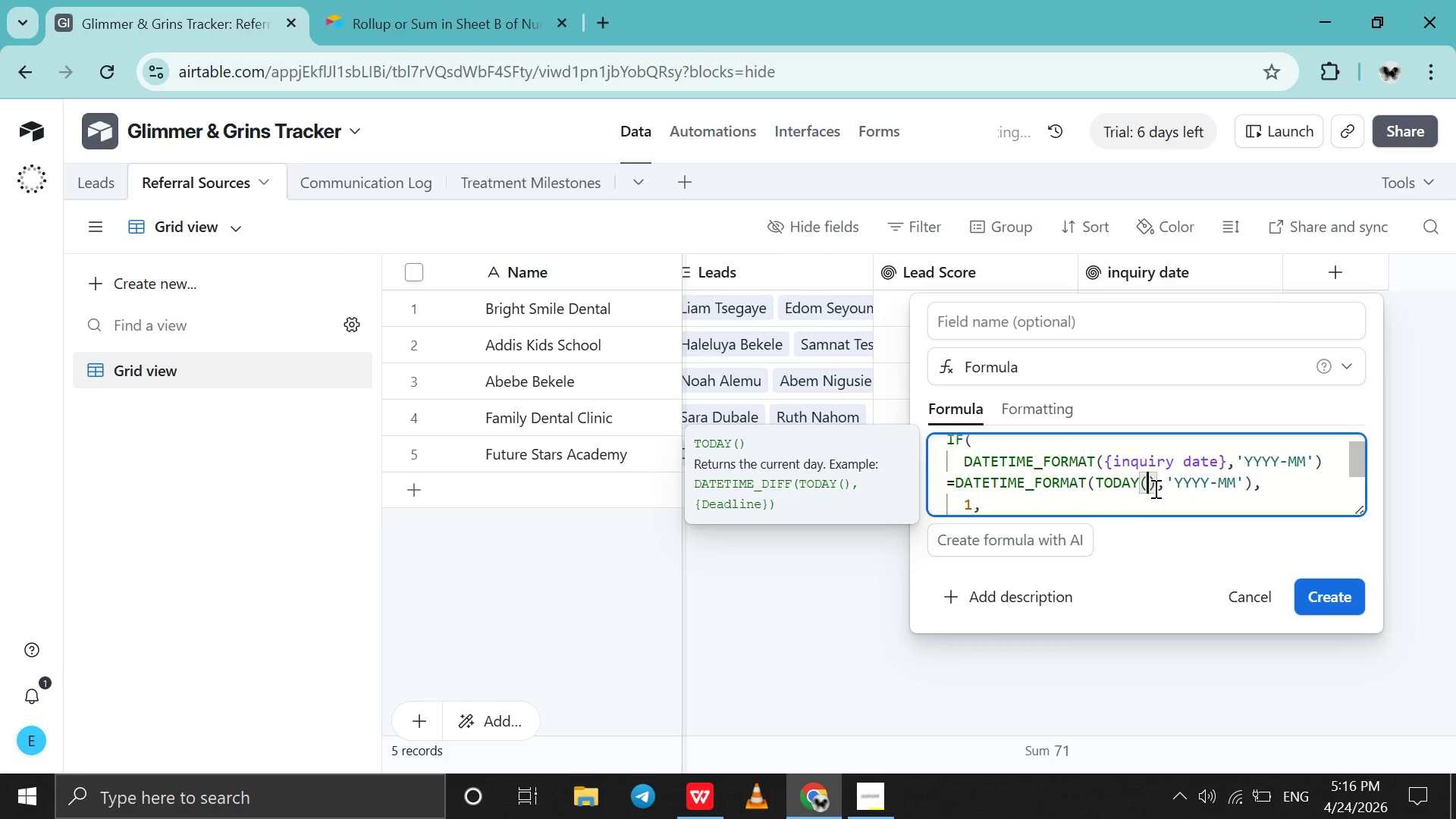 
left_click_drag(start_coordinate=[1154, 488], to_coordinate=[1097, 485])
 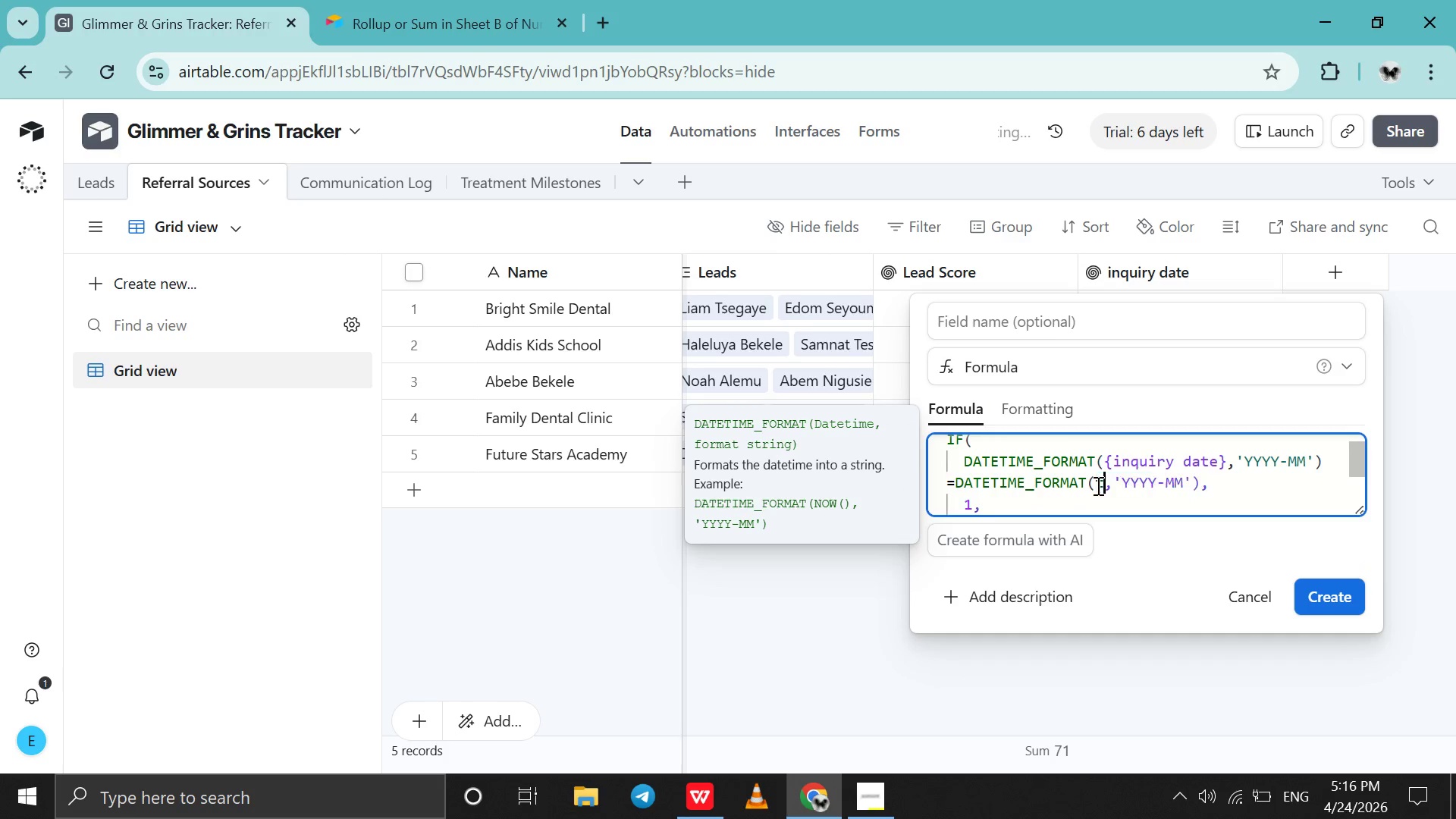 
type(tod)
 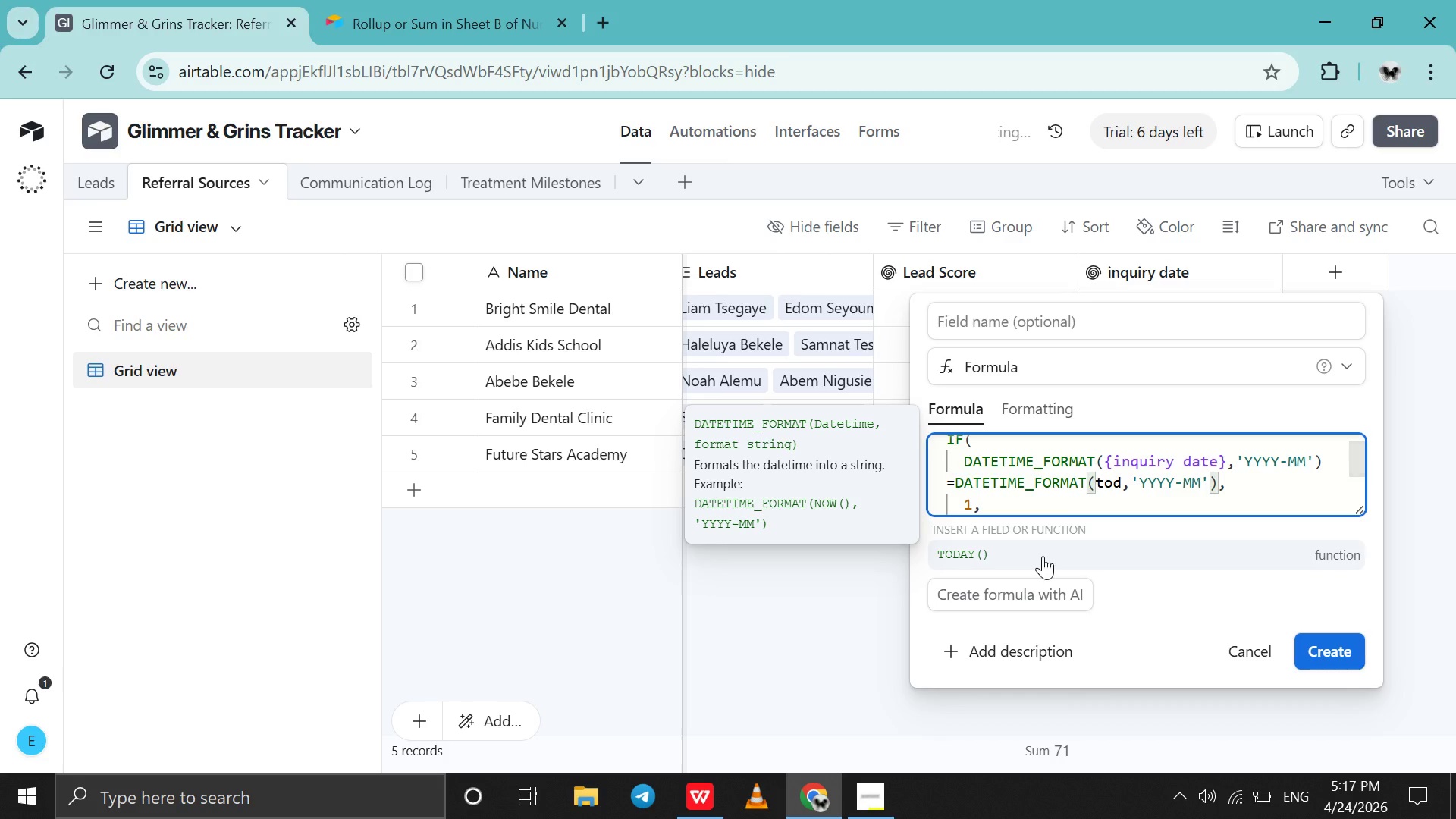 
left_click([1043, 556])
 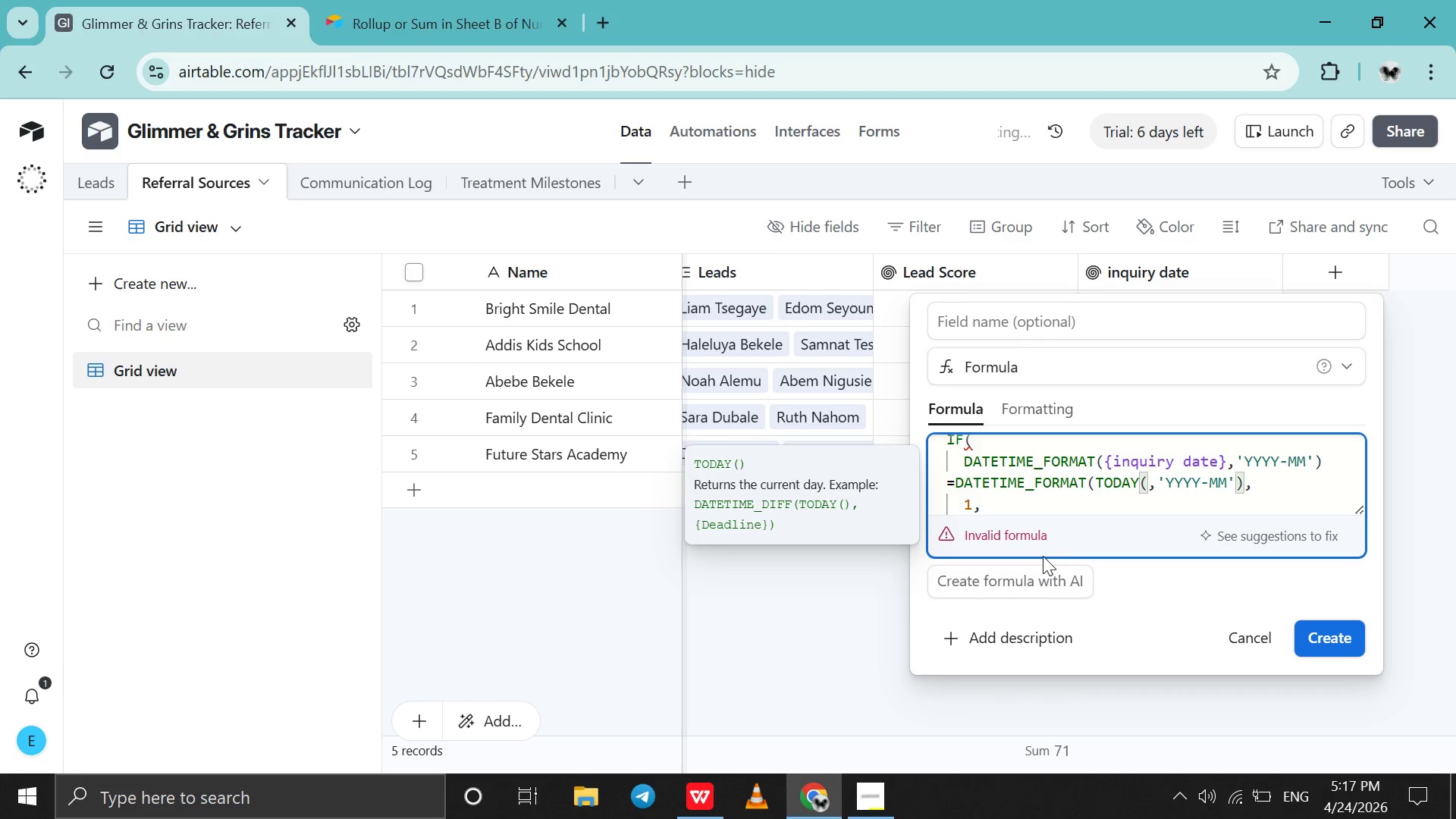 
key(Shift+0)
 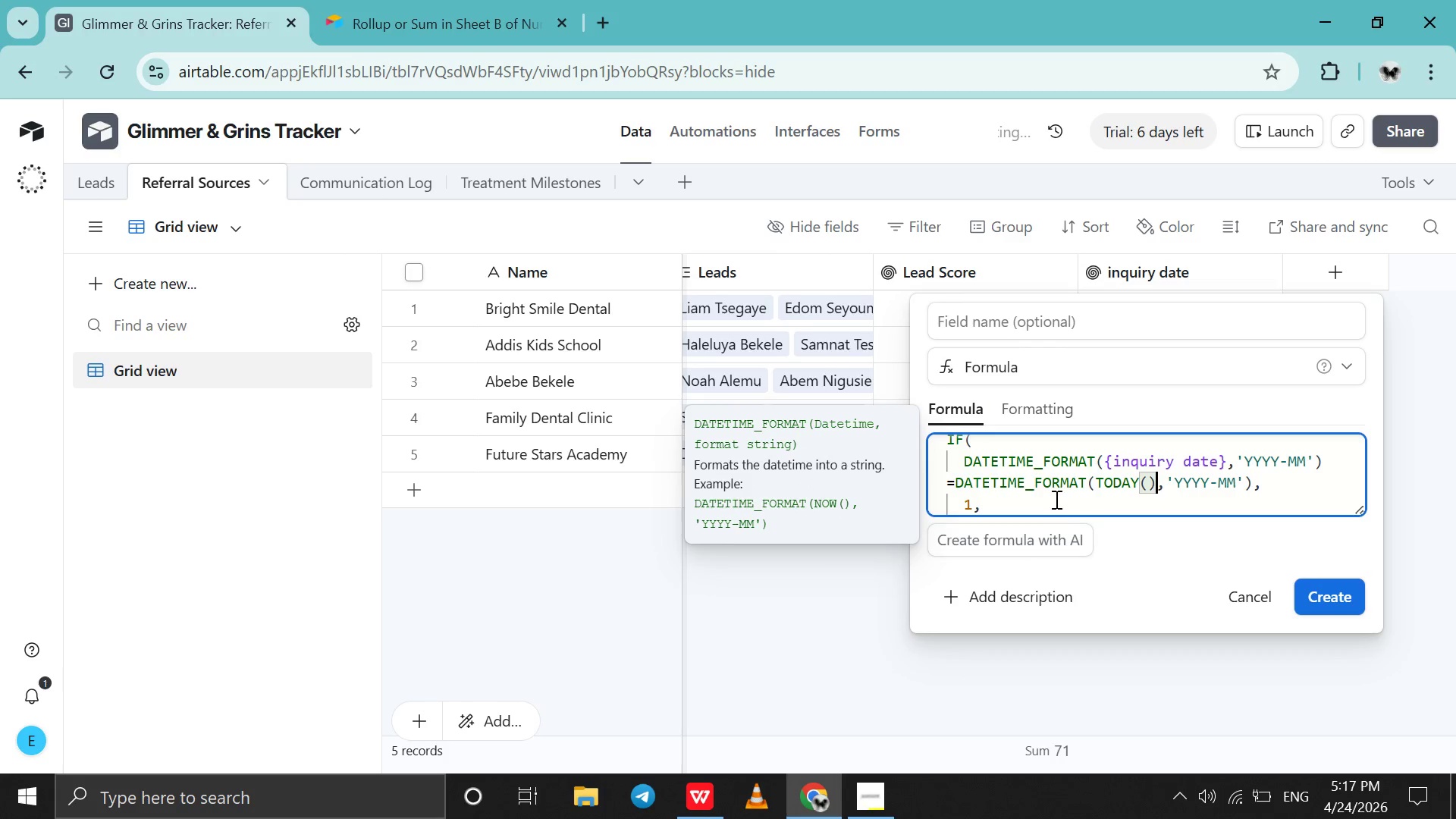 
scroll: coordinate [1057, 497], scroll_direction: down, amount: 5.0
 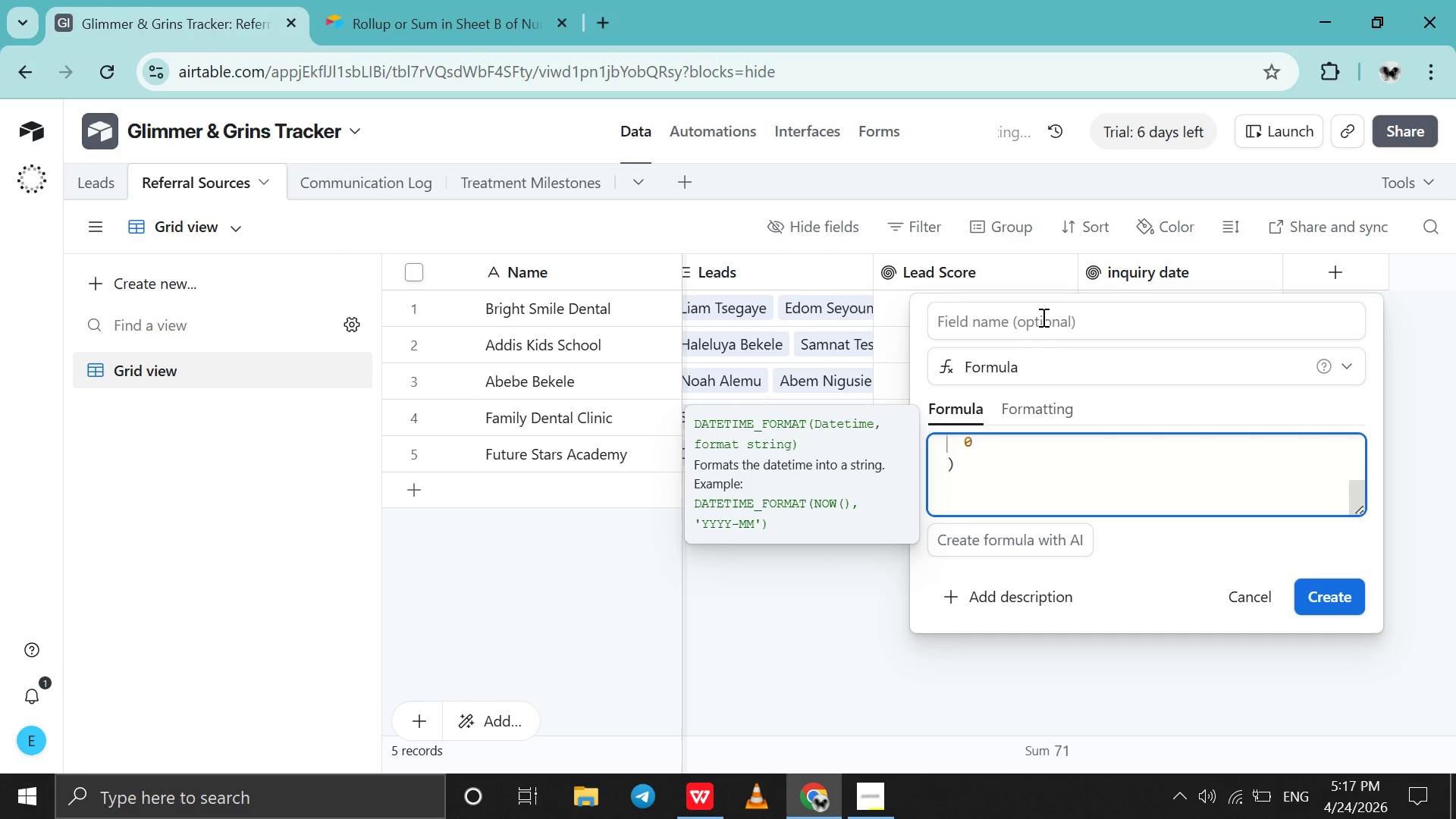 
left_click([1042, 317])
 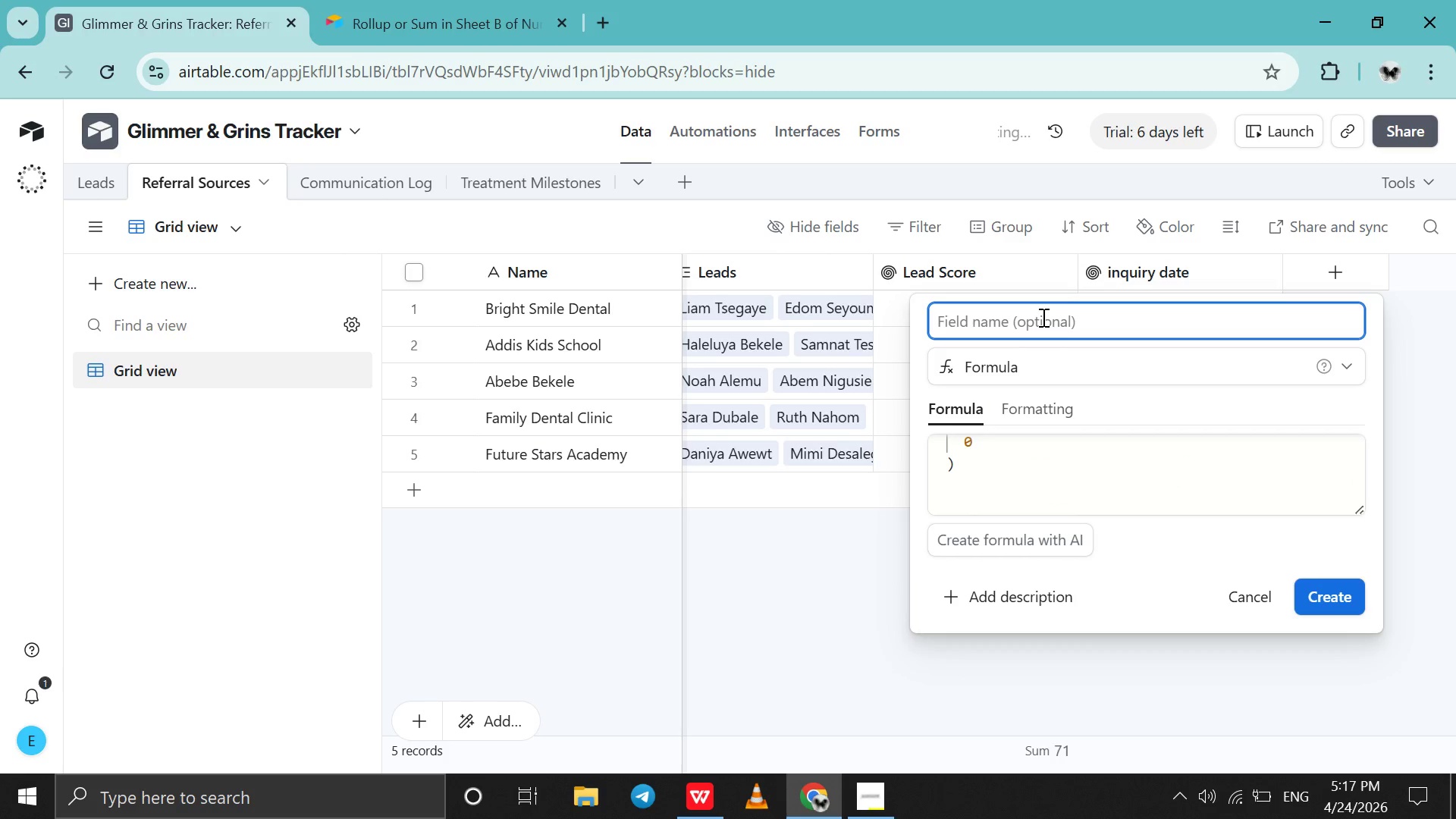 
type(Is This Month??)
 